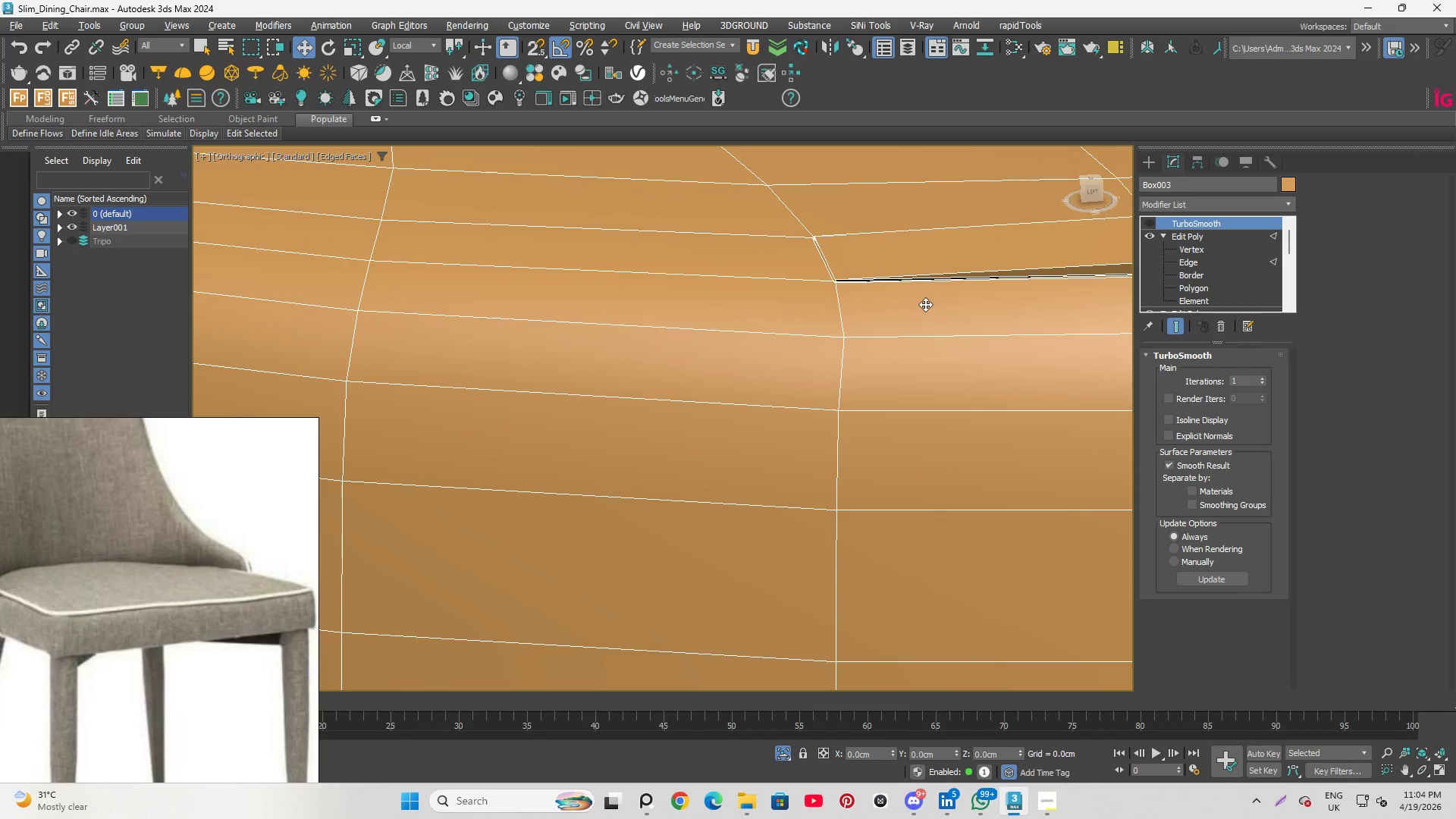 
key(Control+Z)
 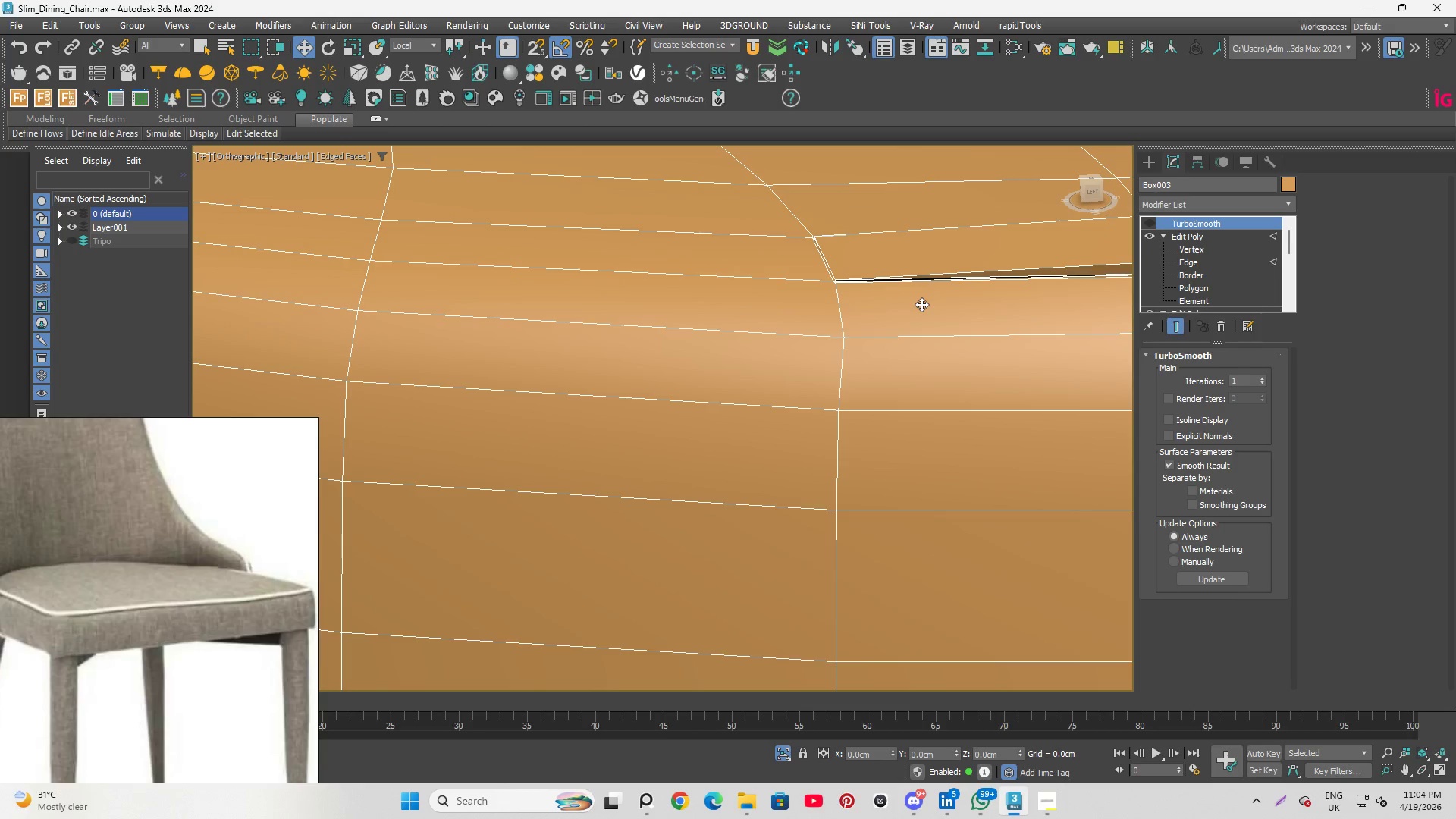 
key(Control+Z)
 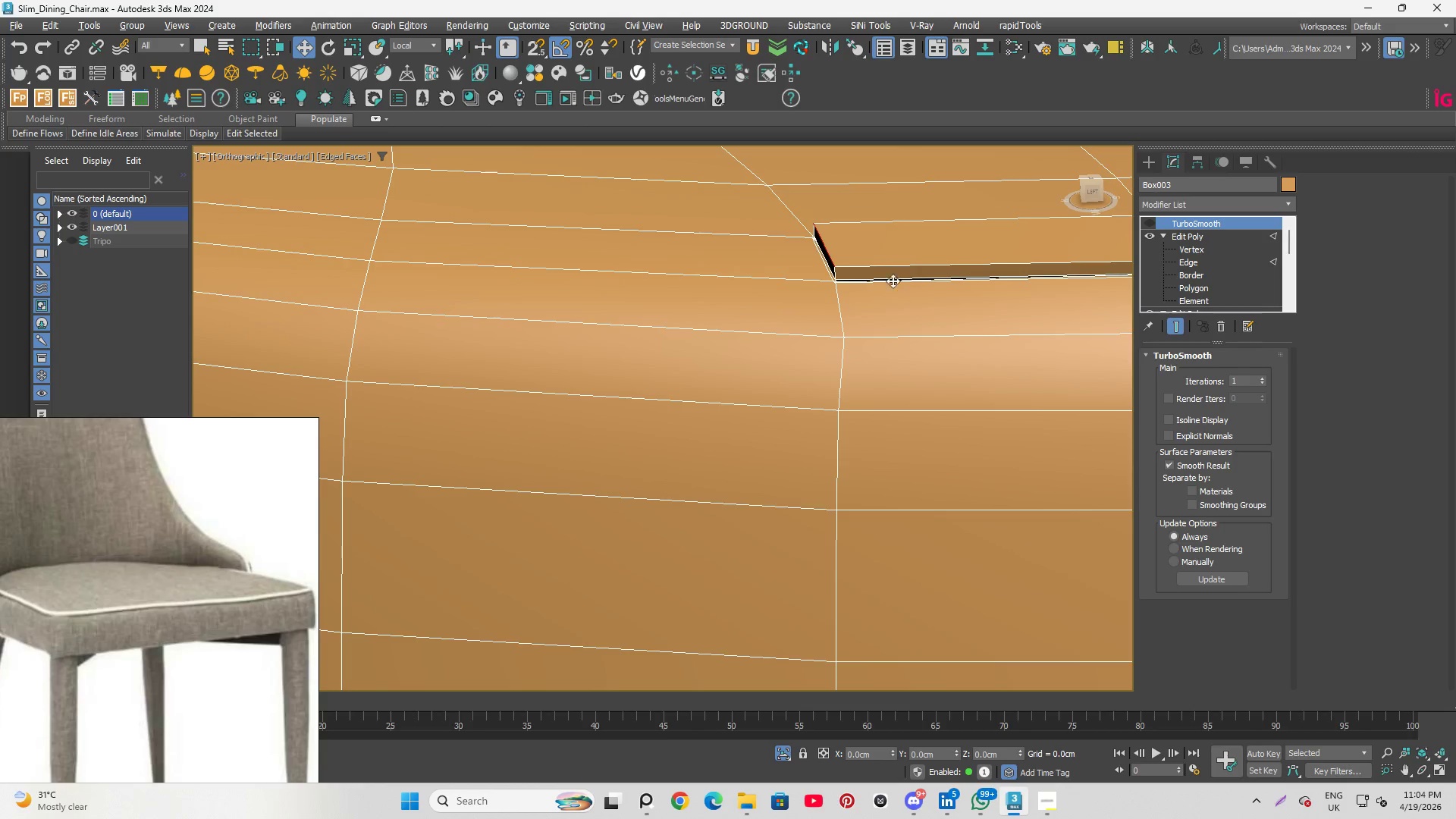 
scroll: coordinate [712, 268], scroll_direction: down, amount: 2.0
 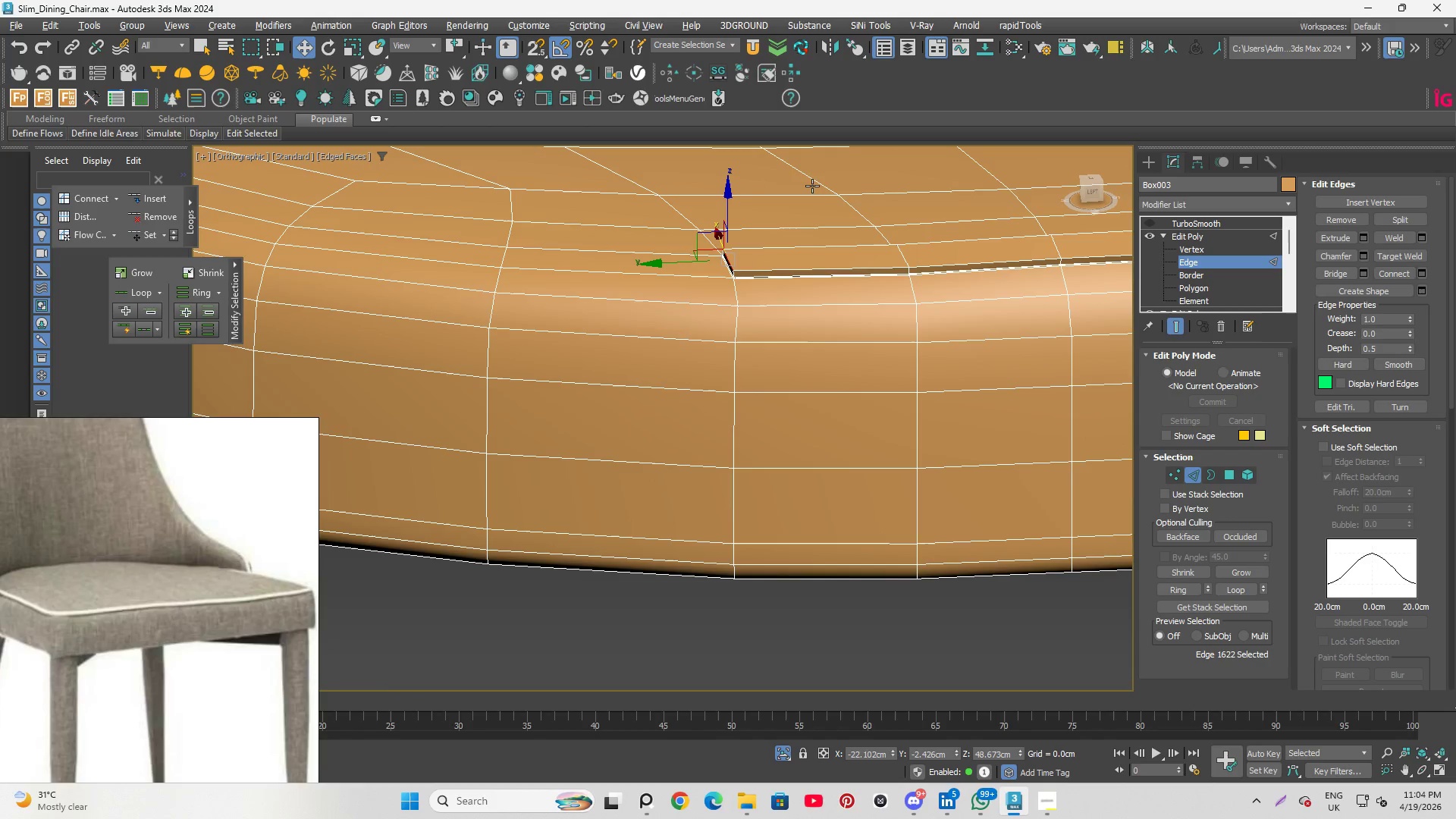 
key(Alt+1)
 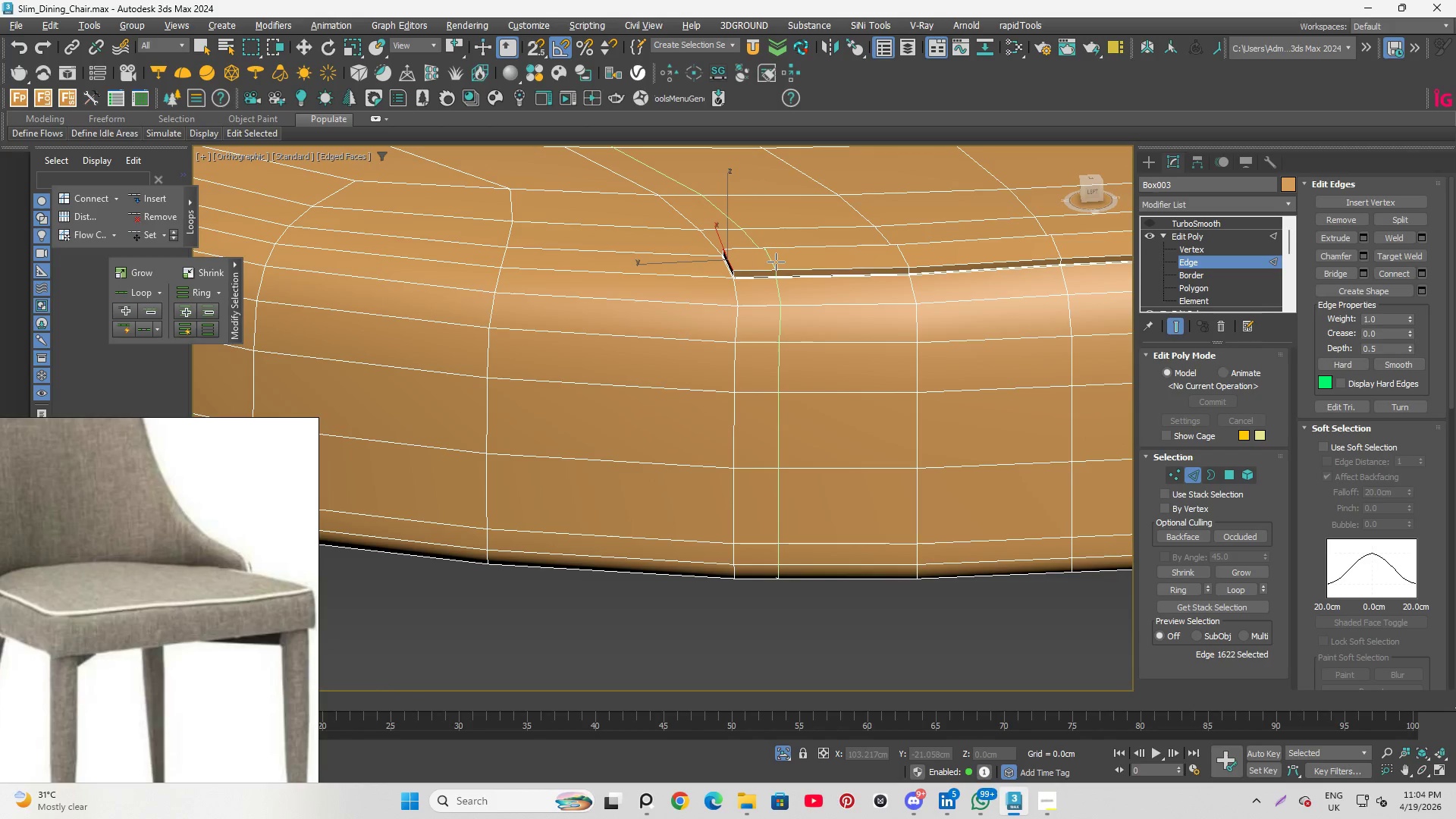 
hold_key(key=ShiftLeft, duration=1.59)
 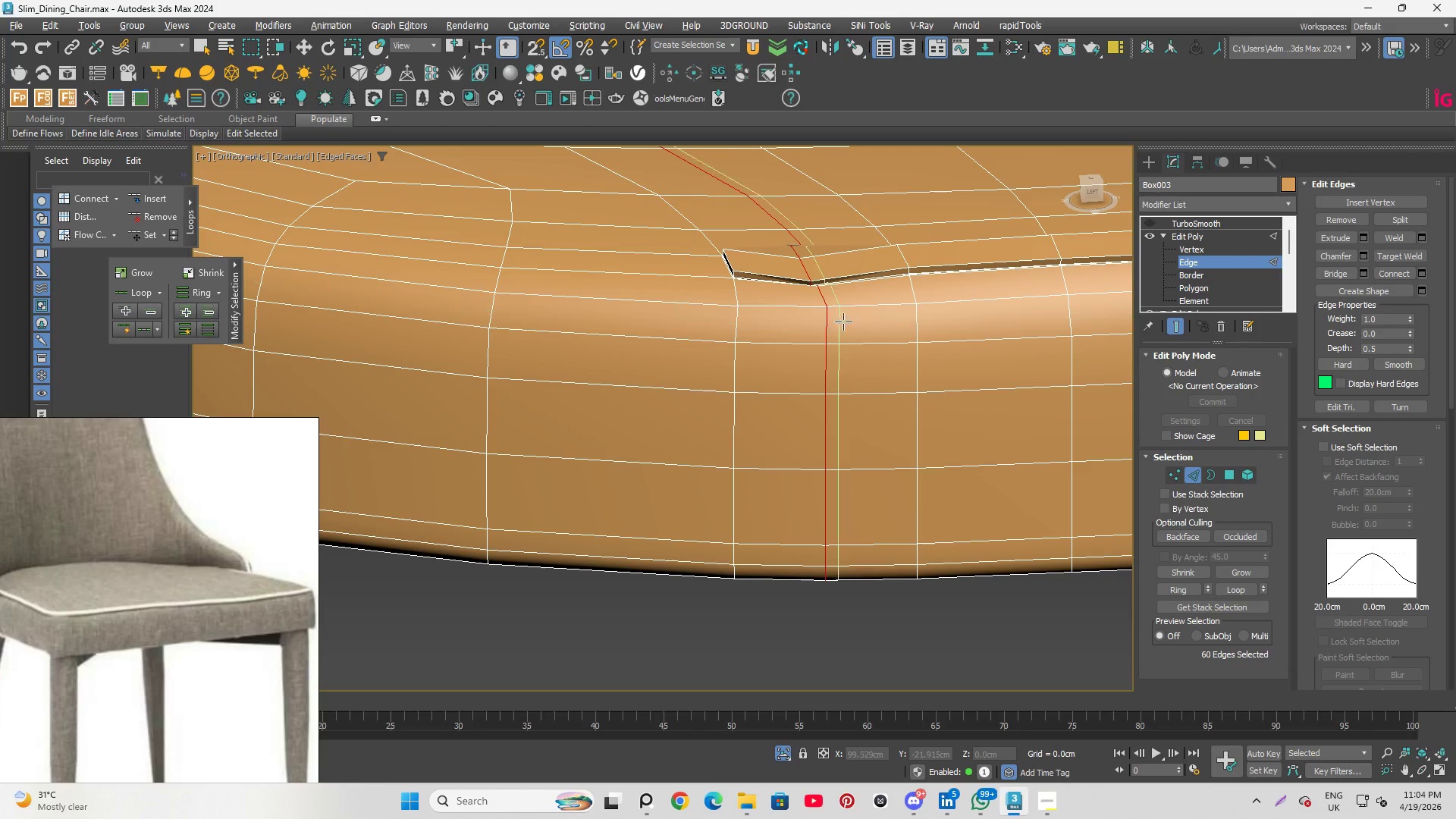 
key(Control+Z)
 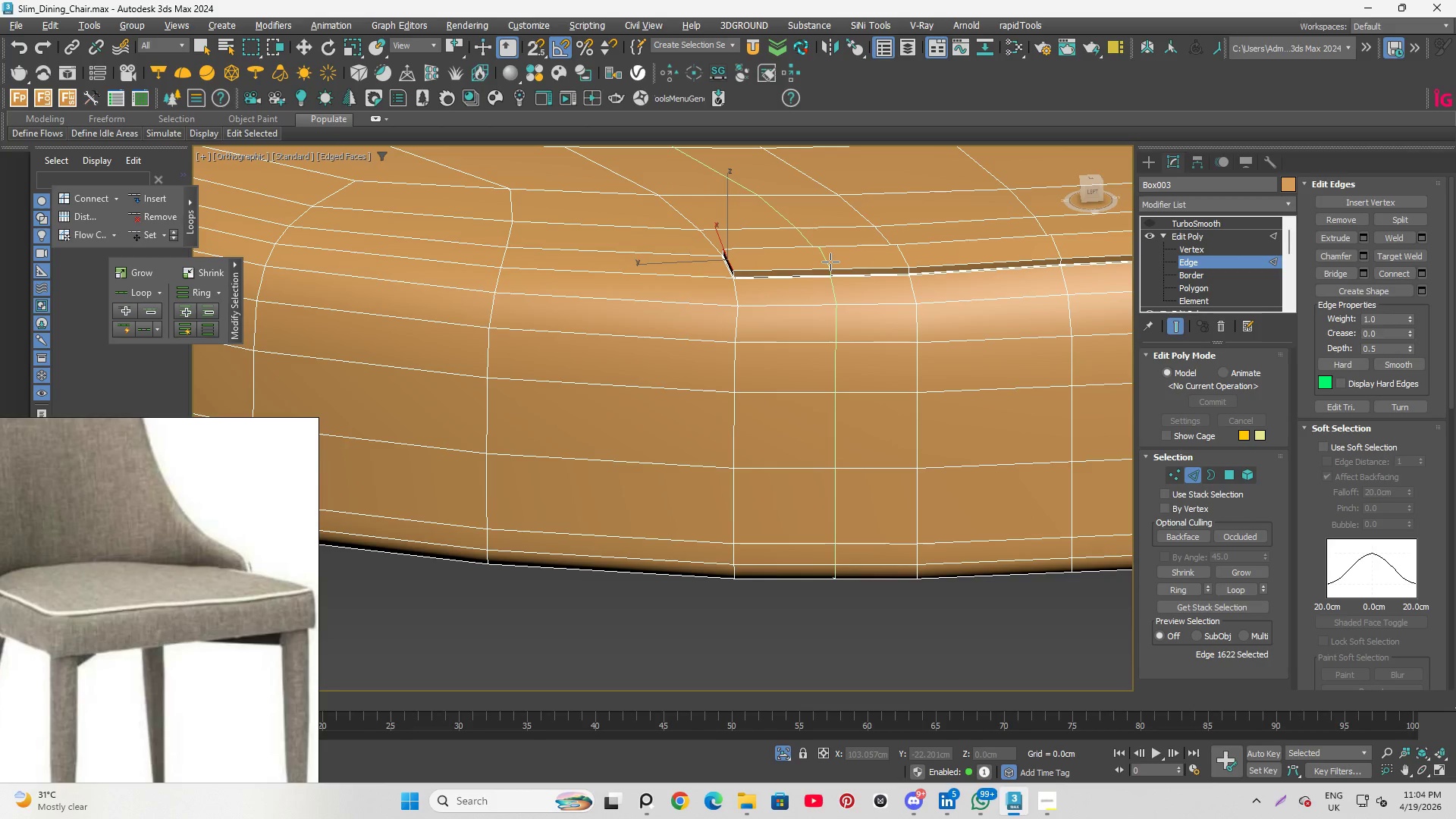 
left_click([829, 261])
 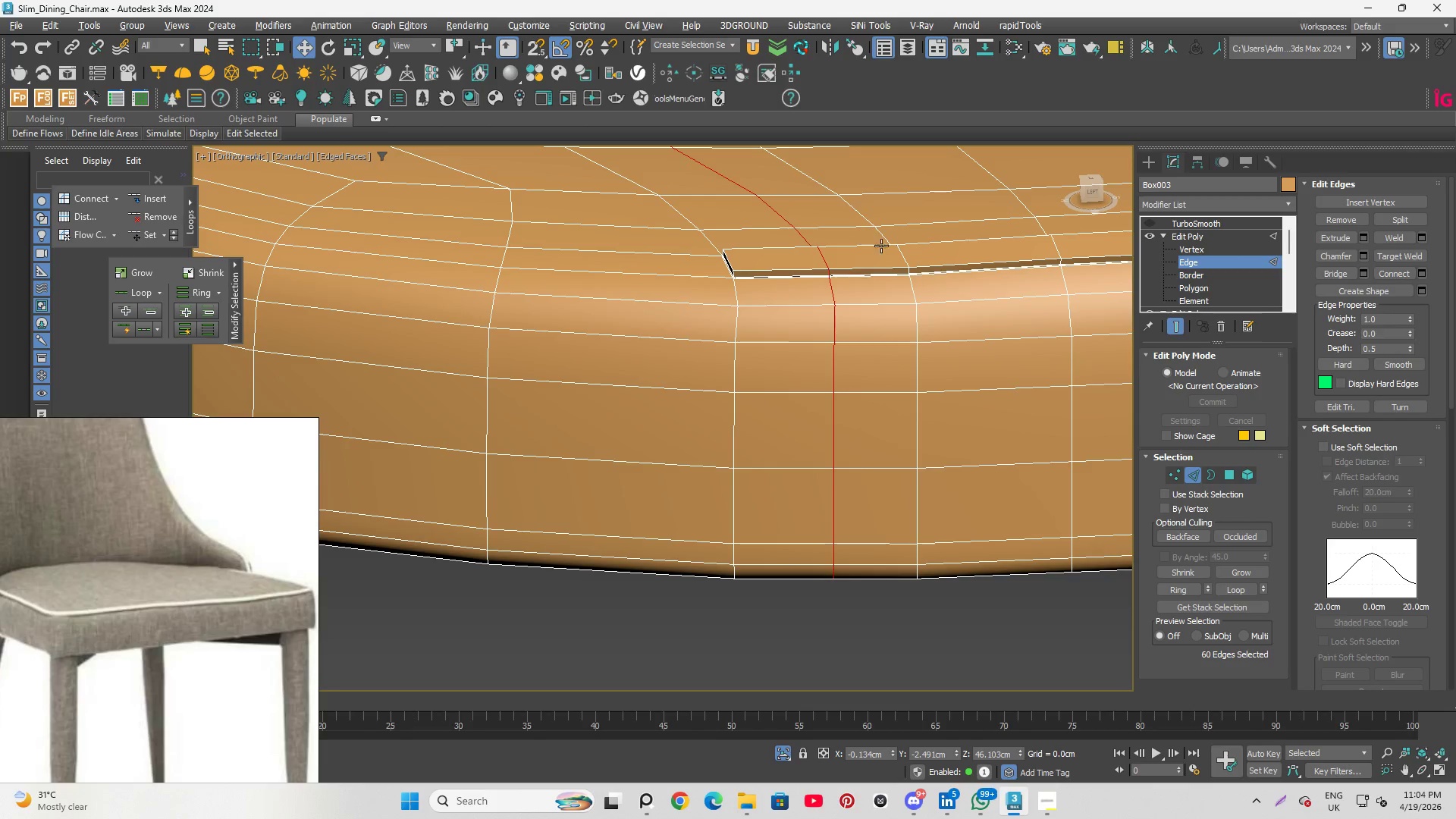 
scroll: coordinate [743, 262], scroll_direction: up, amount: 4.0
 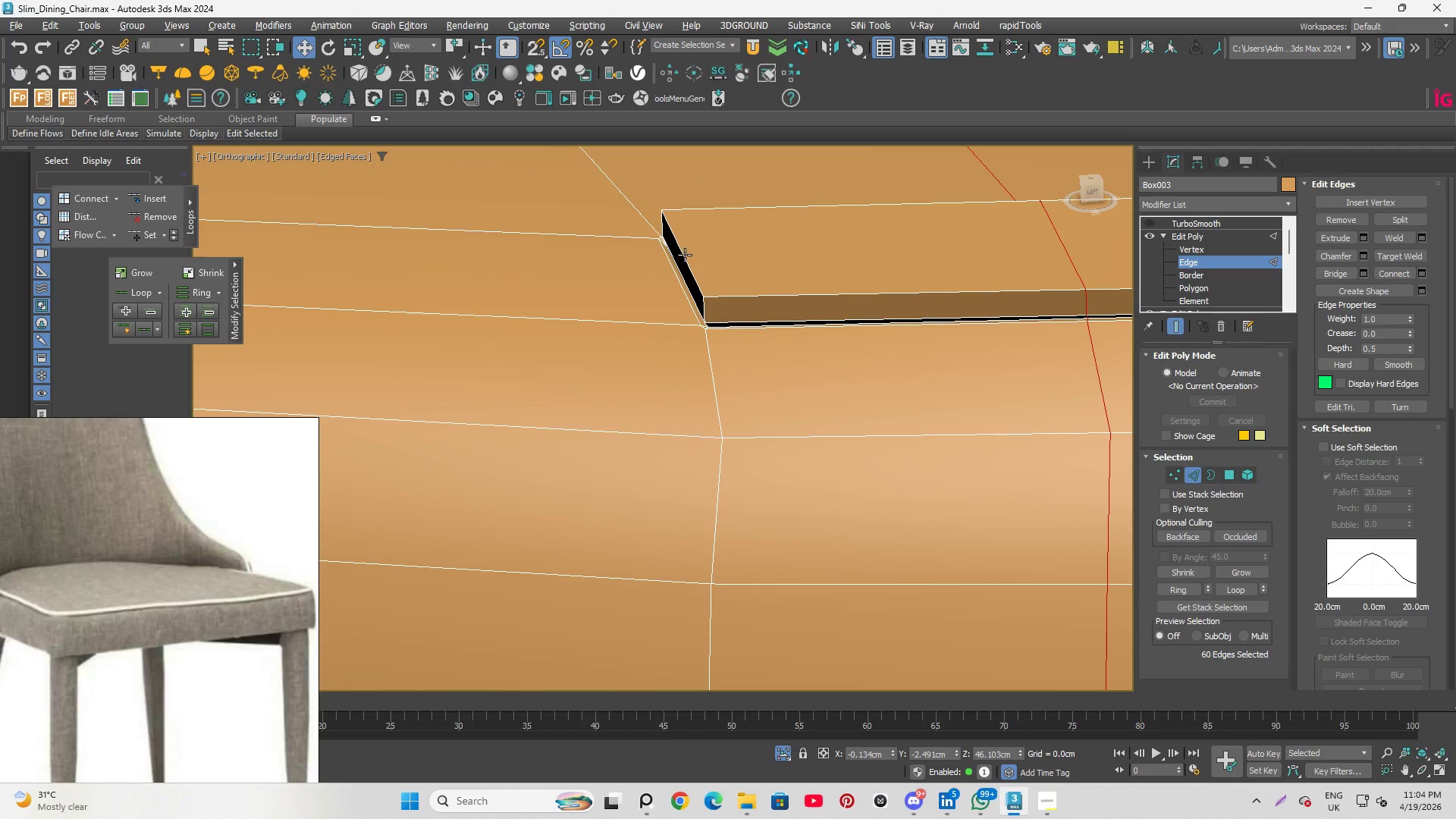 
left_click([686, 254])
 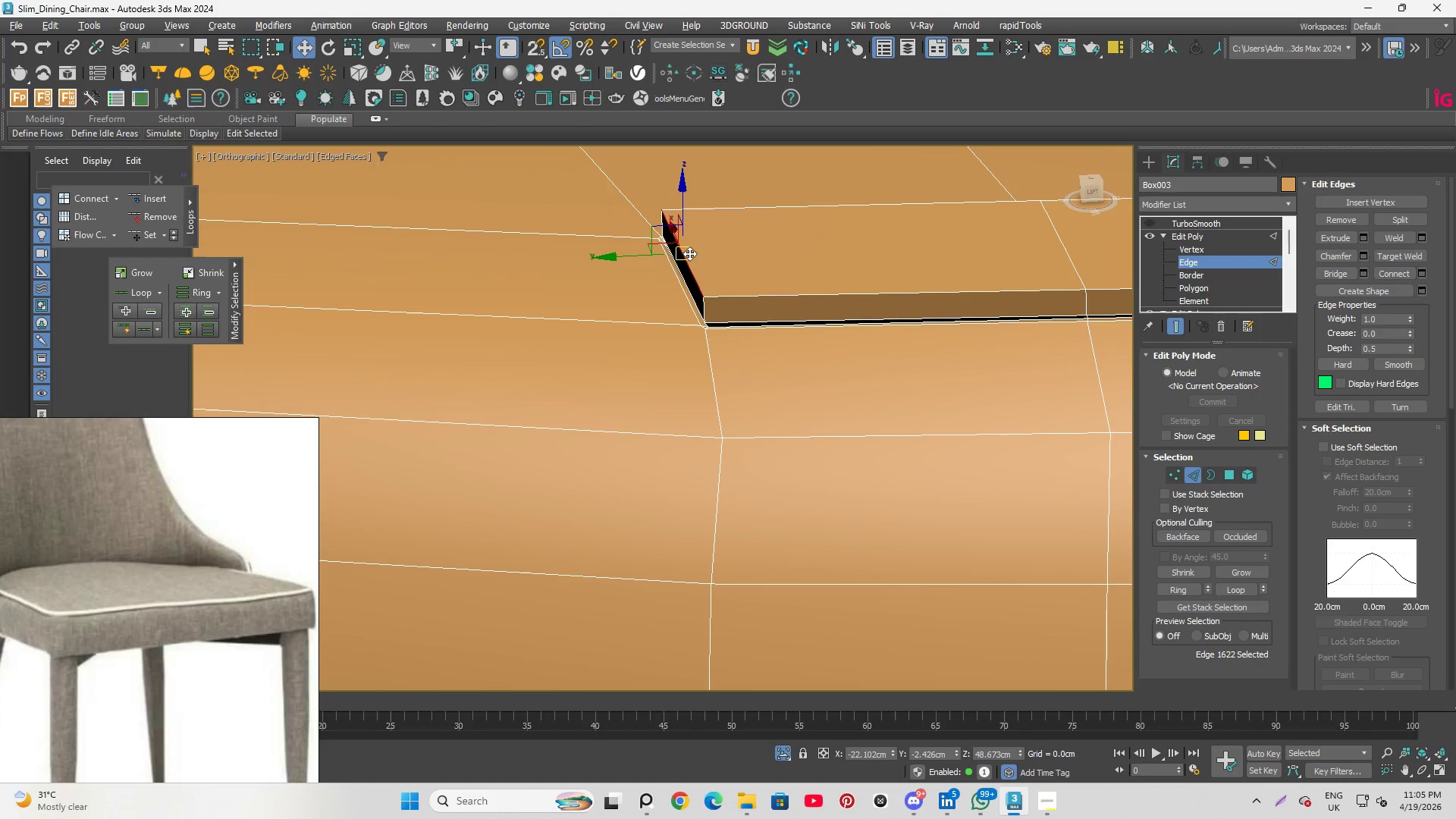 
key(Control+Backspace)
 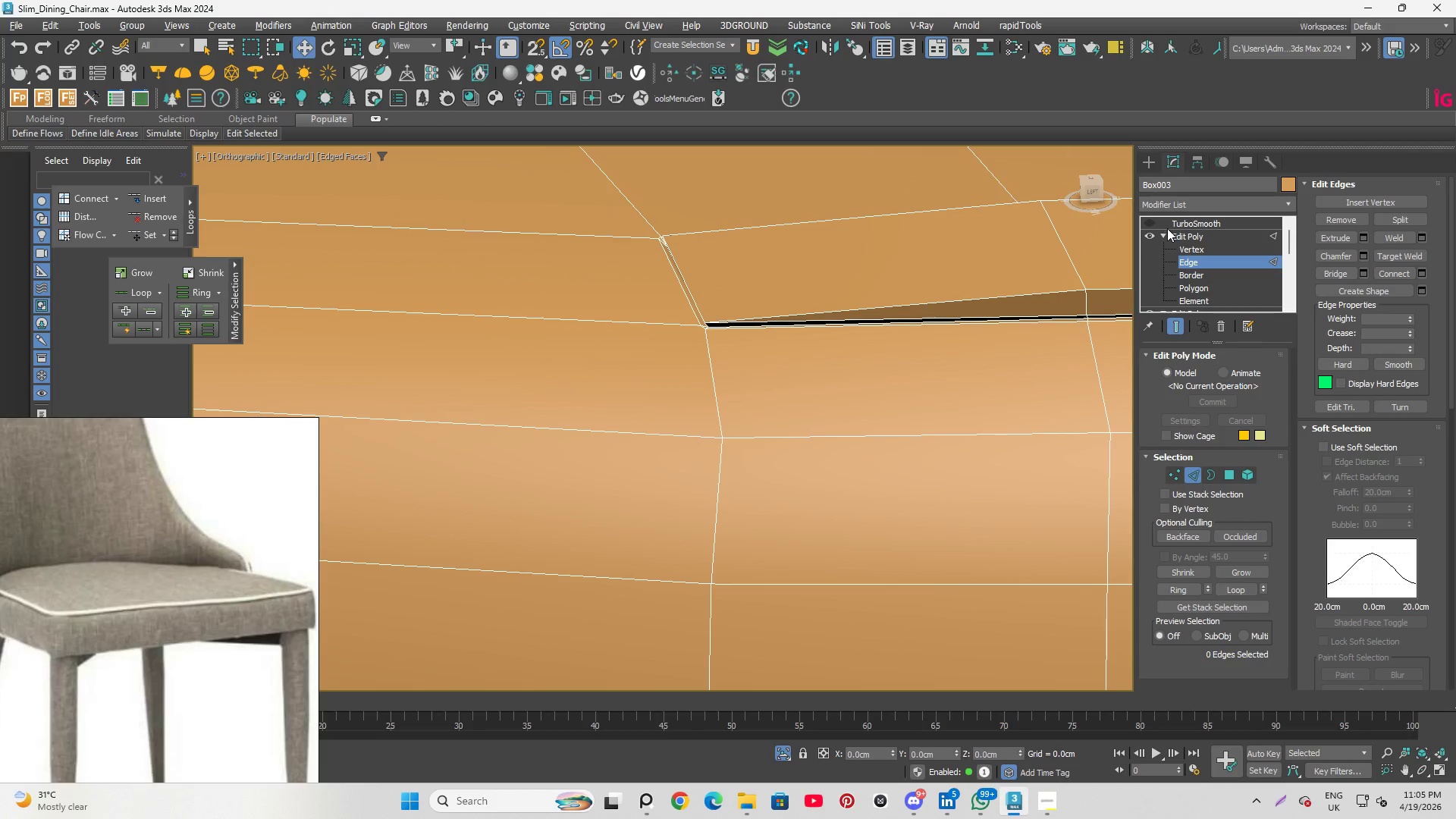 
left_click([1153, 224])
 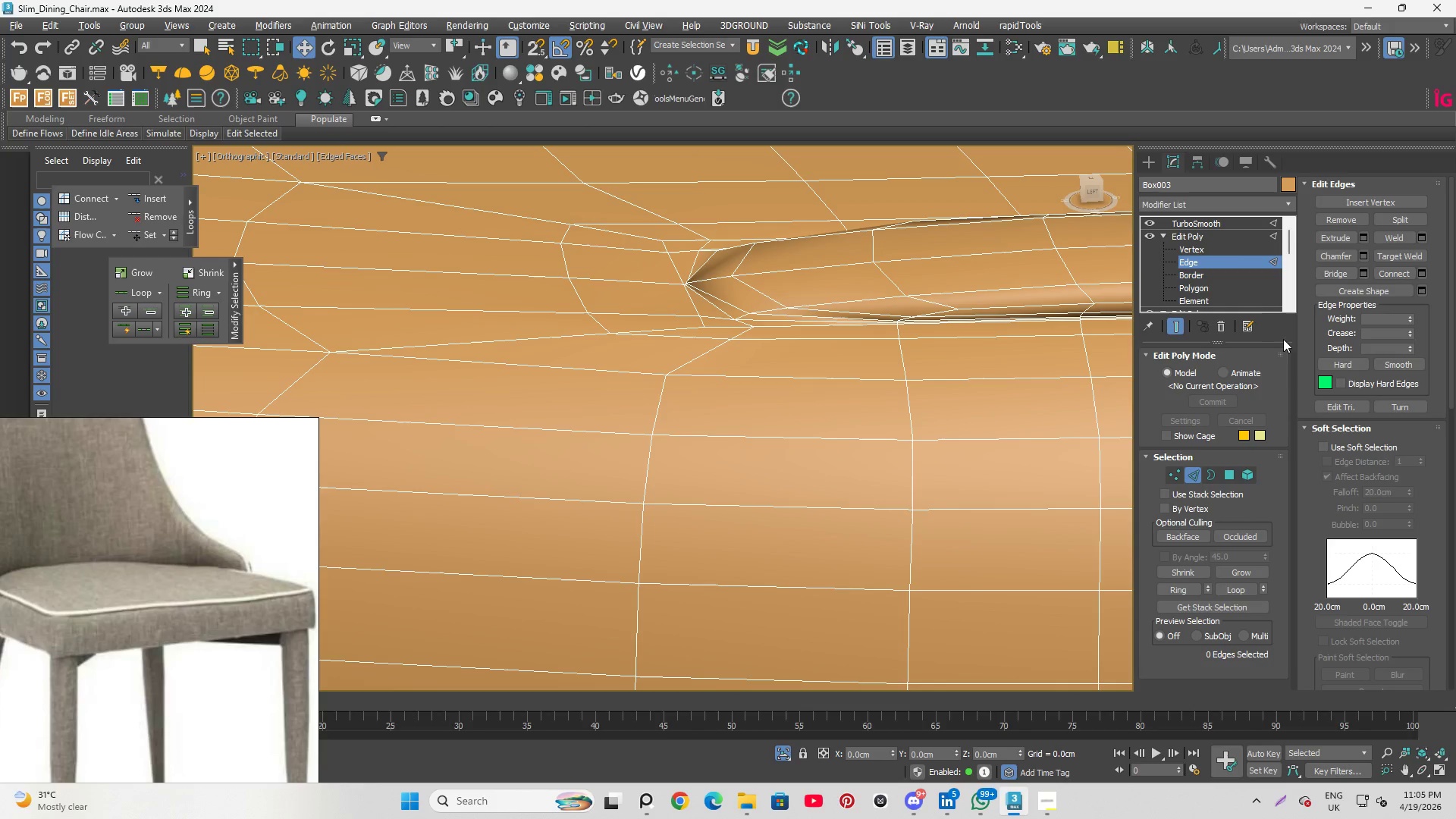 
left_click([1229, 218])
 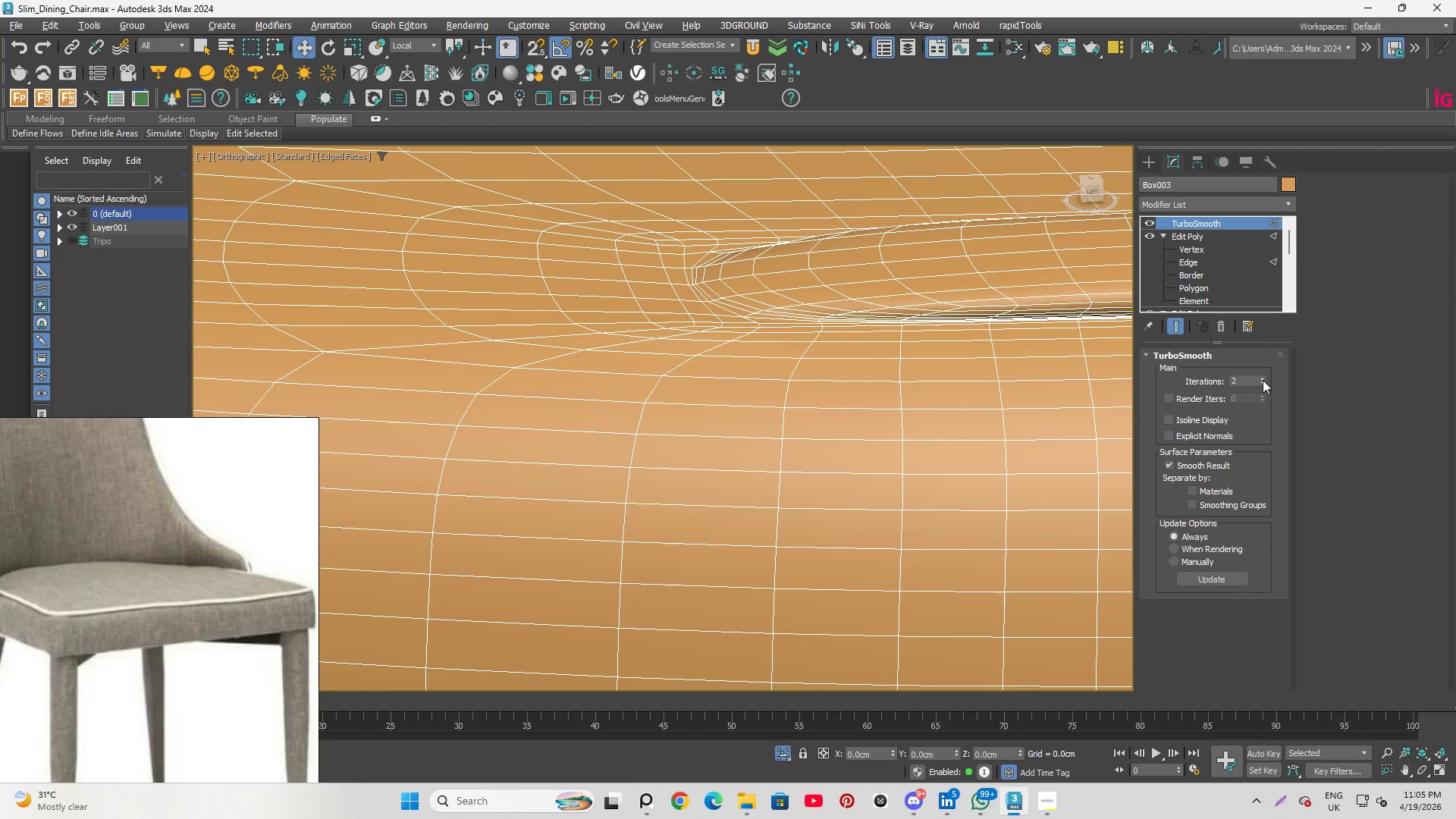 
key(F4)
 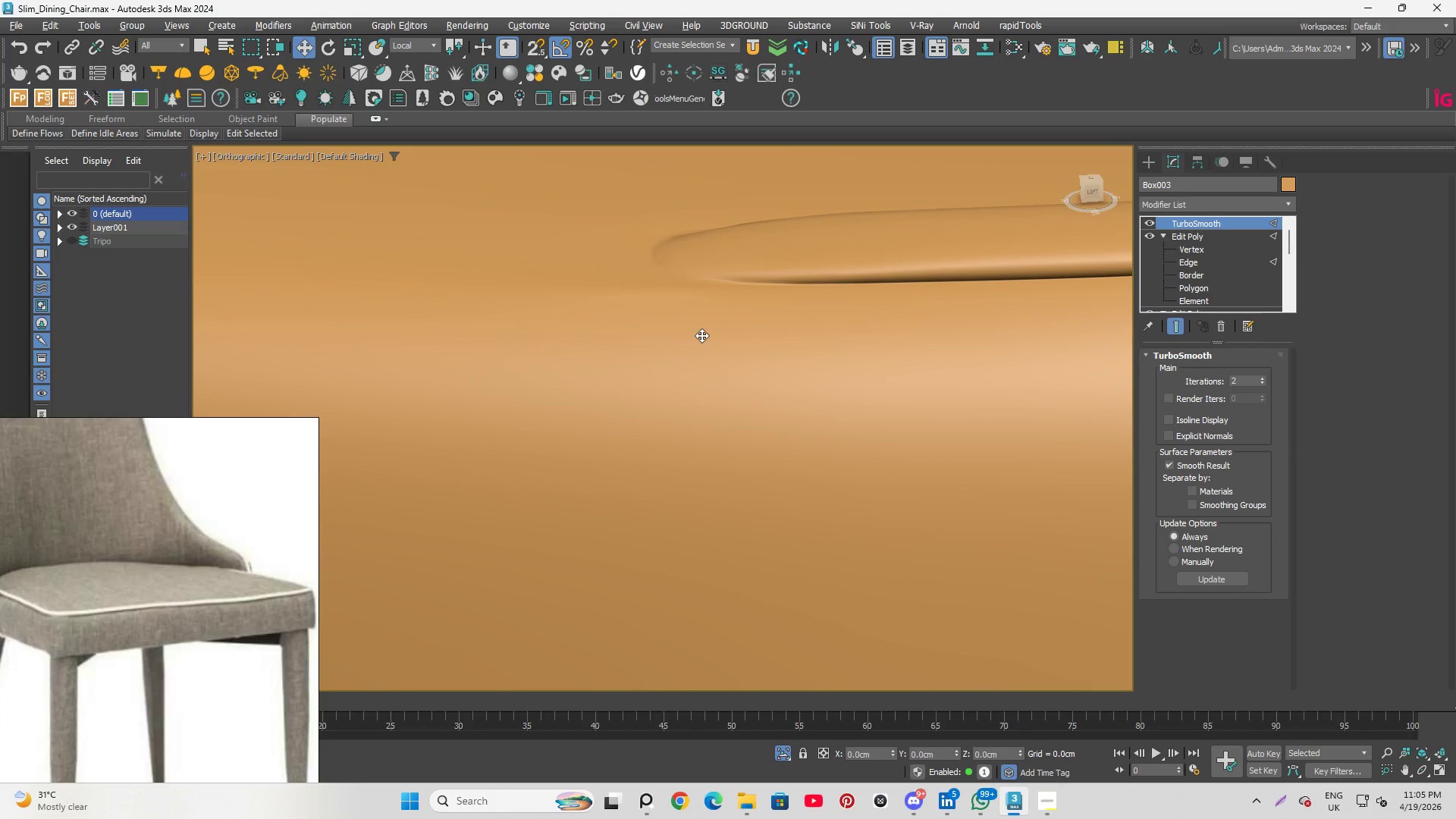 
scroll: coordinate [698, 323], scroll_direction: down, amount: 1.0
 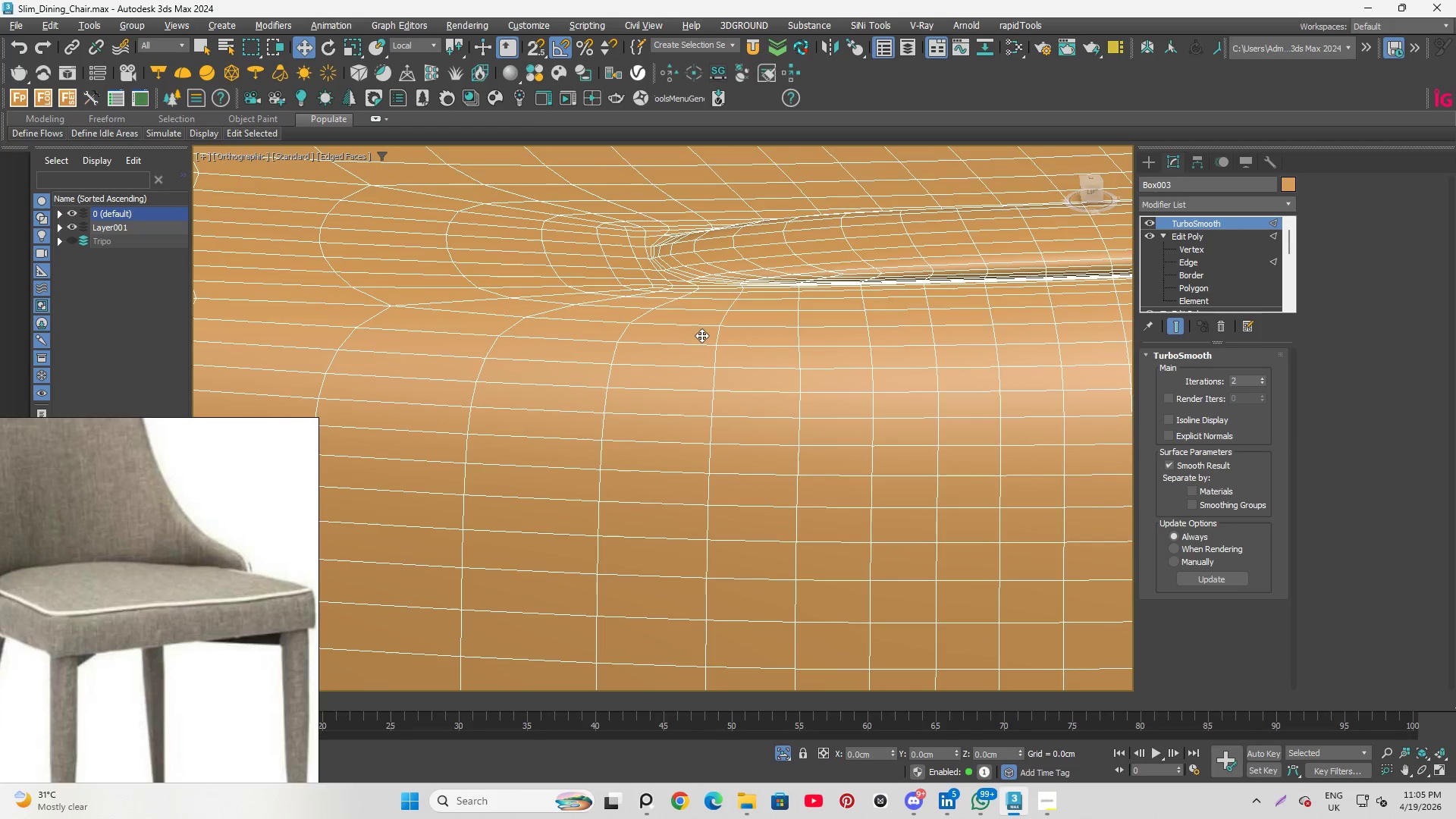 
hold_key(key=AltLeft, duration=1.97)
scroll: coordinate [692, 358], scroll_direction: down, amount: 5.0
 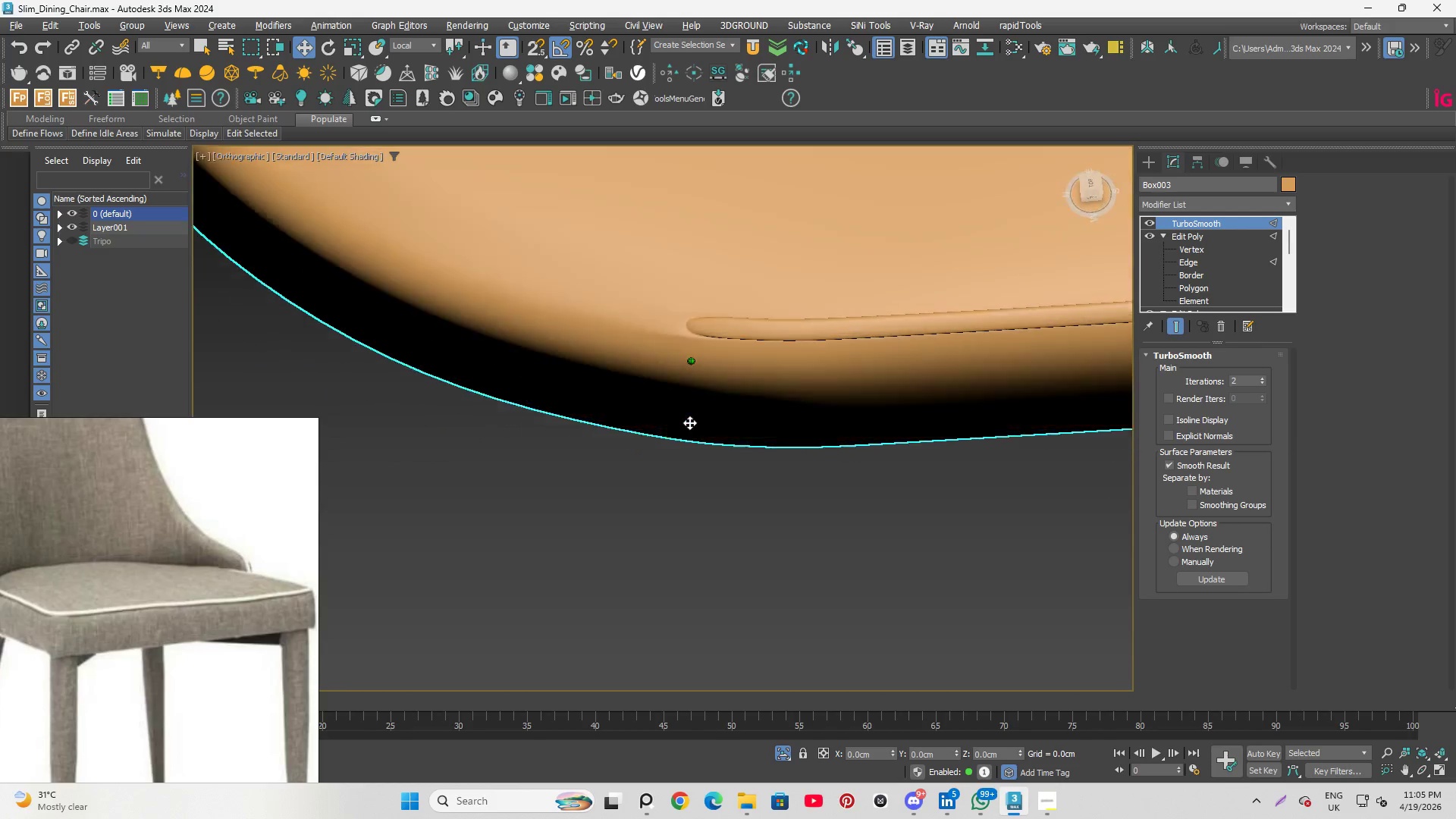 
key(Control+Z)
 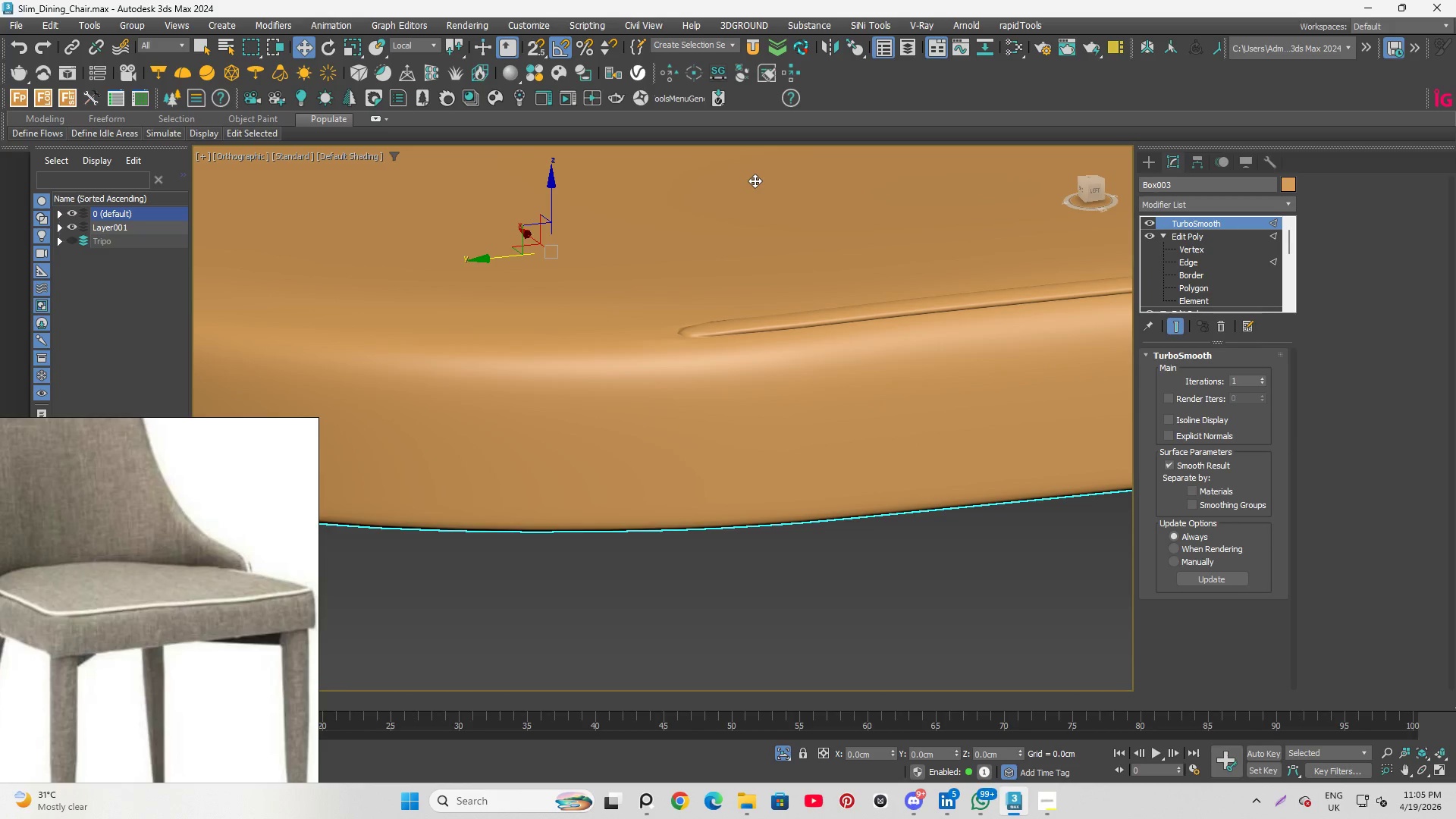 
key(Control+Z)
 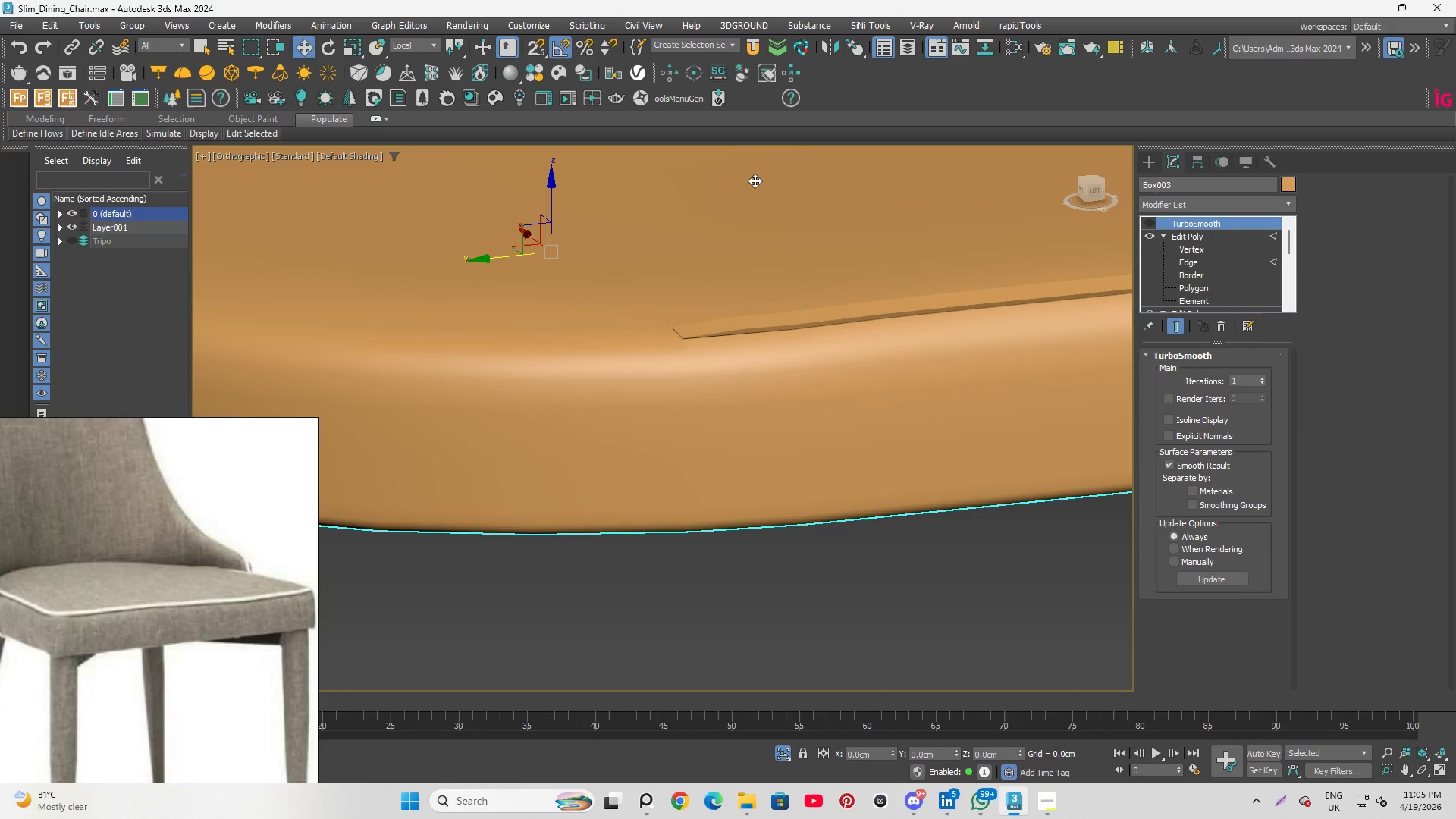 
key(Control+Z)
 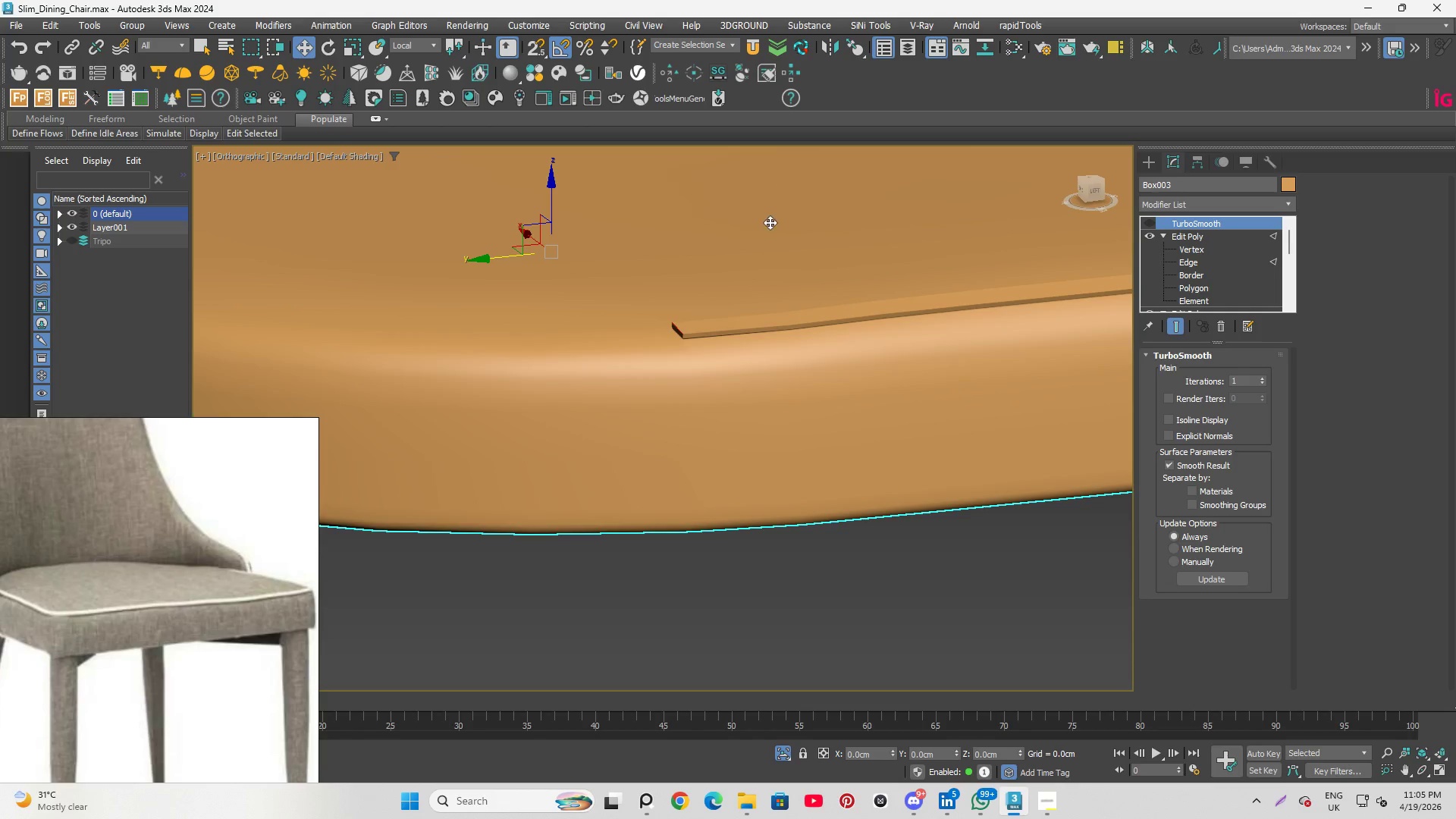 
scroll: coordinate [707, 390], scroll_direction: down, amount: 6.0
 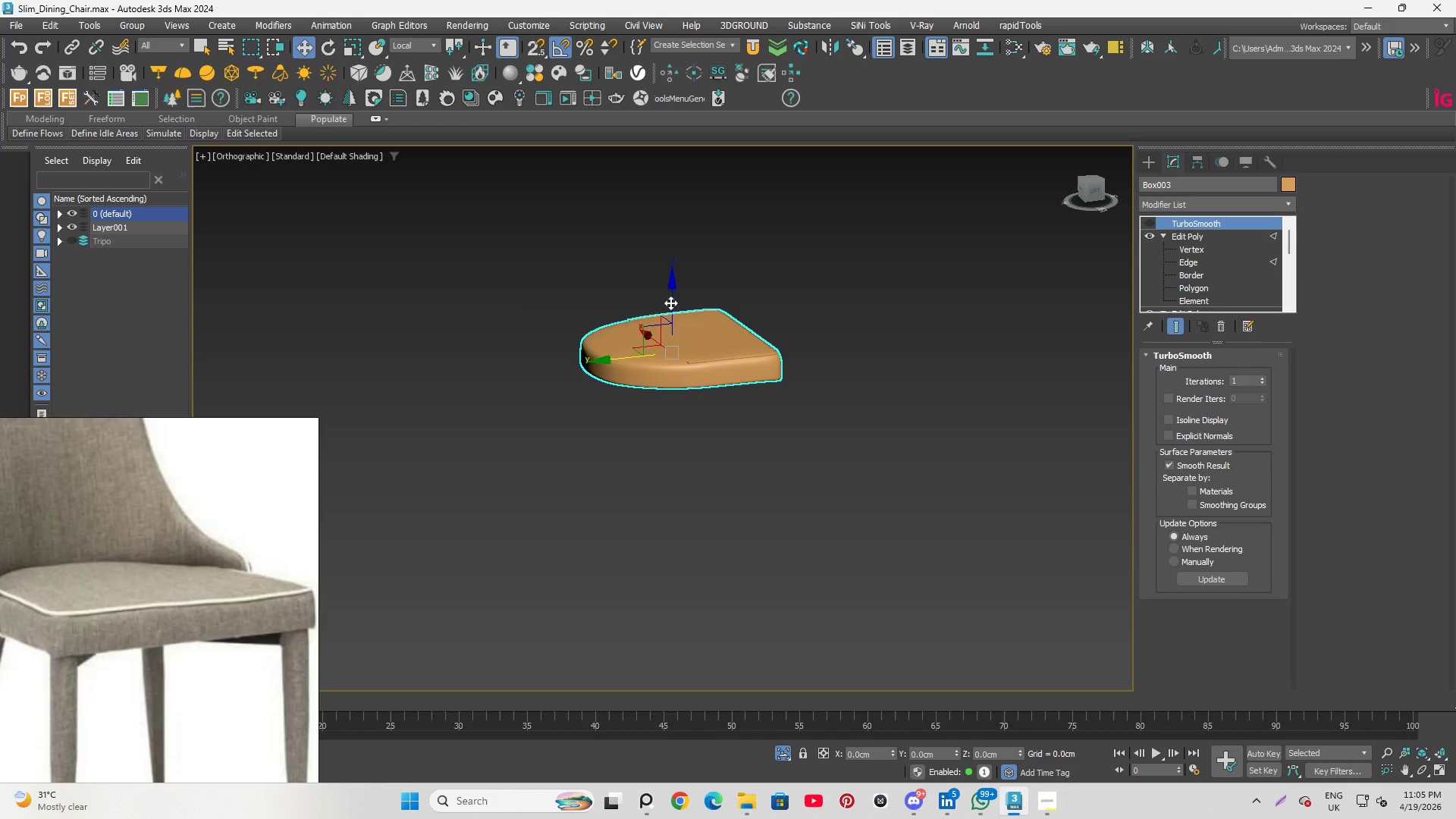 
scroll: coordinate [450, 420], scroll_direction: up, amount: 10.0
 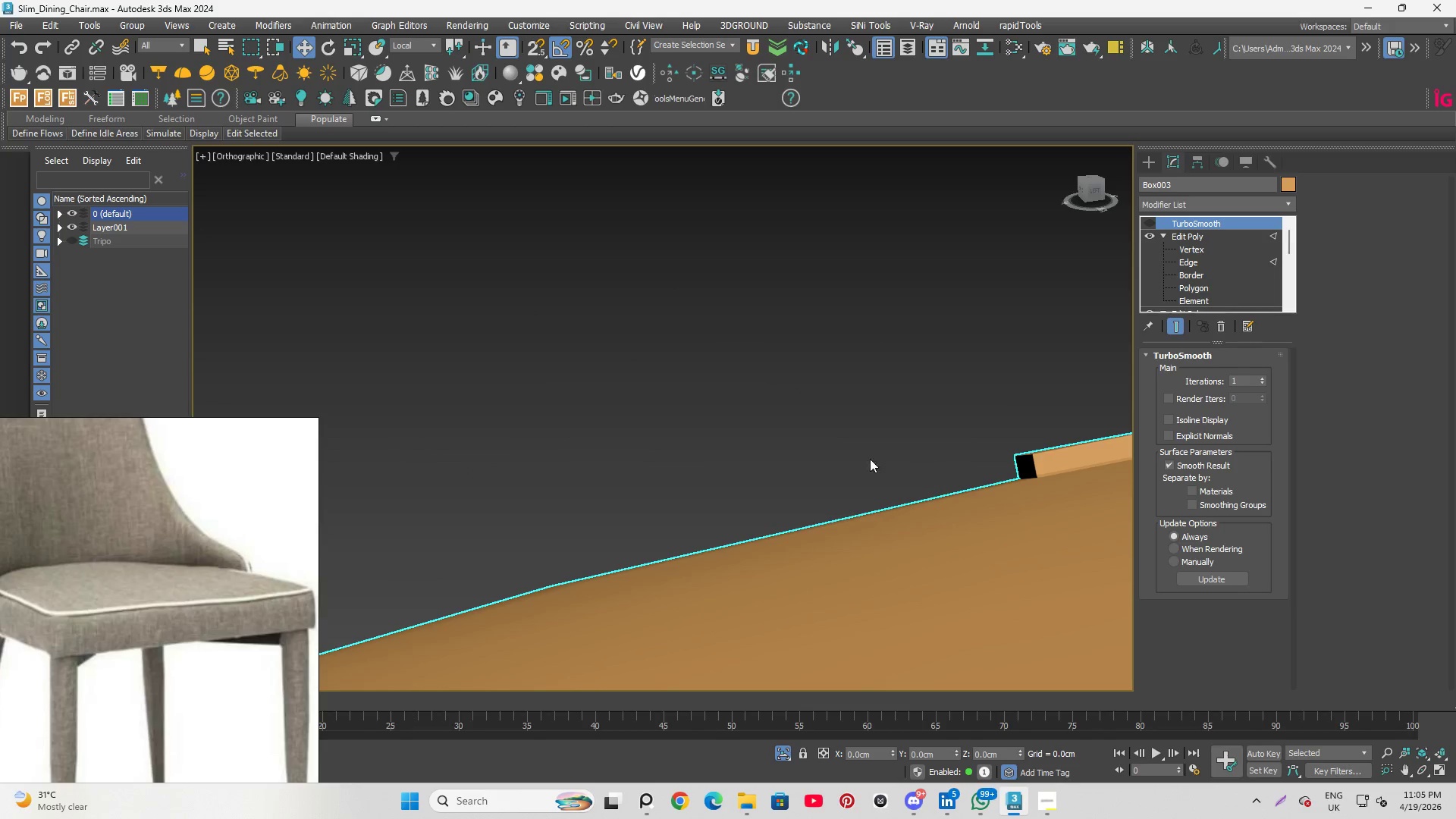 
hold_key(key=AltLeft, duration=0.59)
 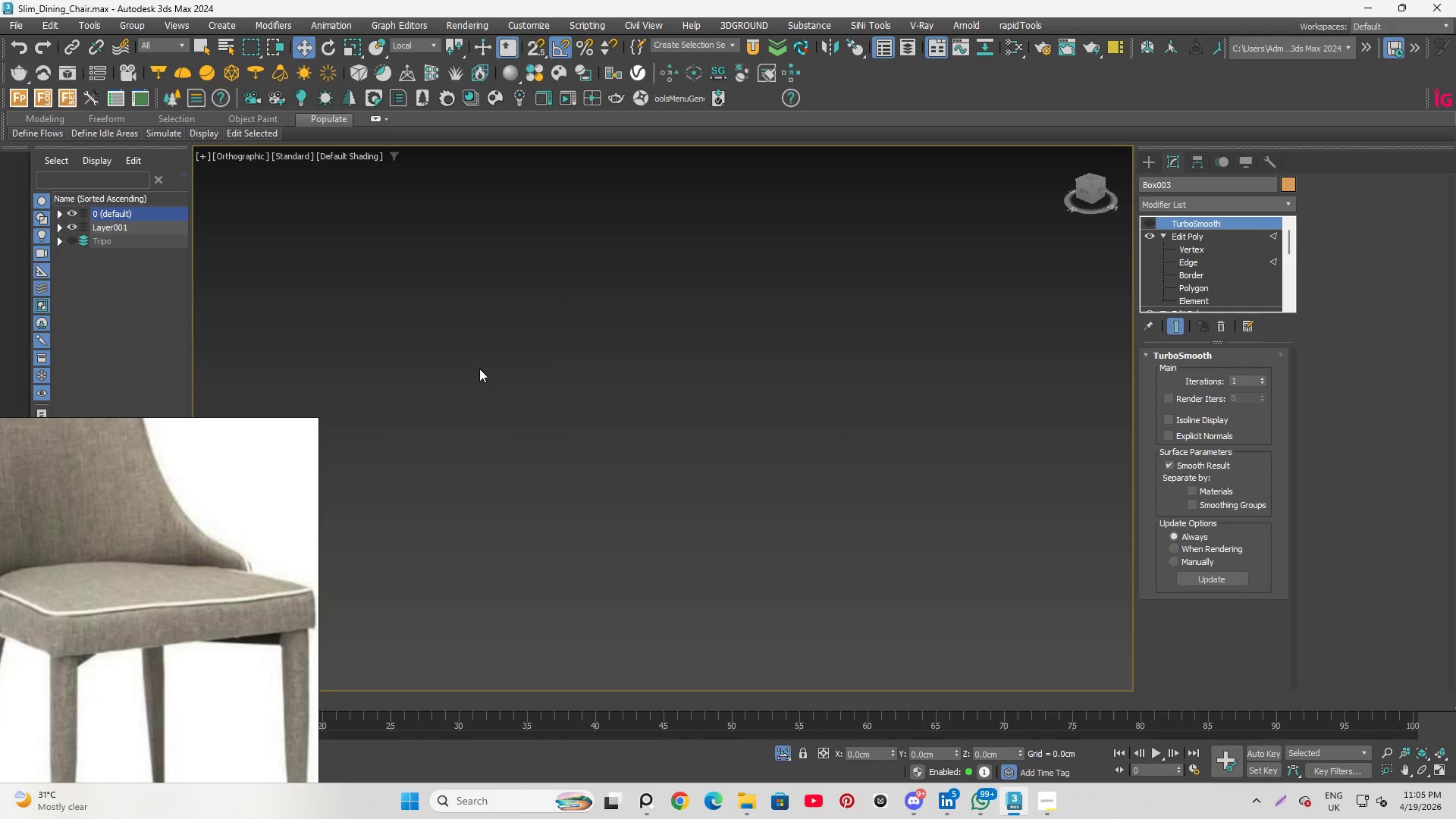 
hold_key(key=AltLeft, duration=0.73)
 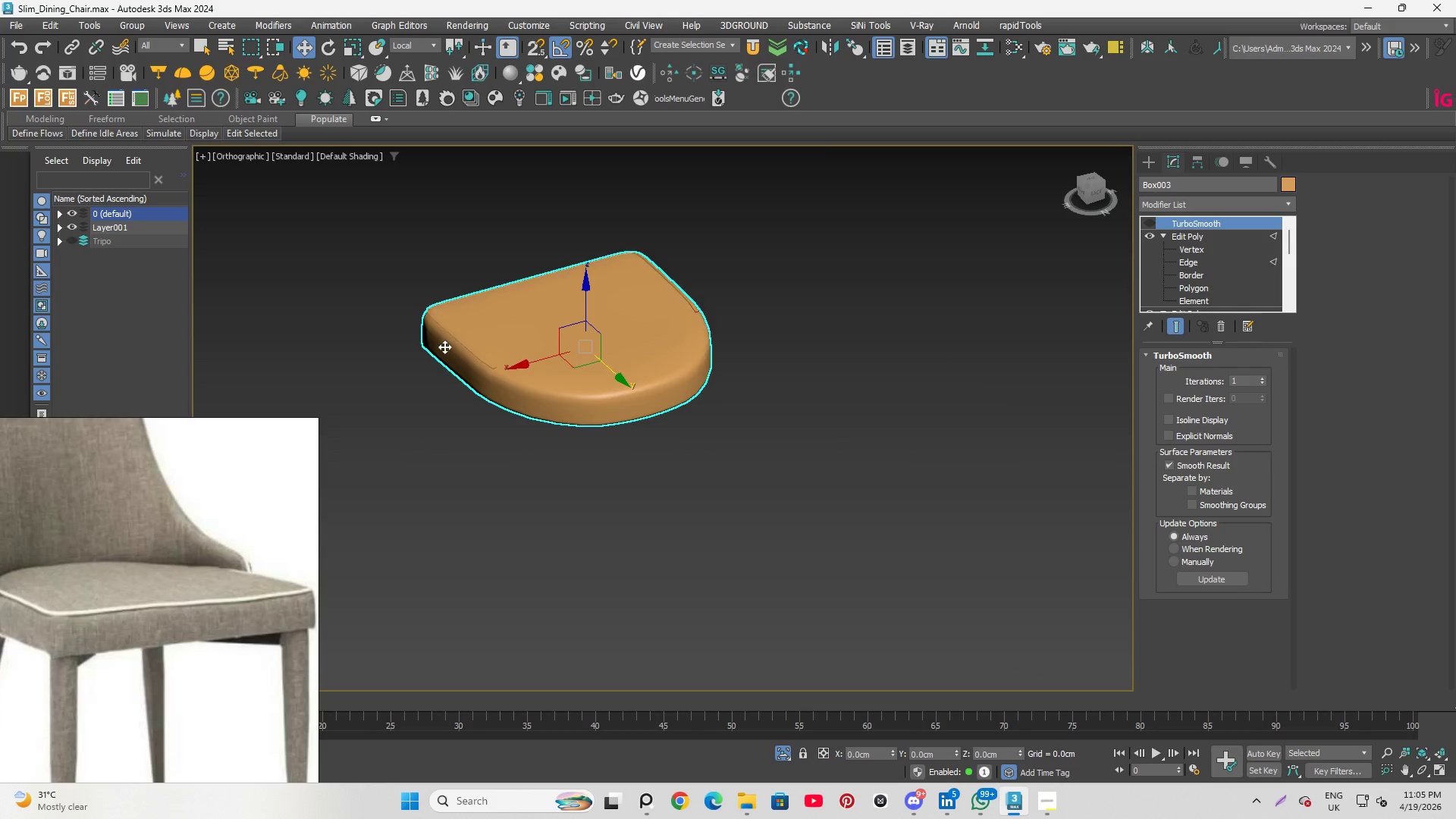 
scroll: coordinate [477, 356], scroll_direction: down, amount: 10.0
 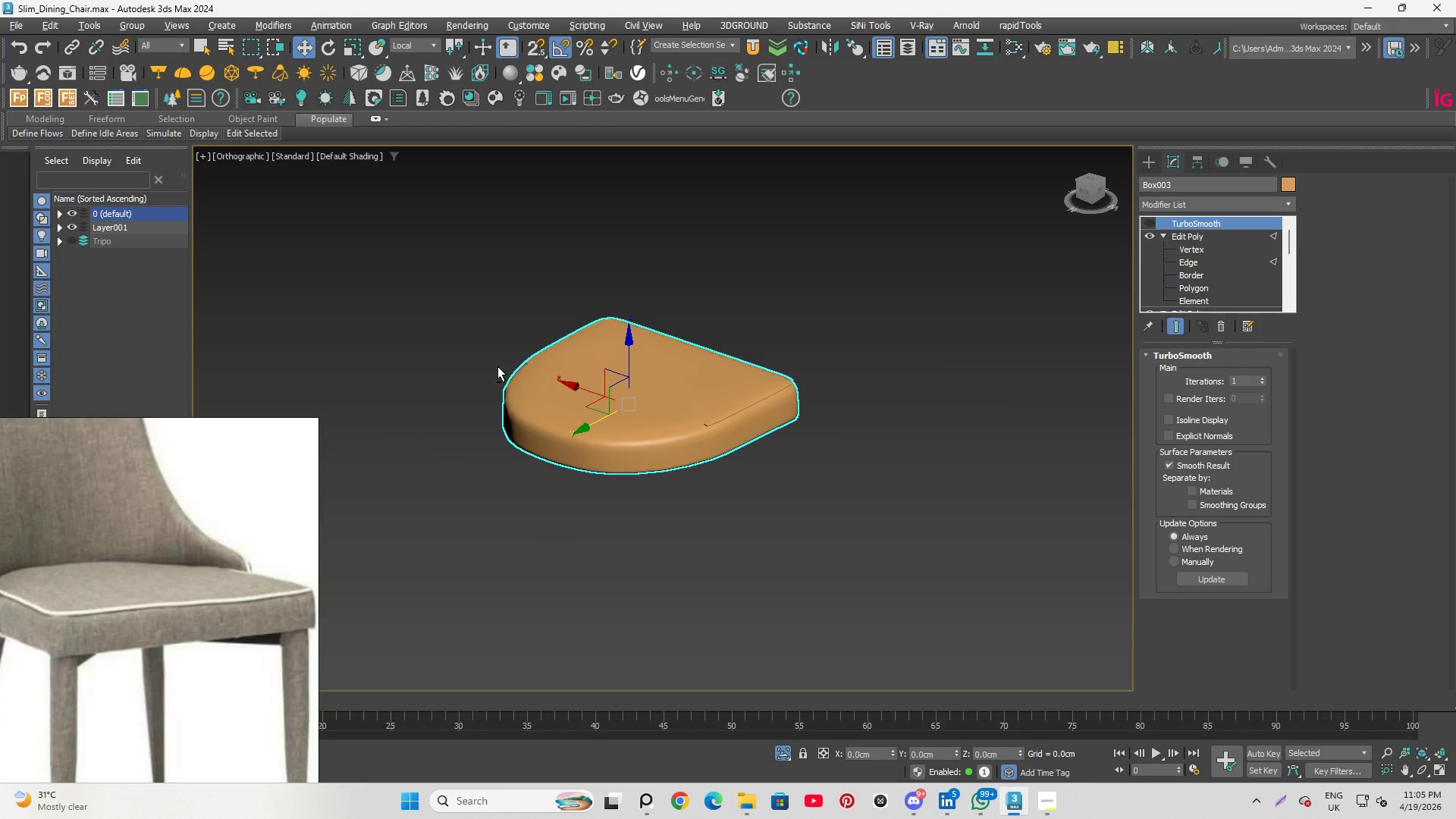 
scroll: coordinate [613, 403], scroll_direction: up, amount: 8.0
 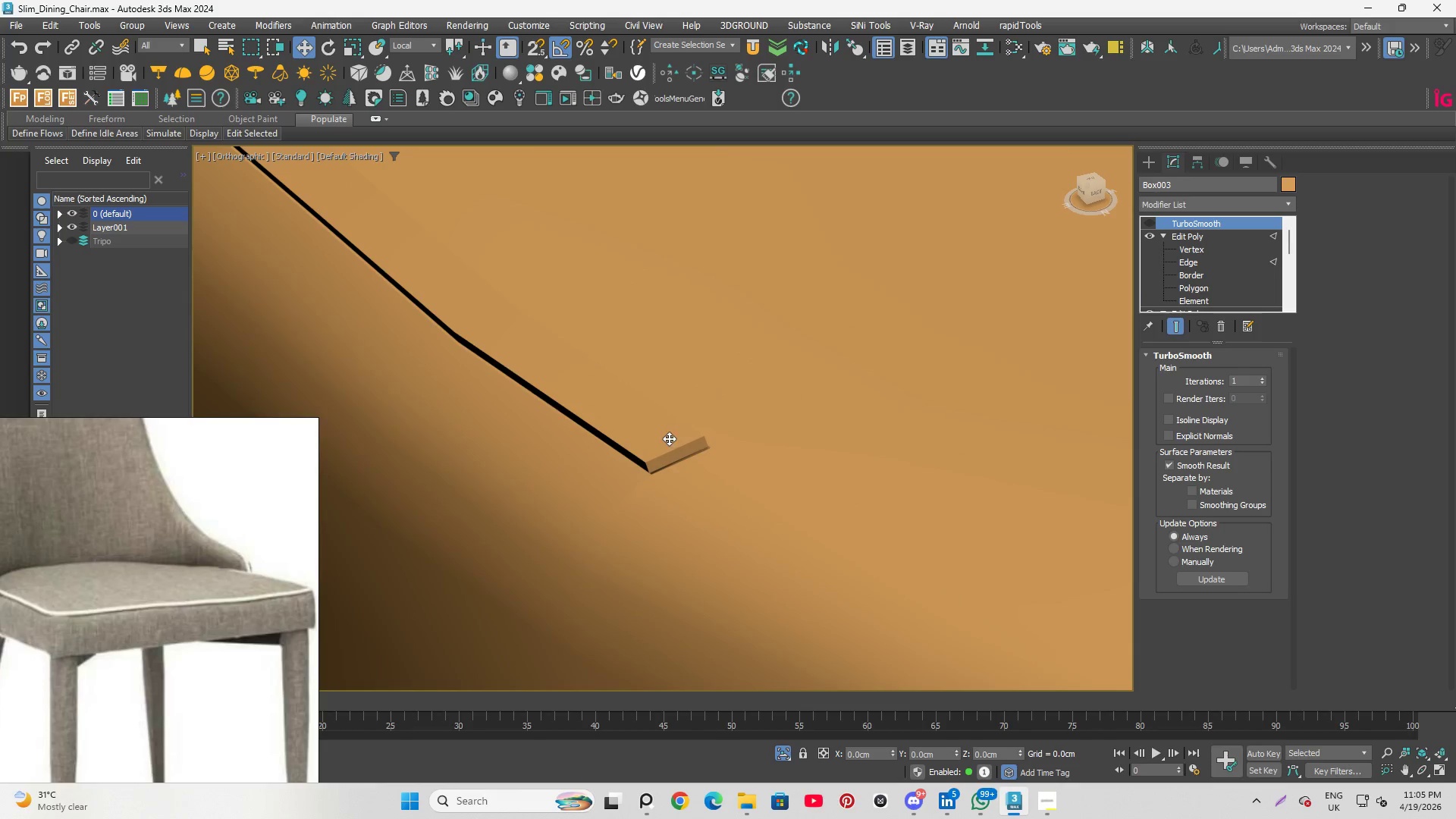 
key(F4)
 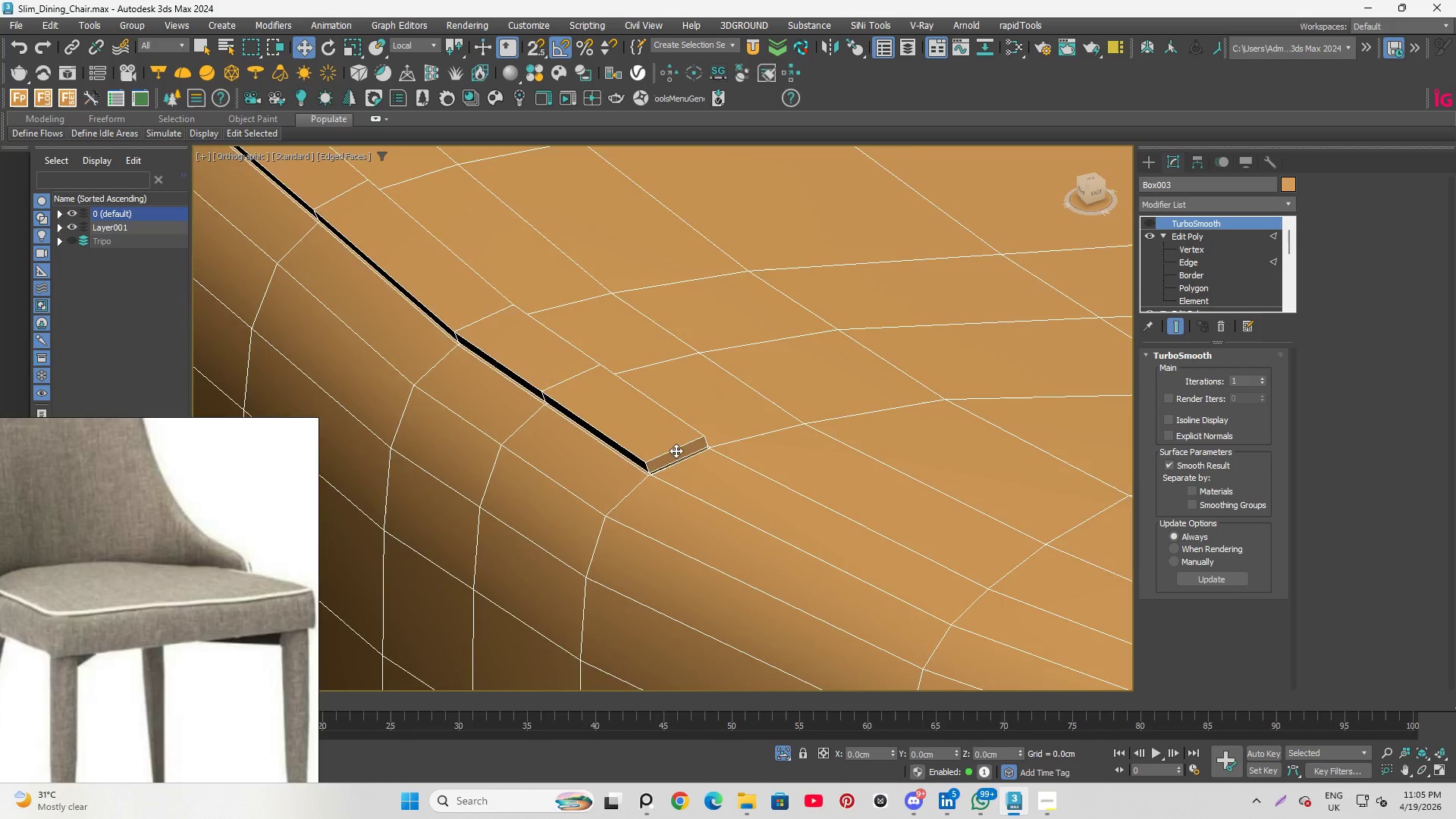 
hold_key(key=ControlLeft, duration=0.95)
 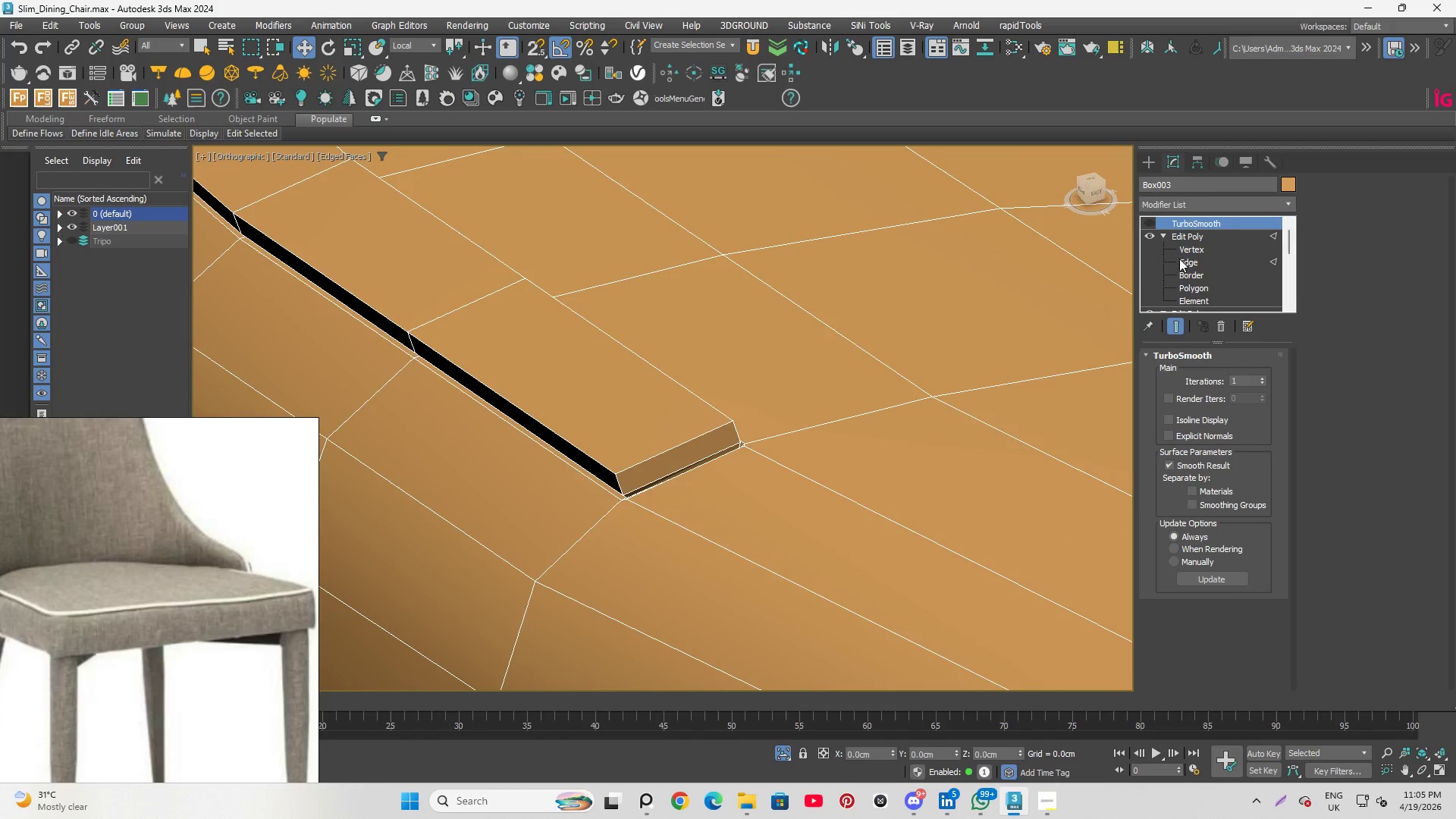 
scroll: coordinate [676, 450], scroll_direction: up, amount: 2.0
 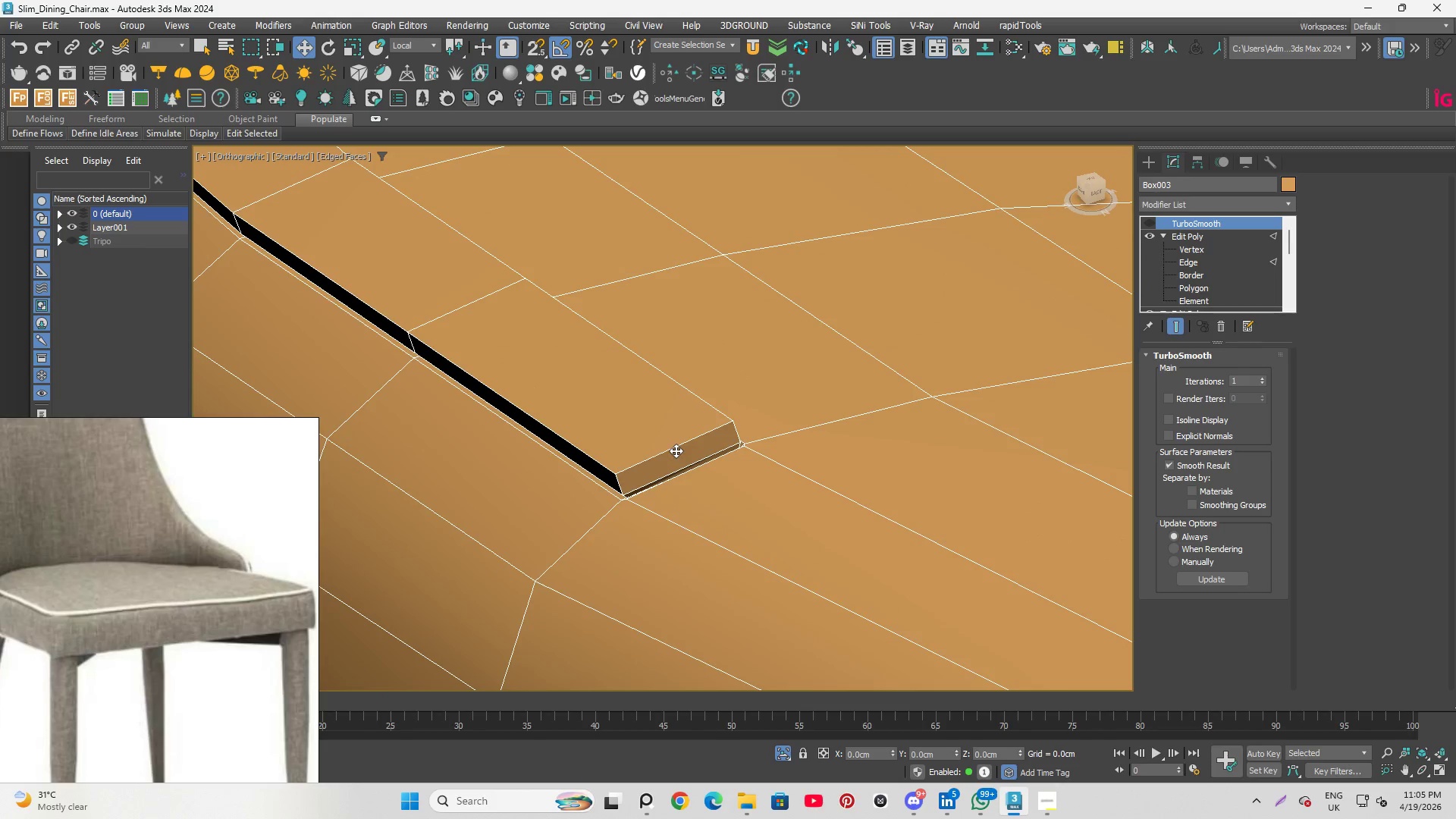 
left_click([671, 447])
 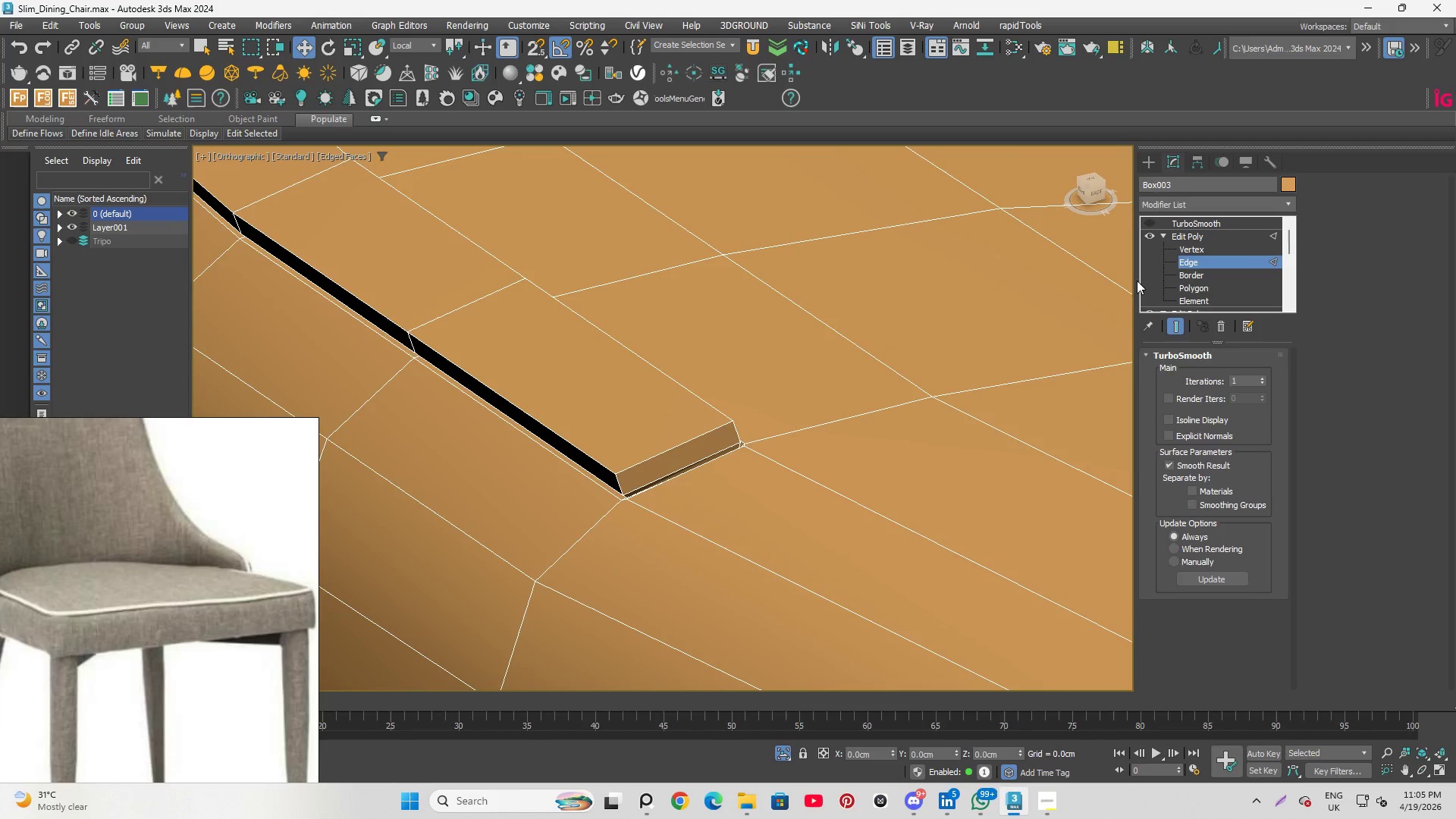 
hold_key(key=ControlLeft, duration=0.91)
 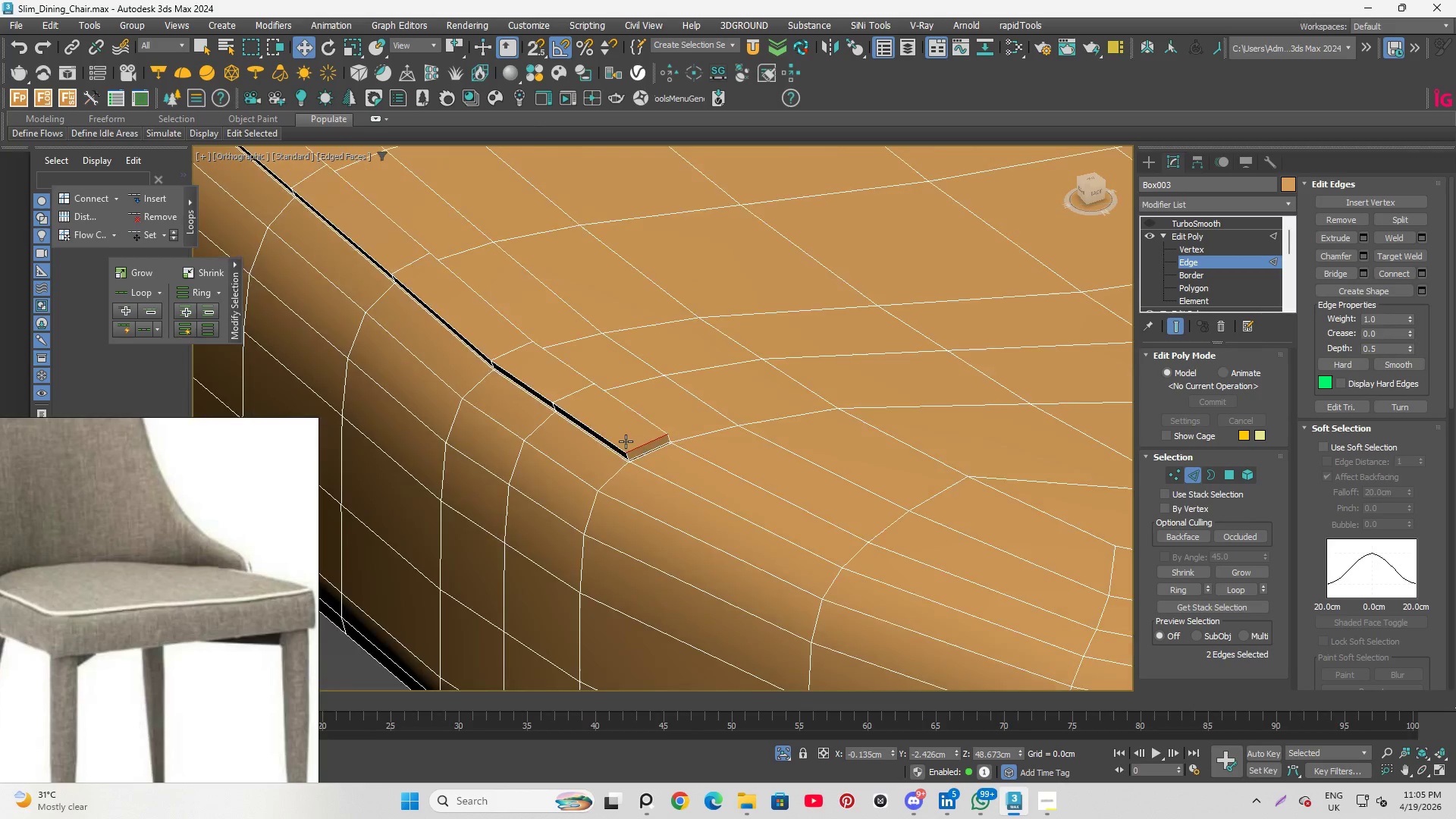 
scroll: coordinate [826, 353], scroll_direction: down, amount: 6.0
 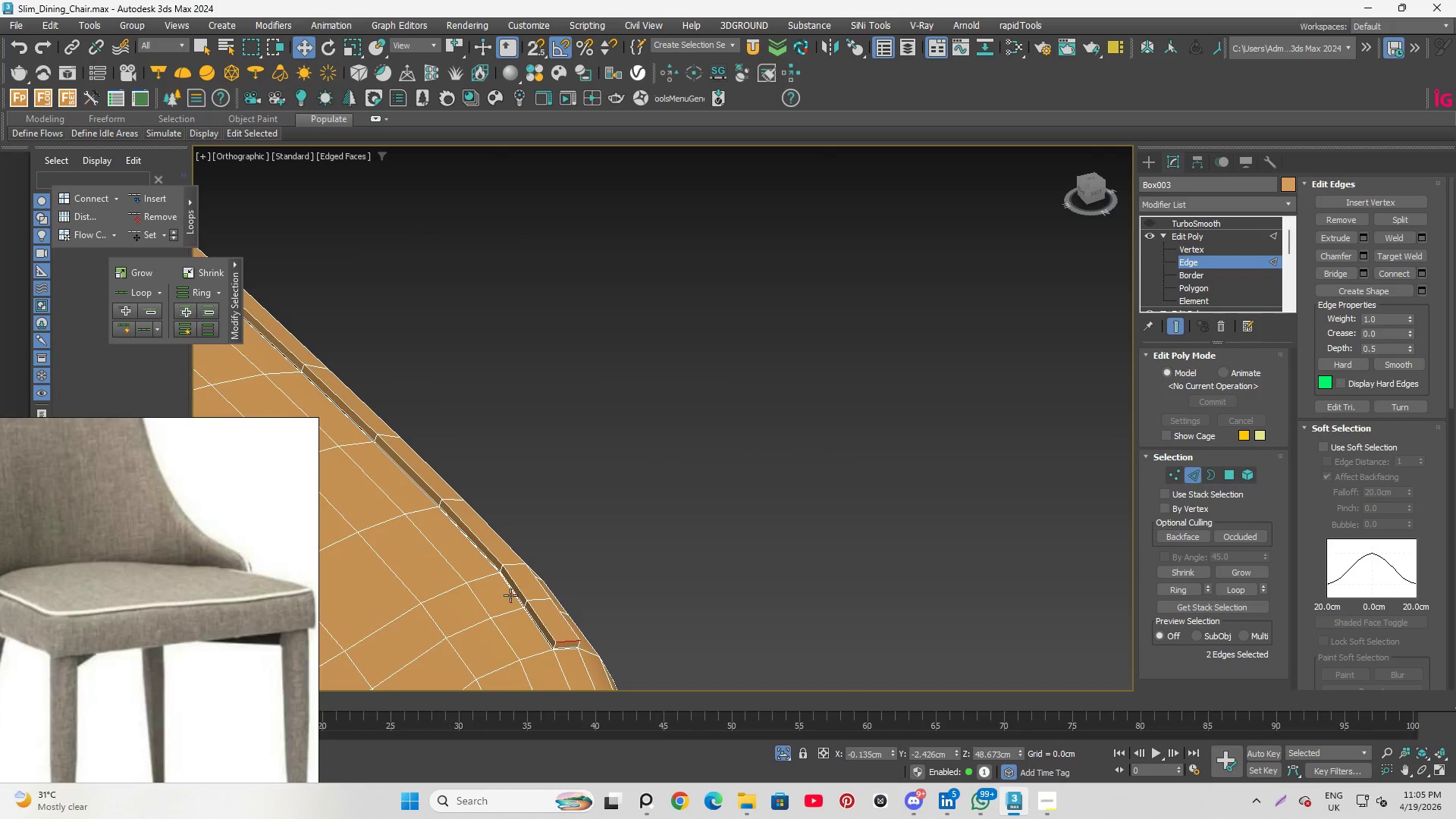 
scroll: coordinate [542, 584], scroll_direction: up, amount: 2.0
 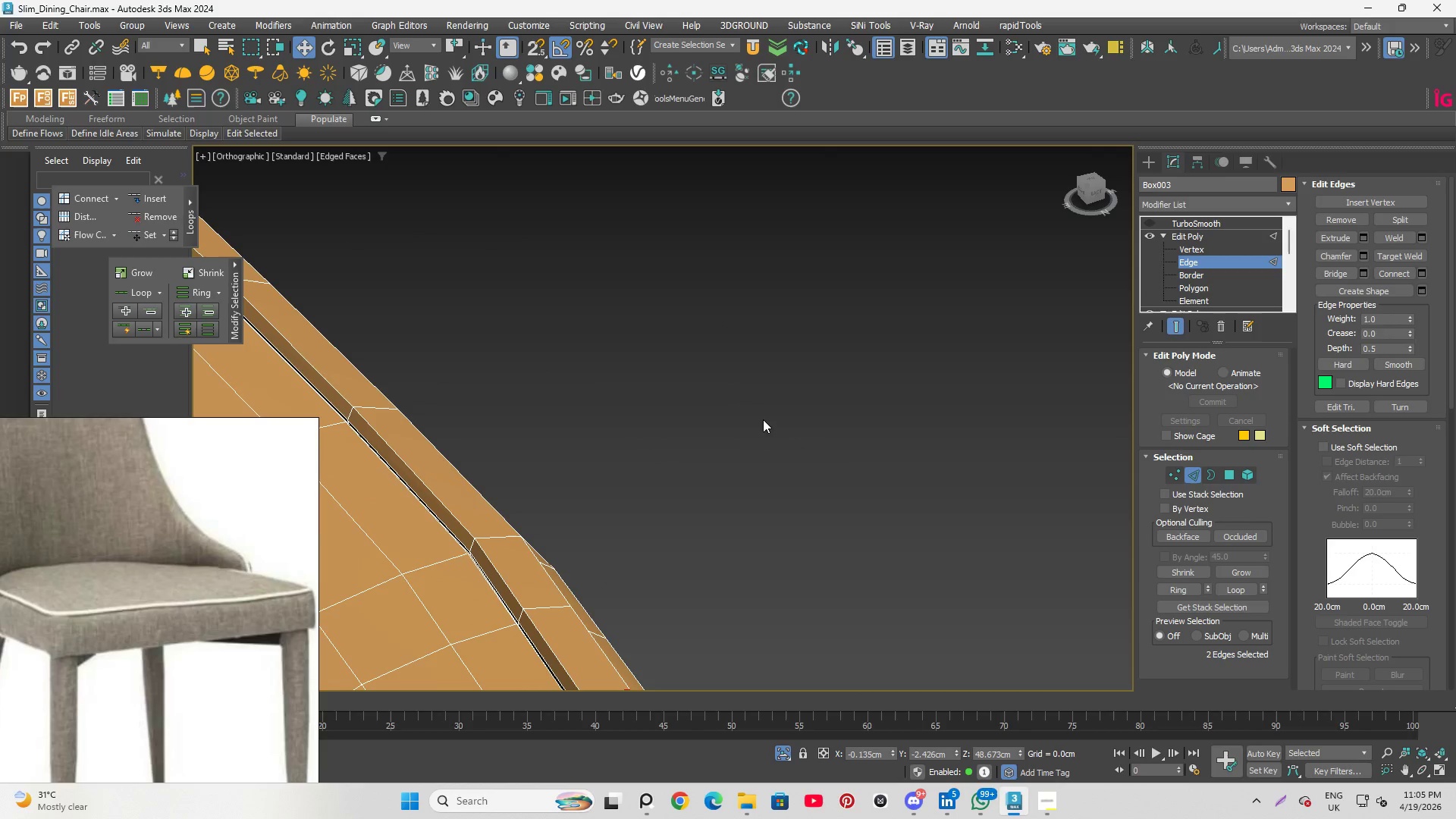 
key(Control+Backspace)
 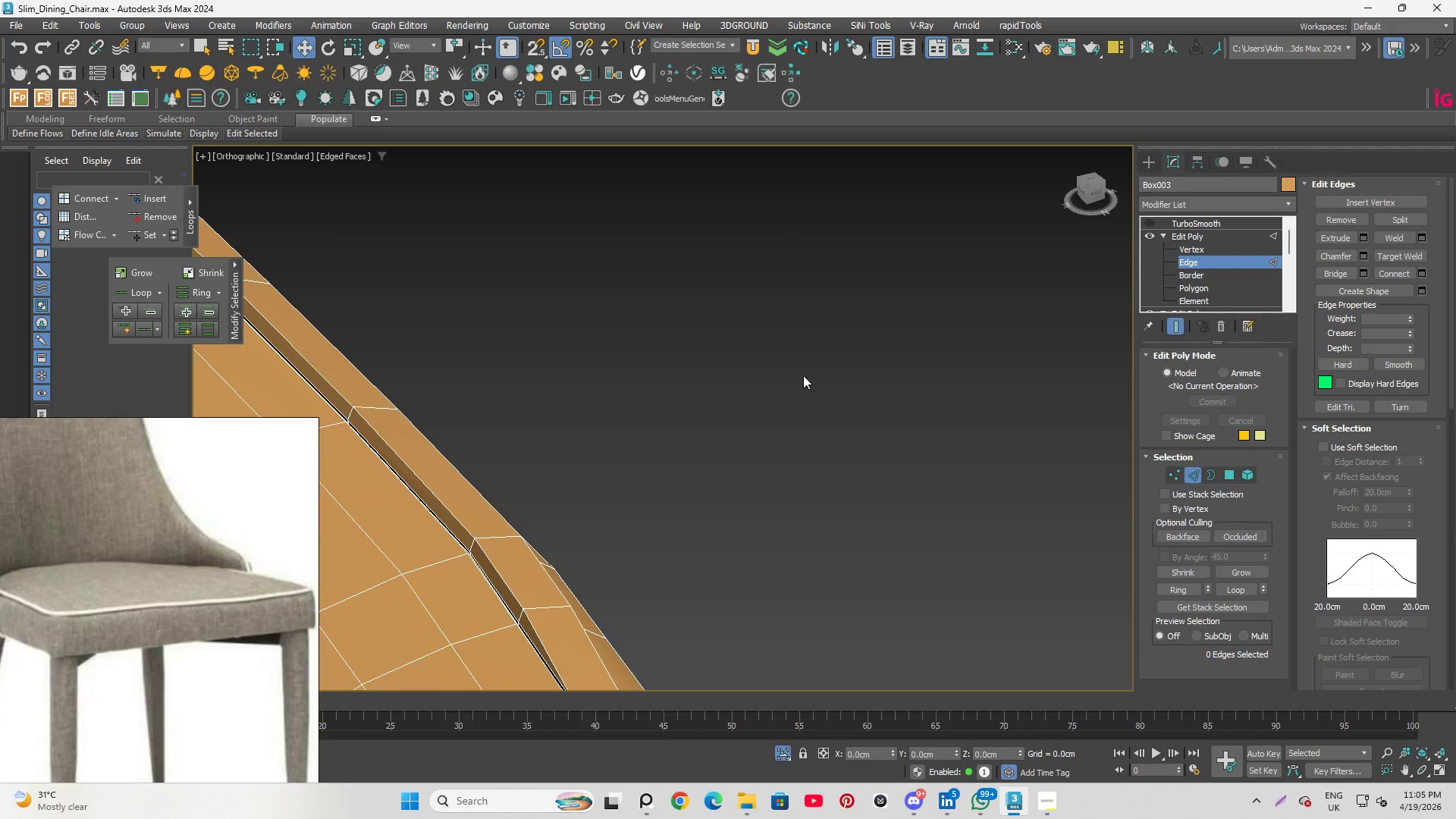 
scroll: coordinate [753, 355], scroll_direction: down, amount: 7.0
 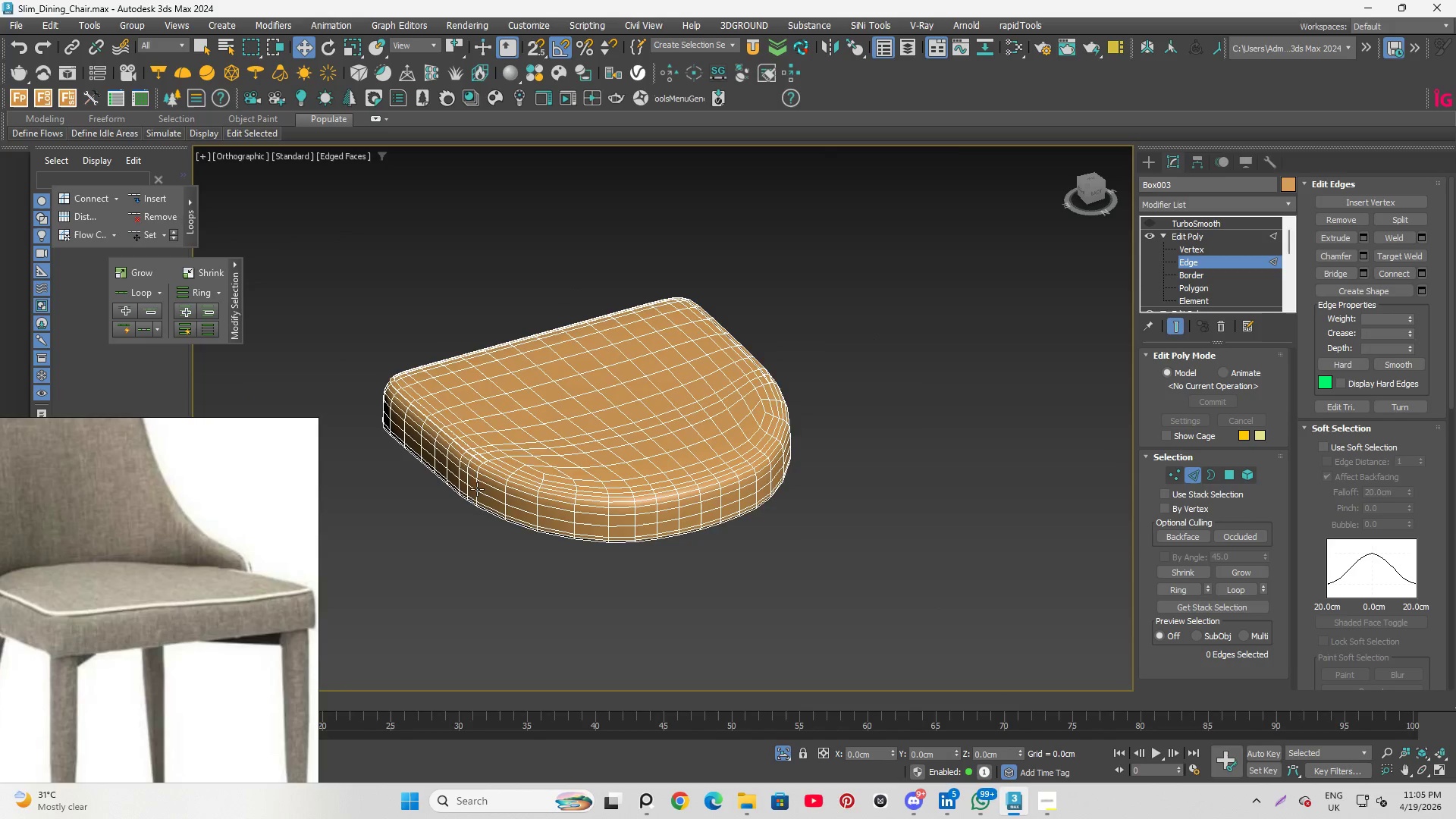 
scroll: coordinate [450, 431], scroll_direction: up, amount: 5.0
 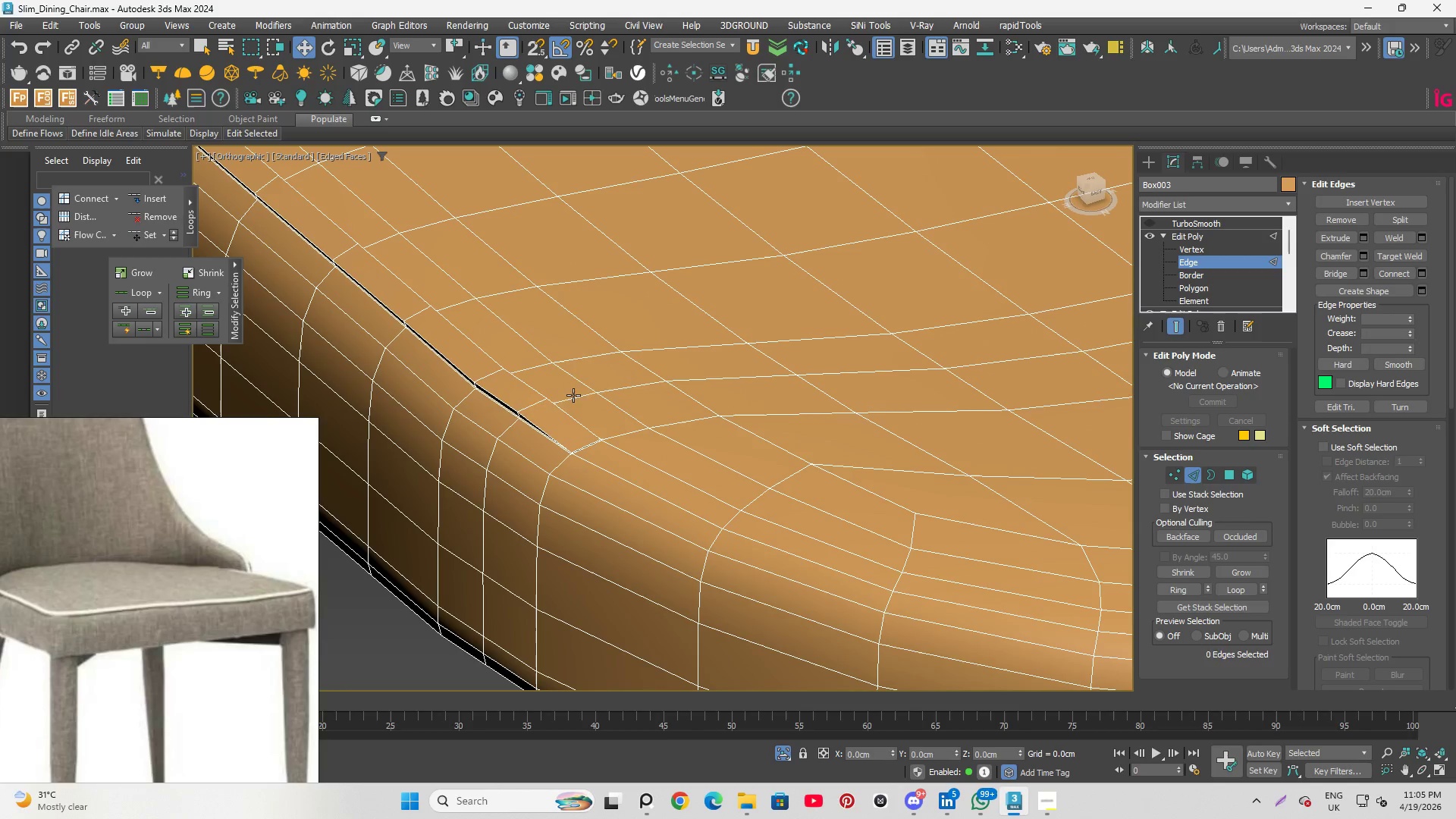 
double_click([573, 395])
 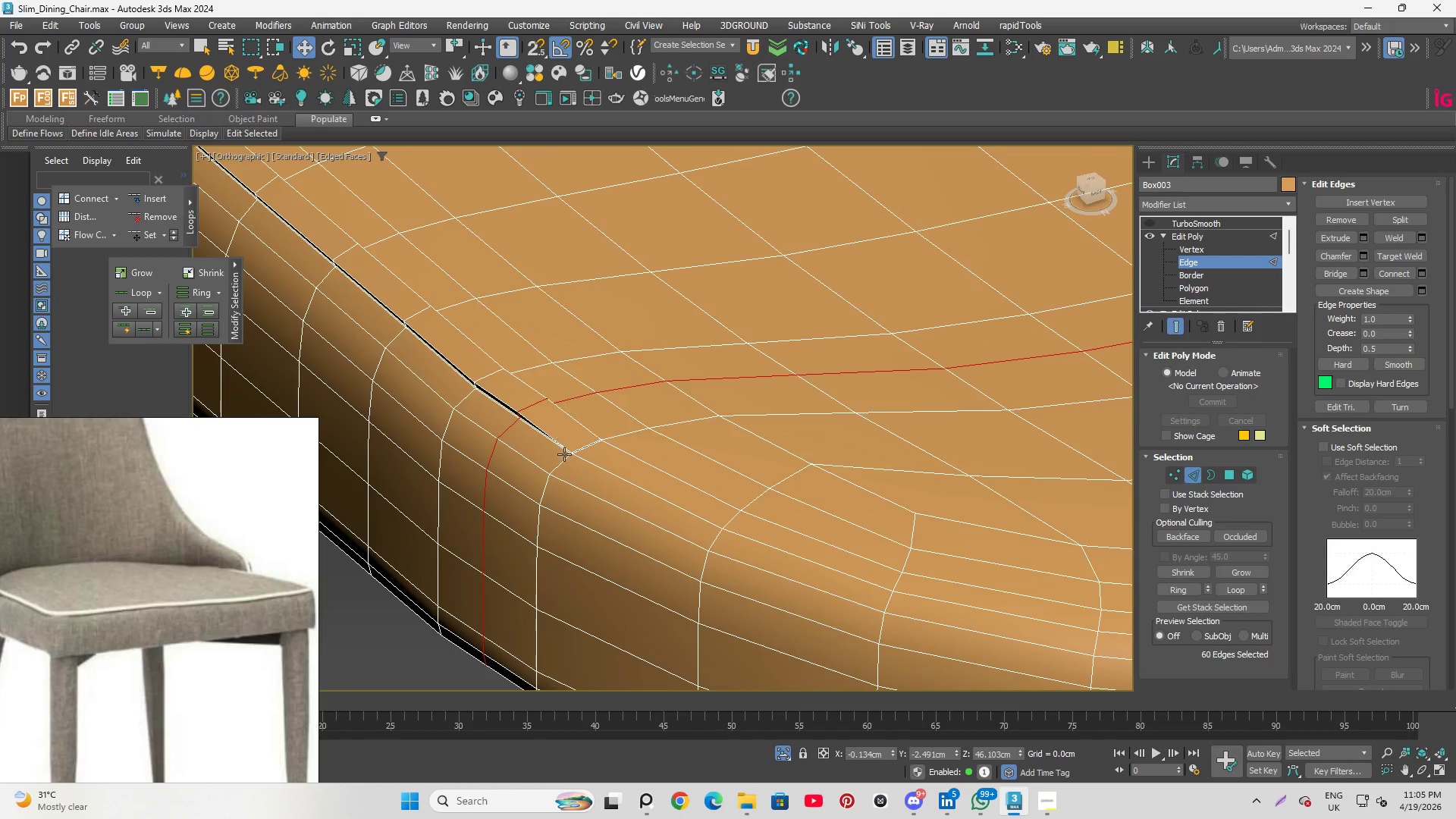 
scroll: coordinate [620, 466], scroll_direction: up, amount: 9.0
 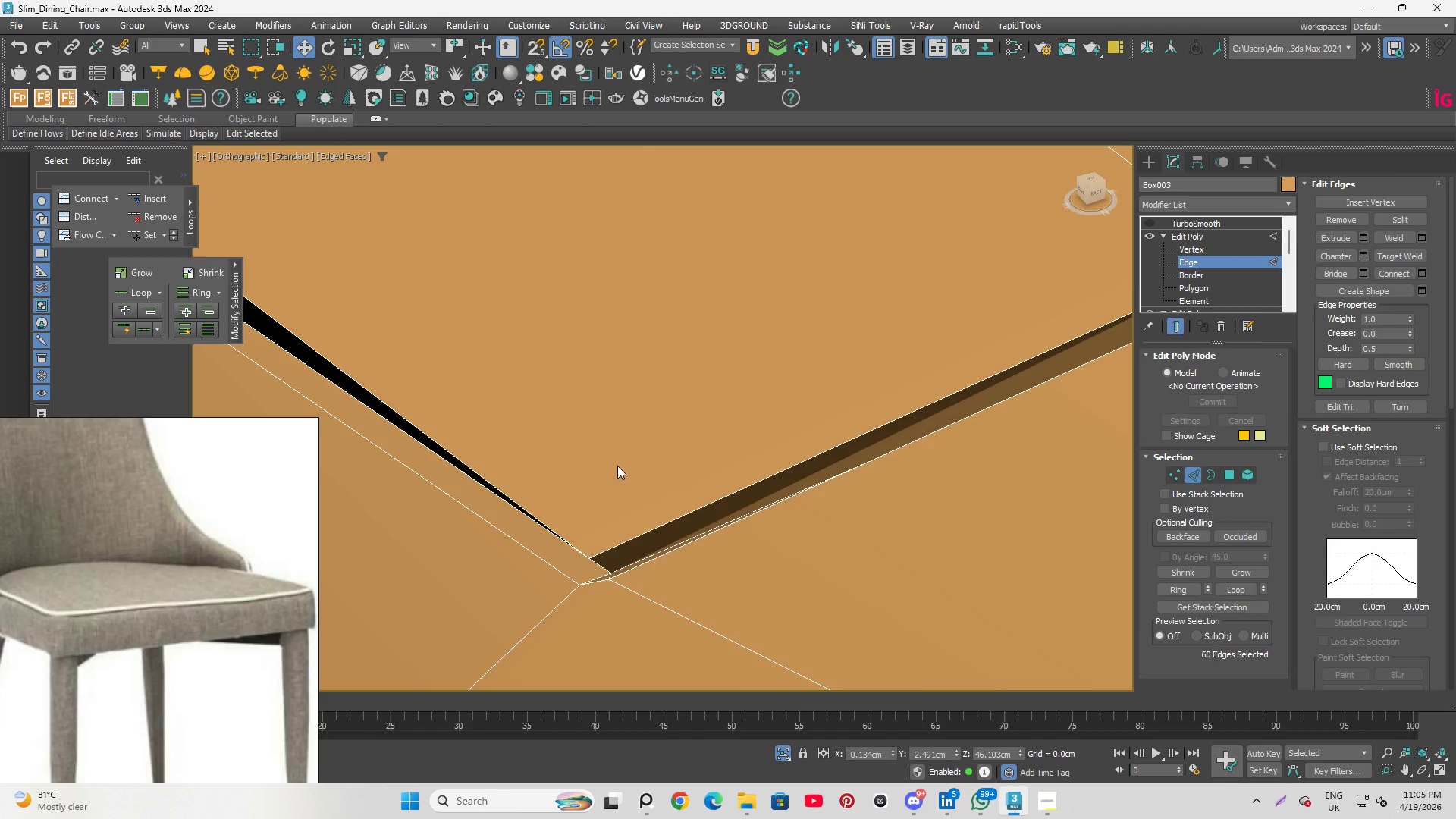 
scroll: coordinate [591, 483], scroll_direction: down, amount: 4.0
 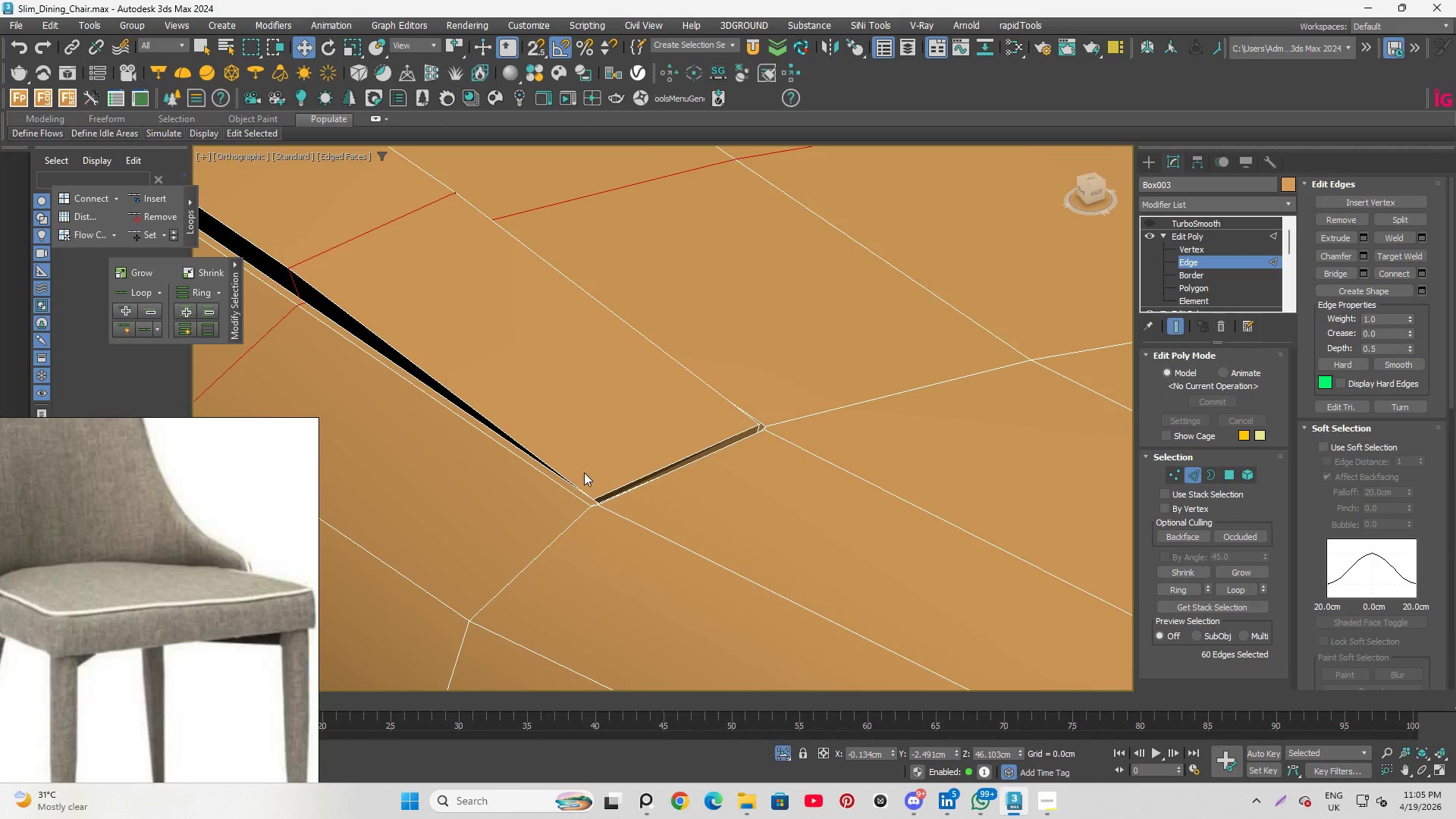 
key(Control+Backspace)
 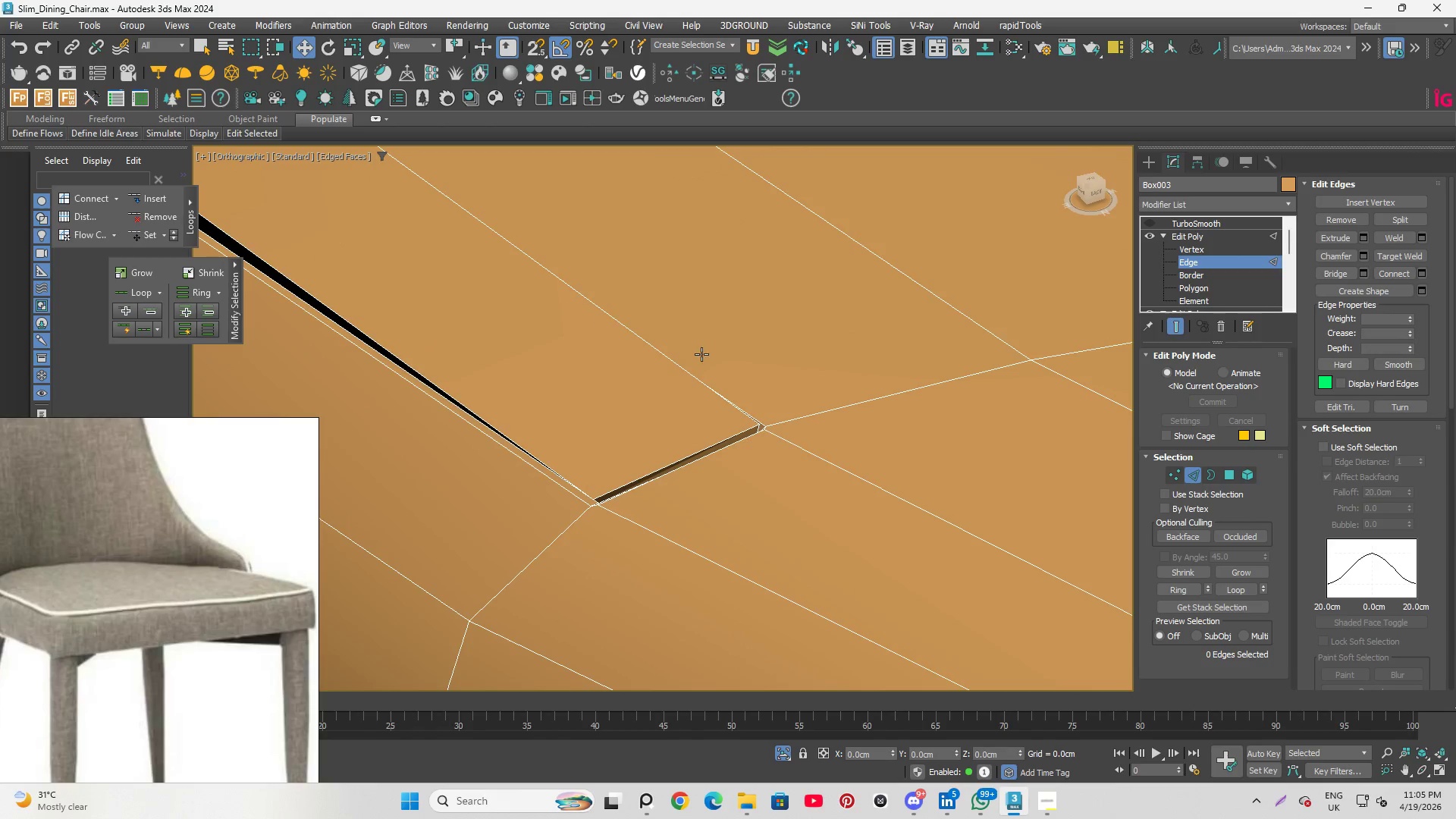 
scroll: coordinate [722, 442], scroll_direction: up, amount: 2.0
 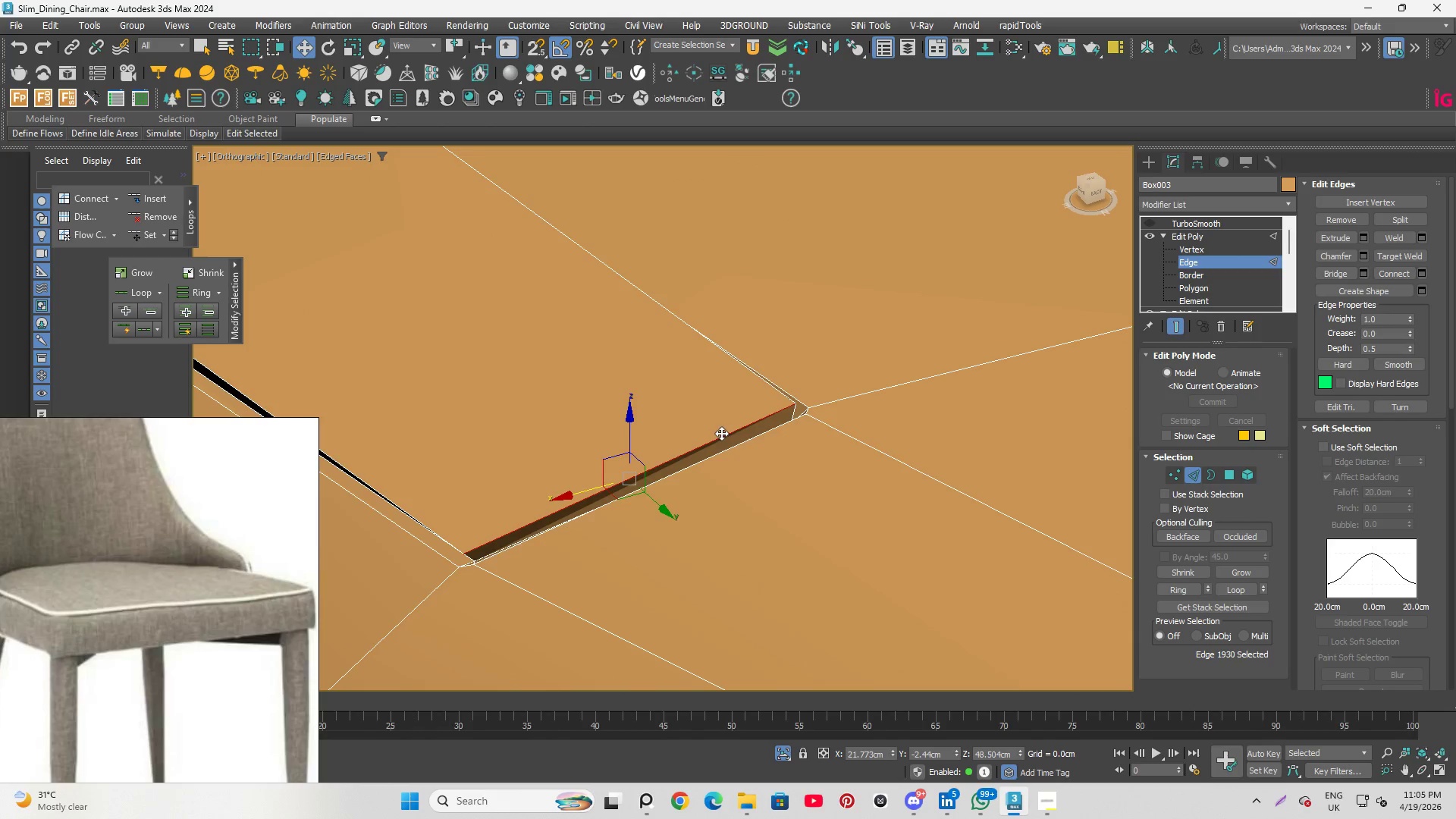 
double_click([721, 433])
 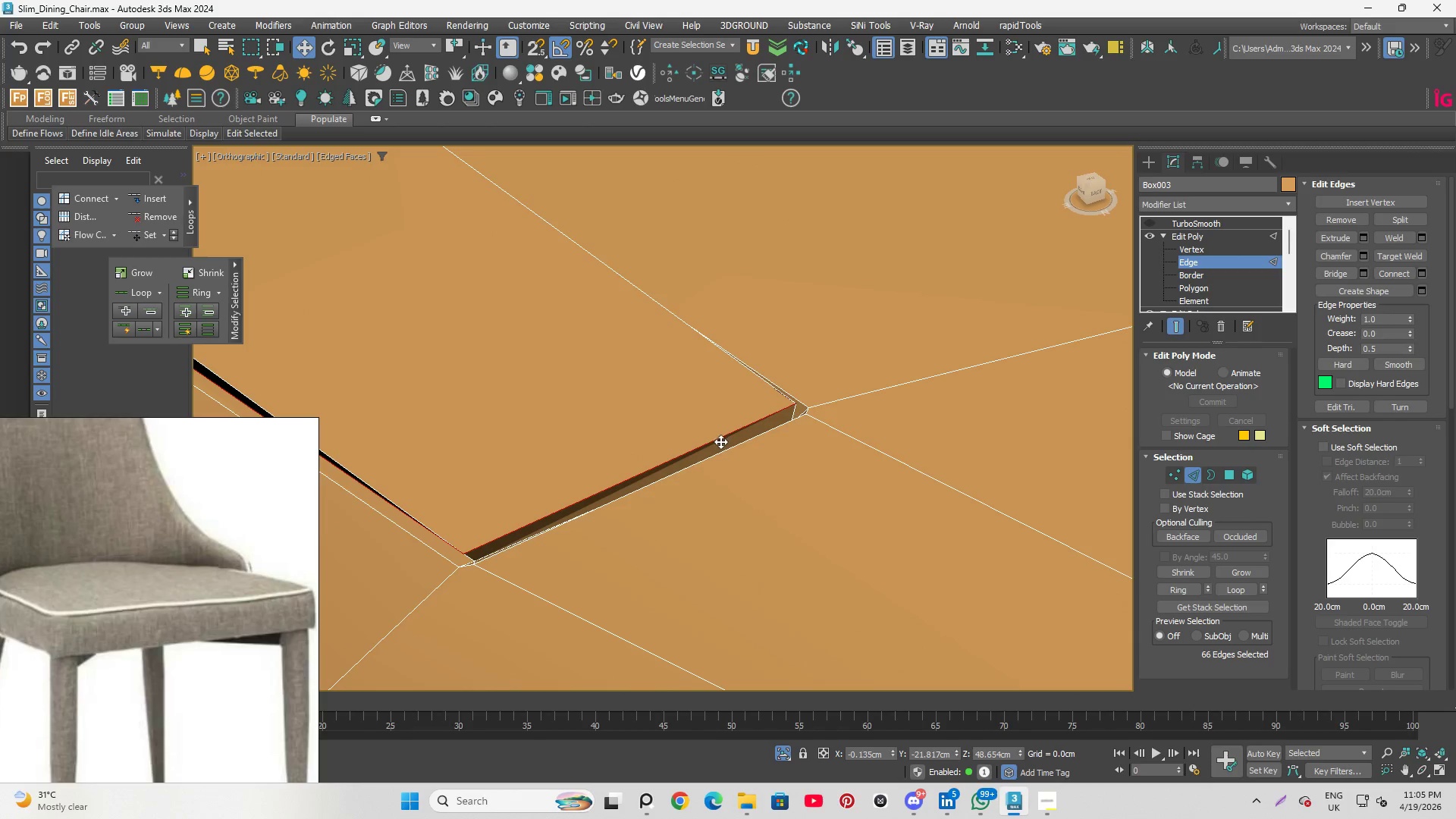 
left_click([711, 441])
 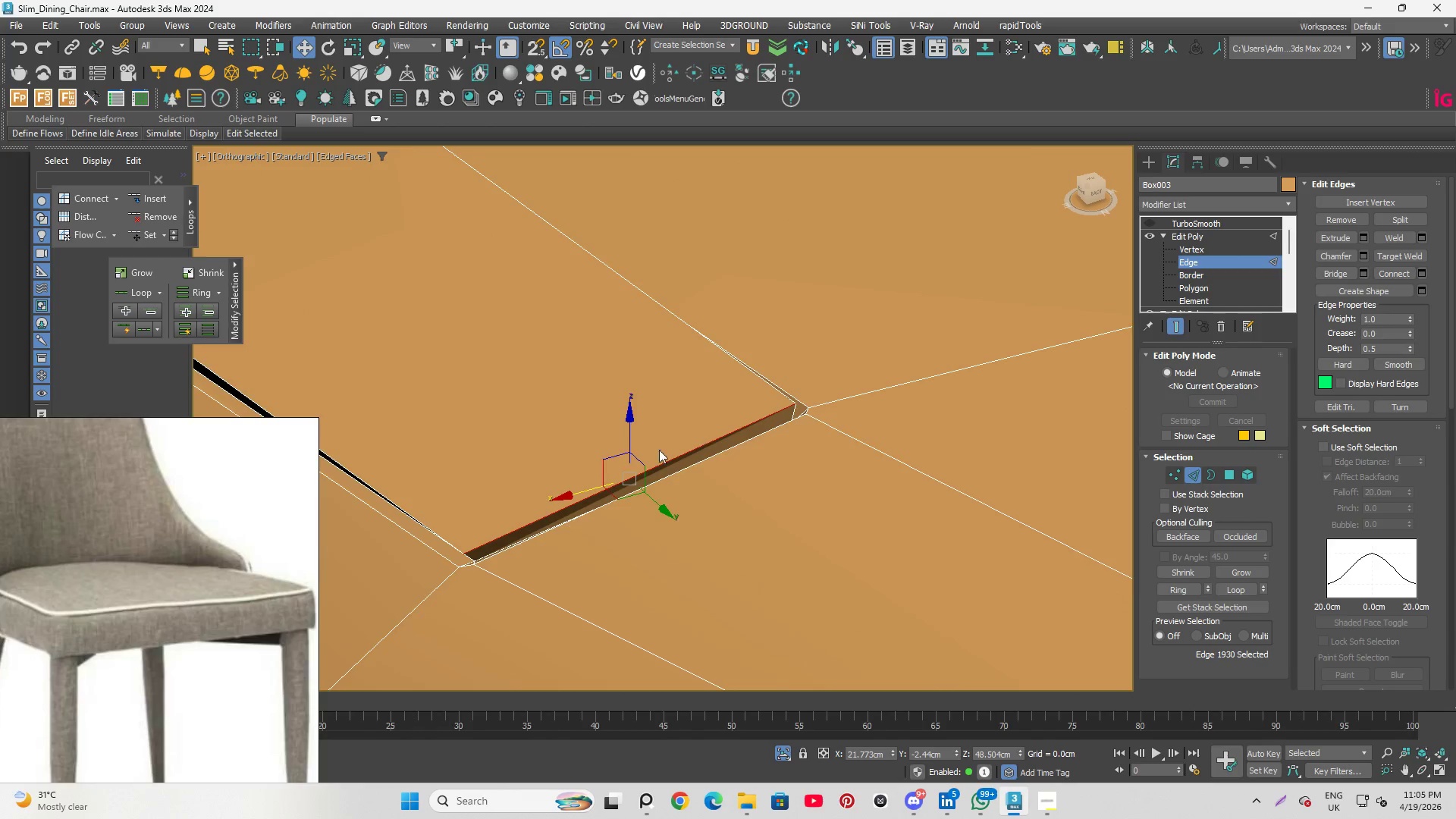 
hold_key(key=ControlLeft, duration=0.89)
 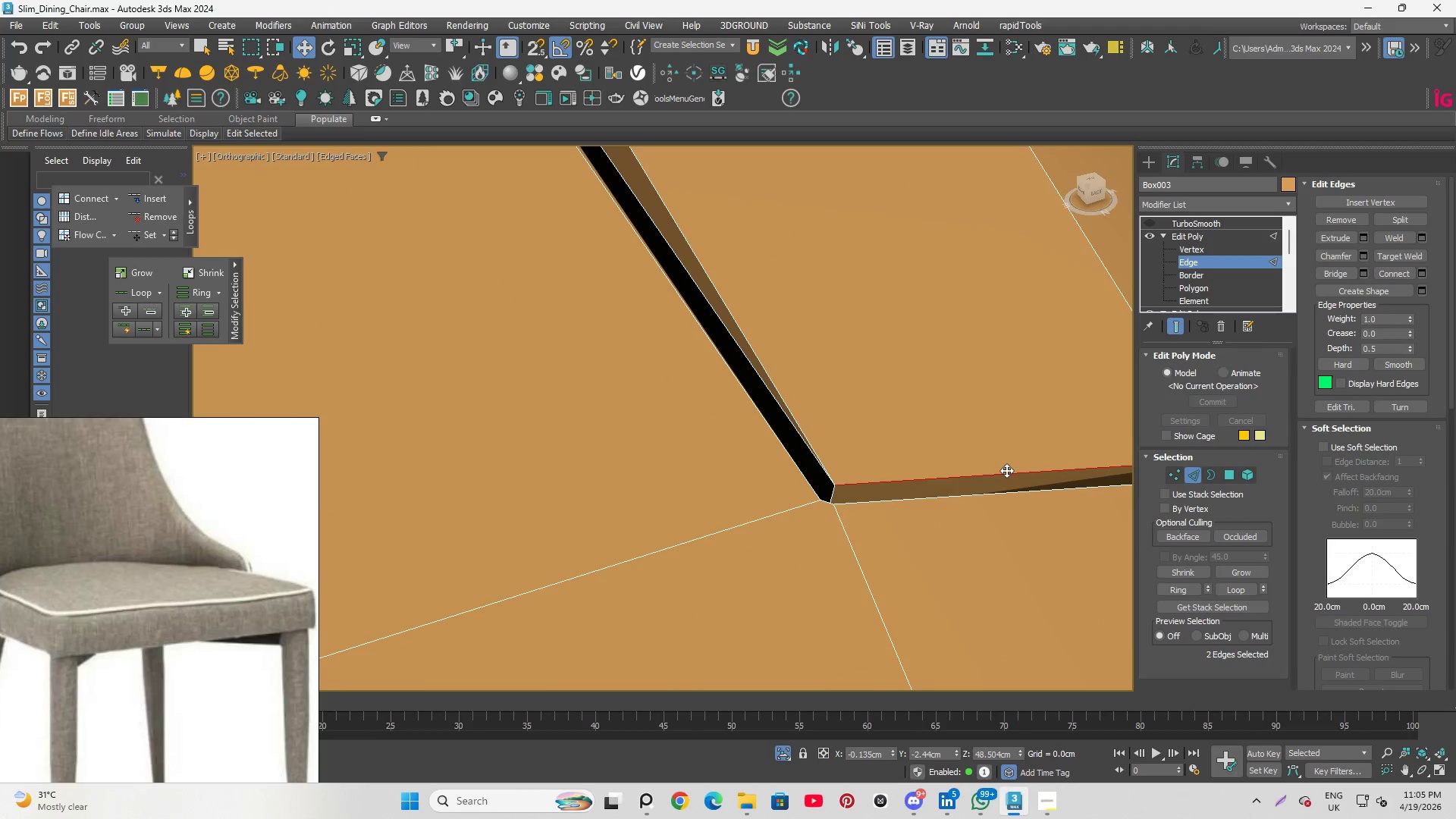 
scroll: coordinate [1016, 479], scroll_direction: down, amount: 1.0
 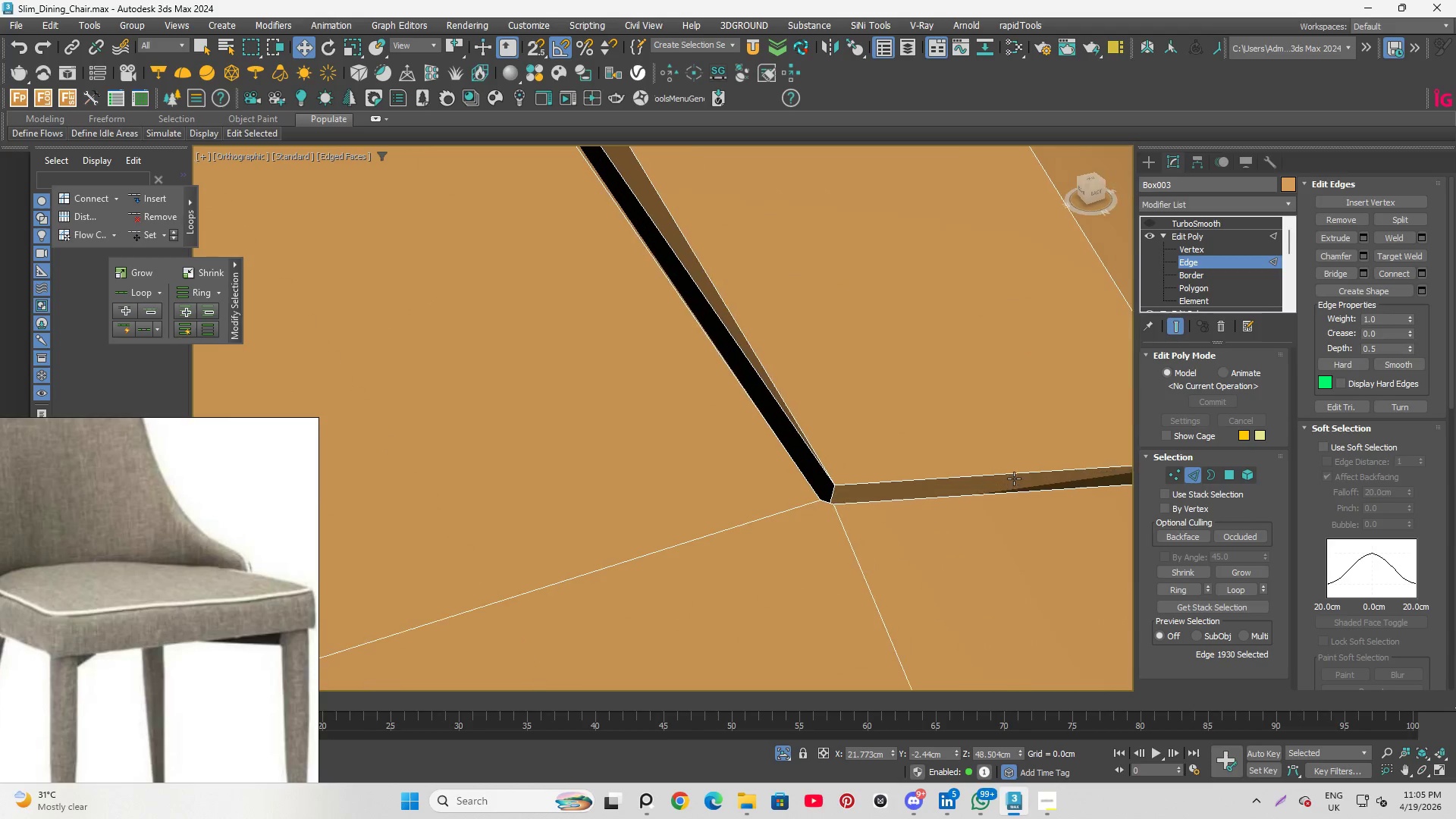 
left_click([1006, 470])
 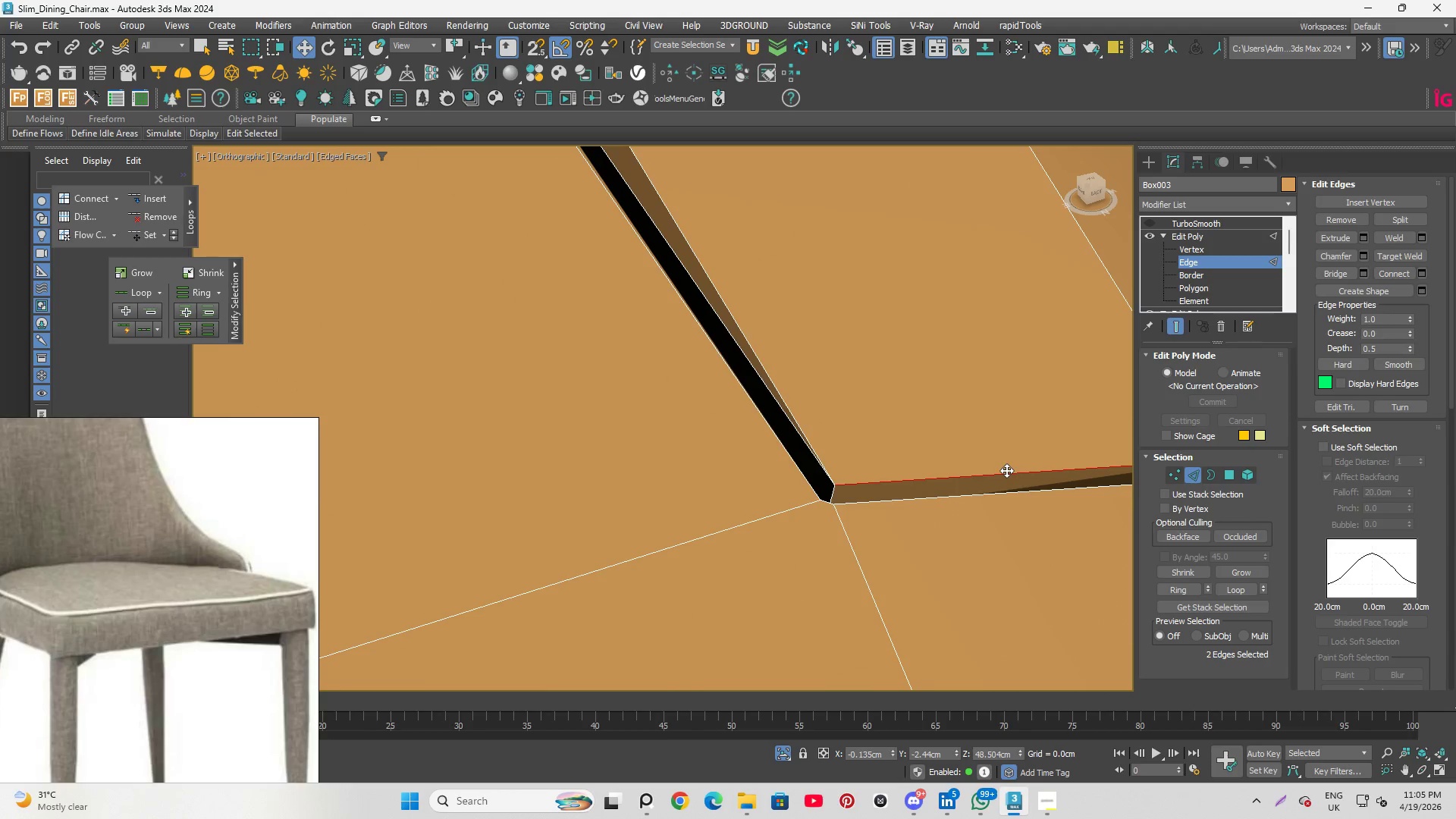 
key(Control+Backspace)
 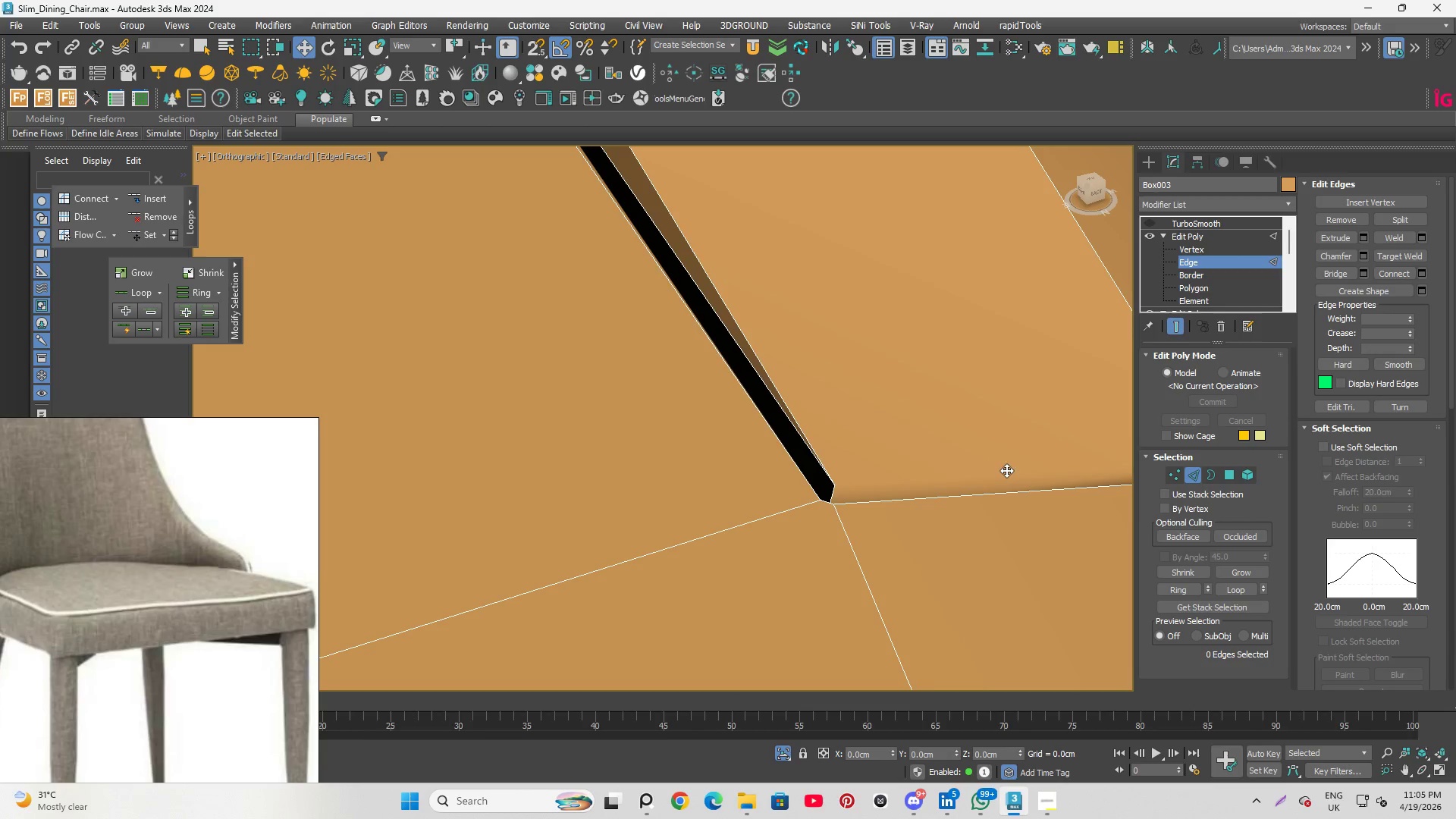 
scroll: coordinate [865, 496], scroll_direction: down, amount: 3.0
 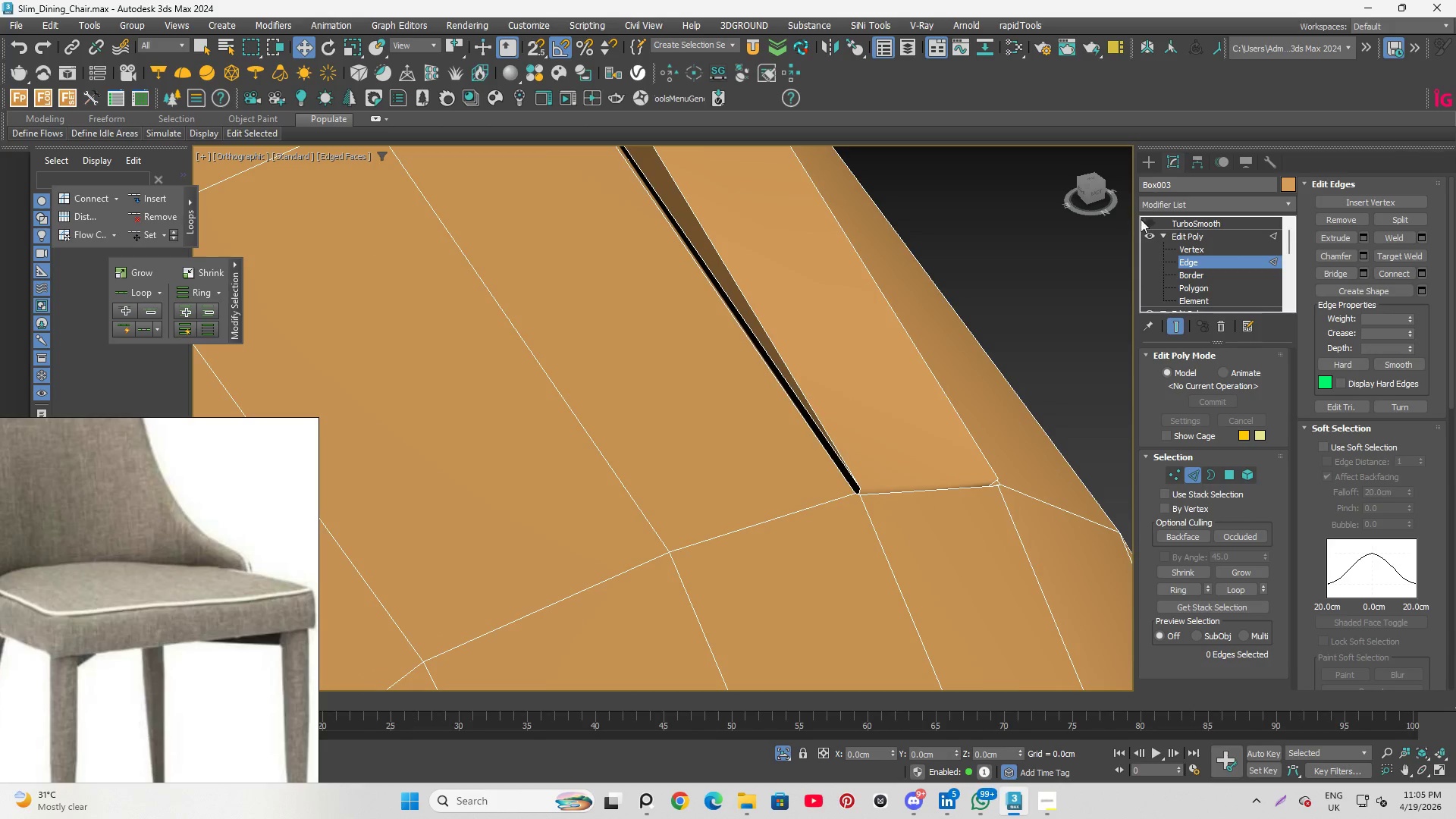 
left_click([1146, 219])
 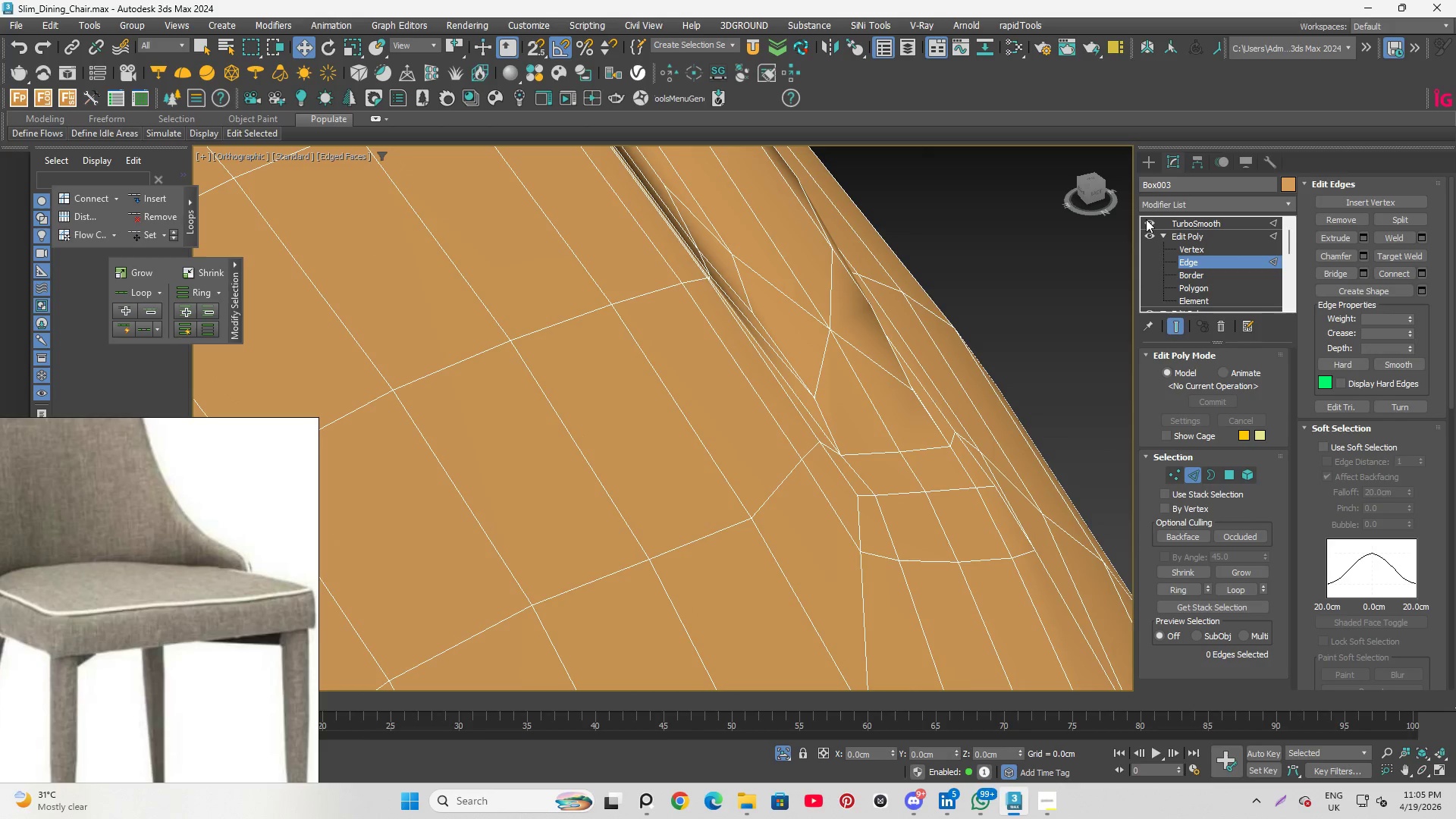 
key(Control+Z)
 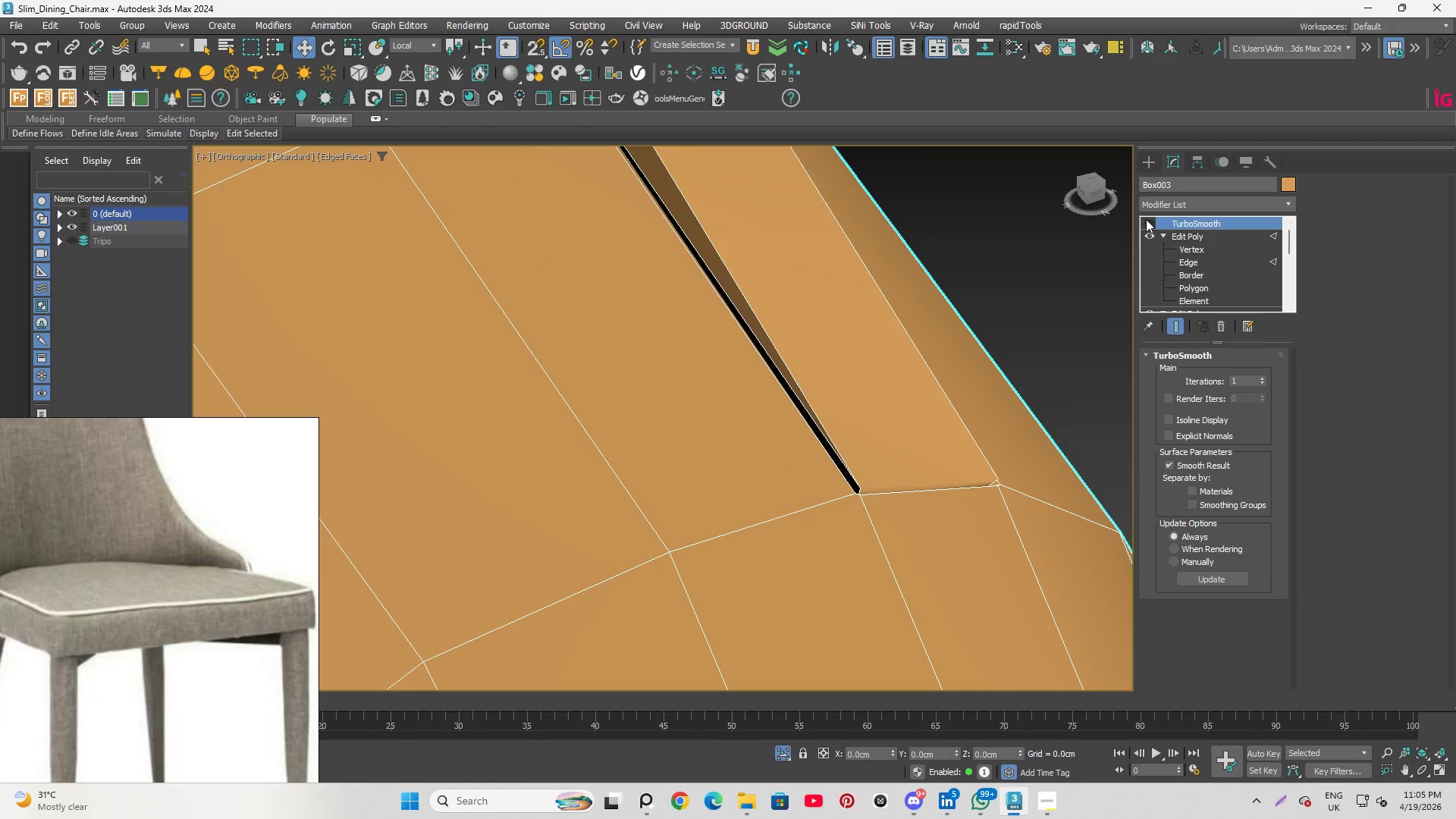 
key(Control+Z)
 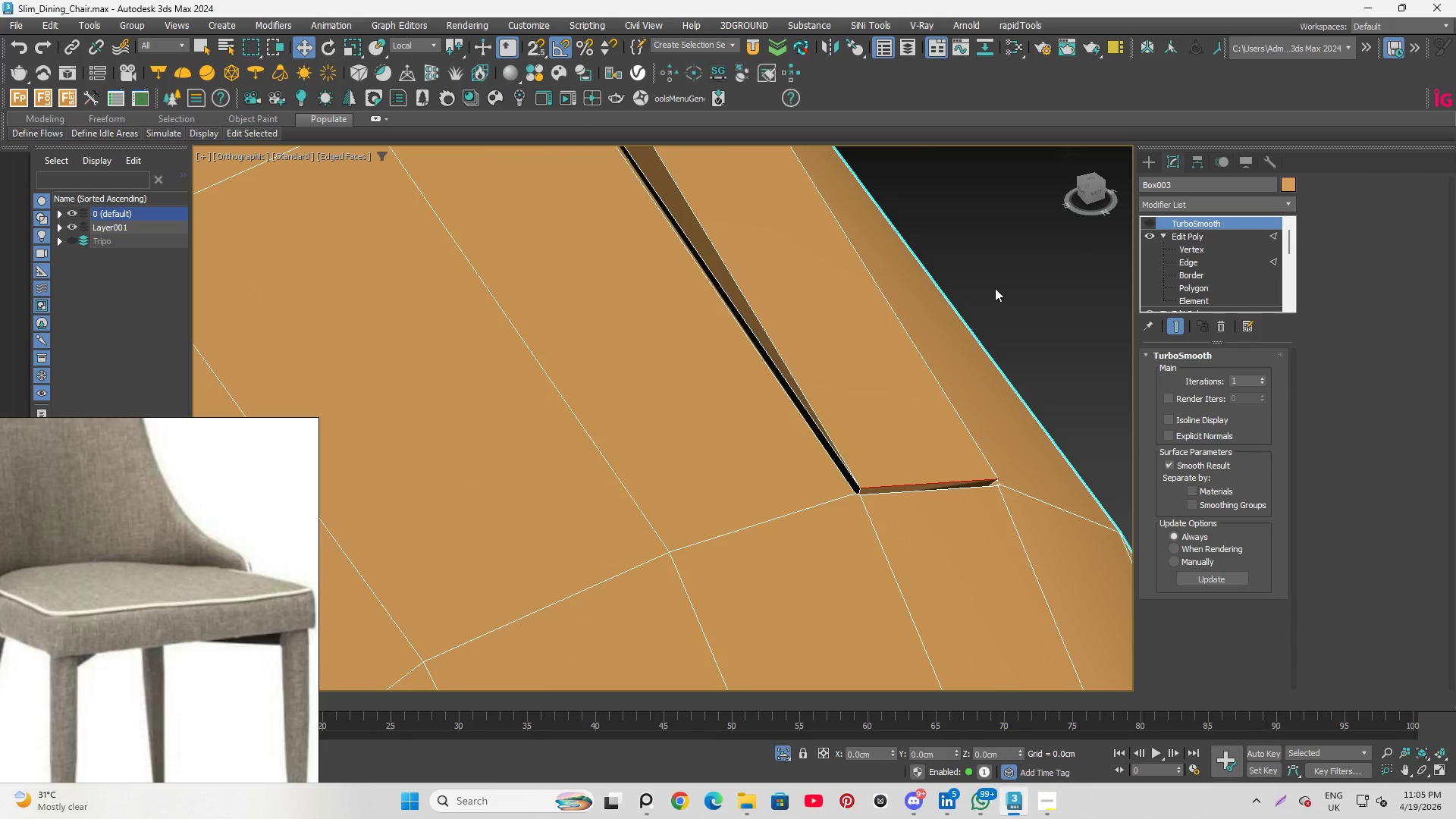 
scroll: coordinate [711, 461], scroll_direction: down, amount: 10.0
 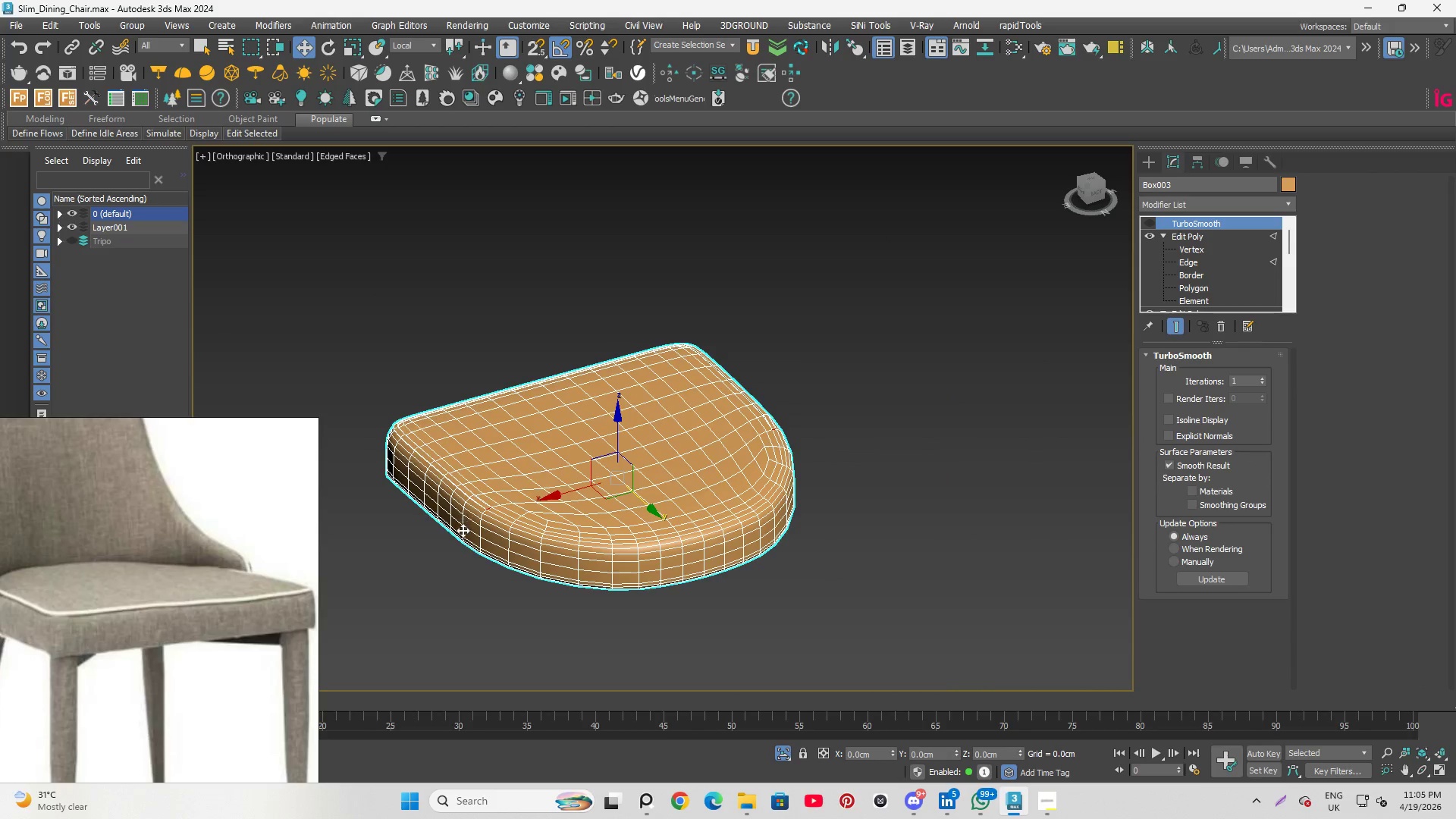 
scroll: coordinate [588, 442], scroll_direction: up, amount: 4.0
 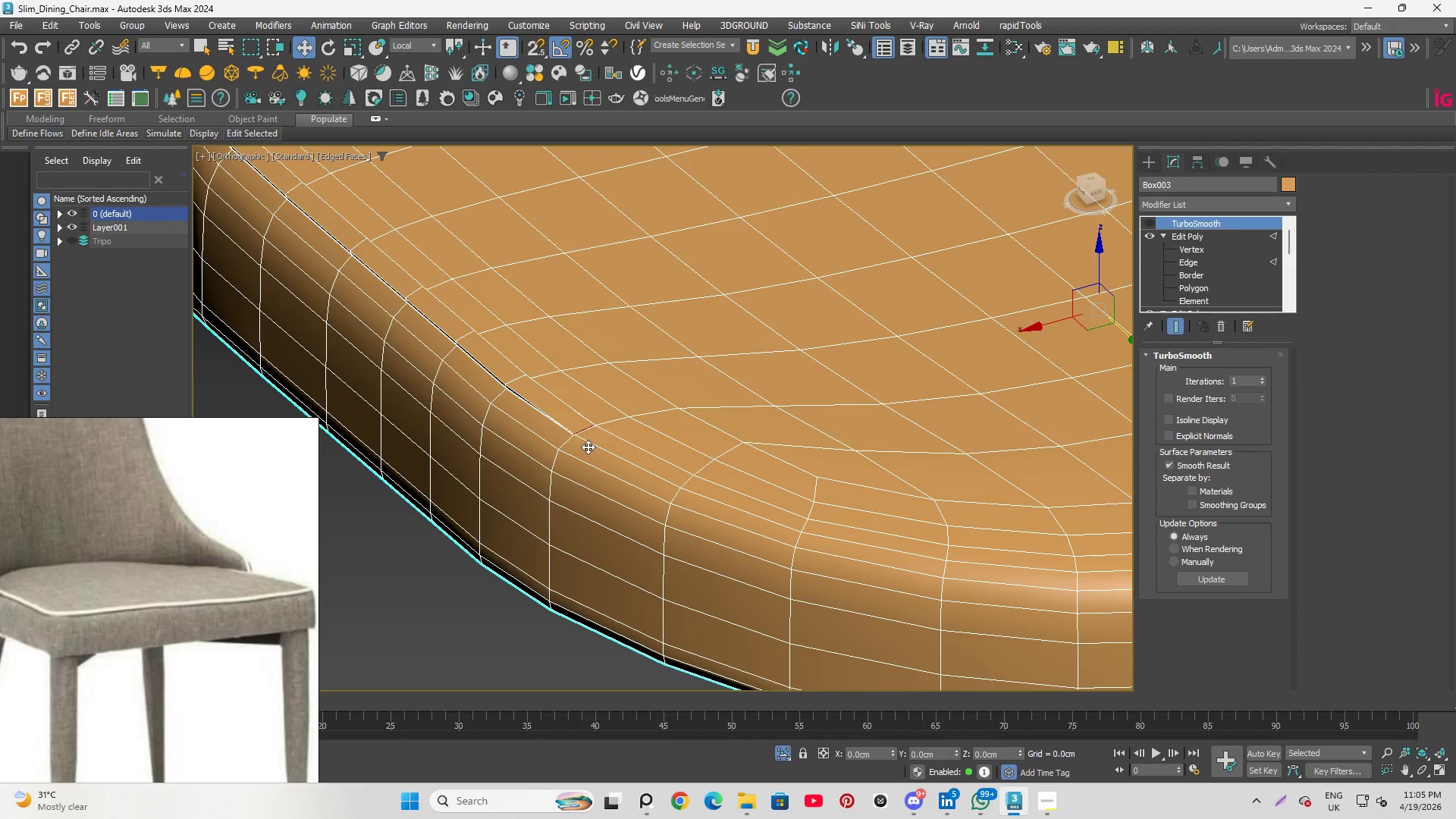 
key(Q)
 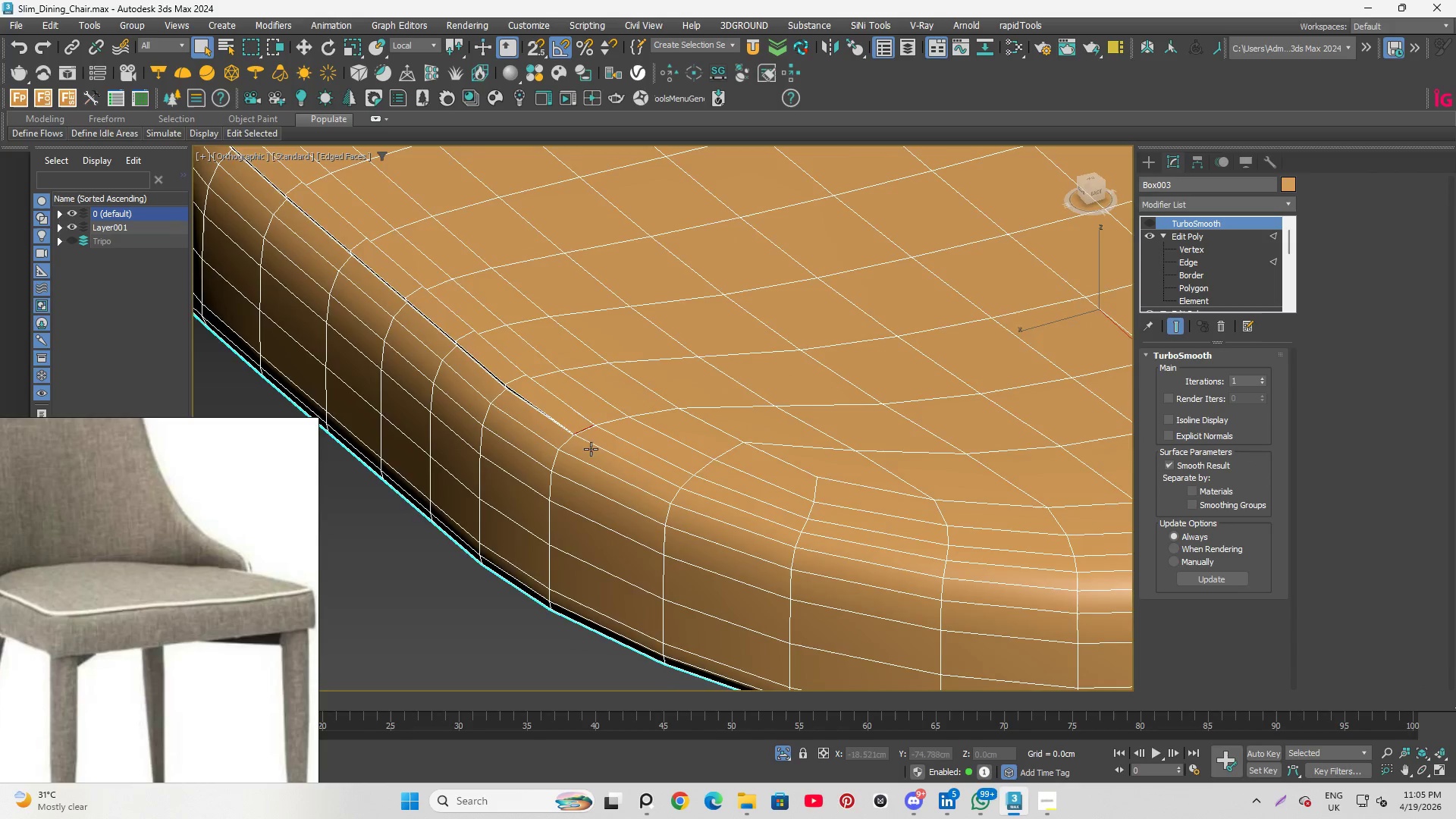 
left_click([623, 575])
 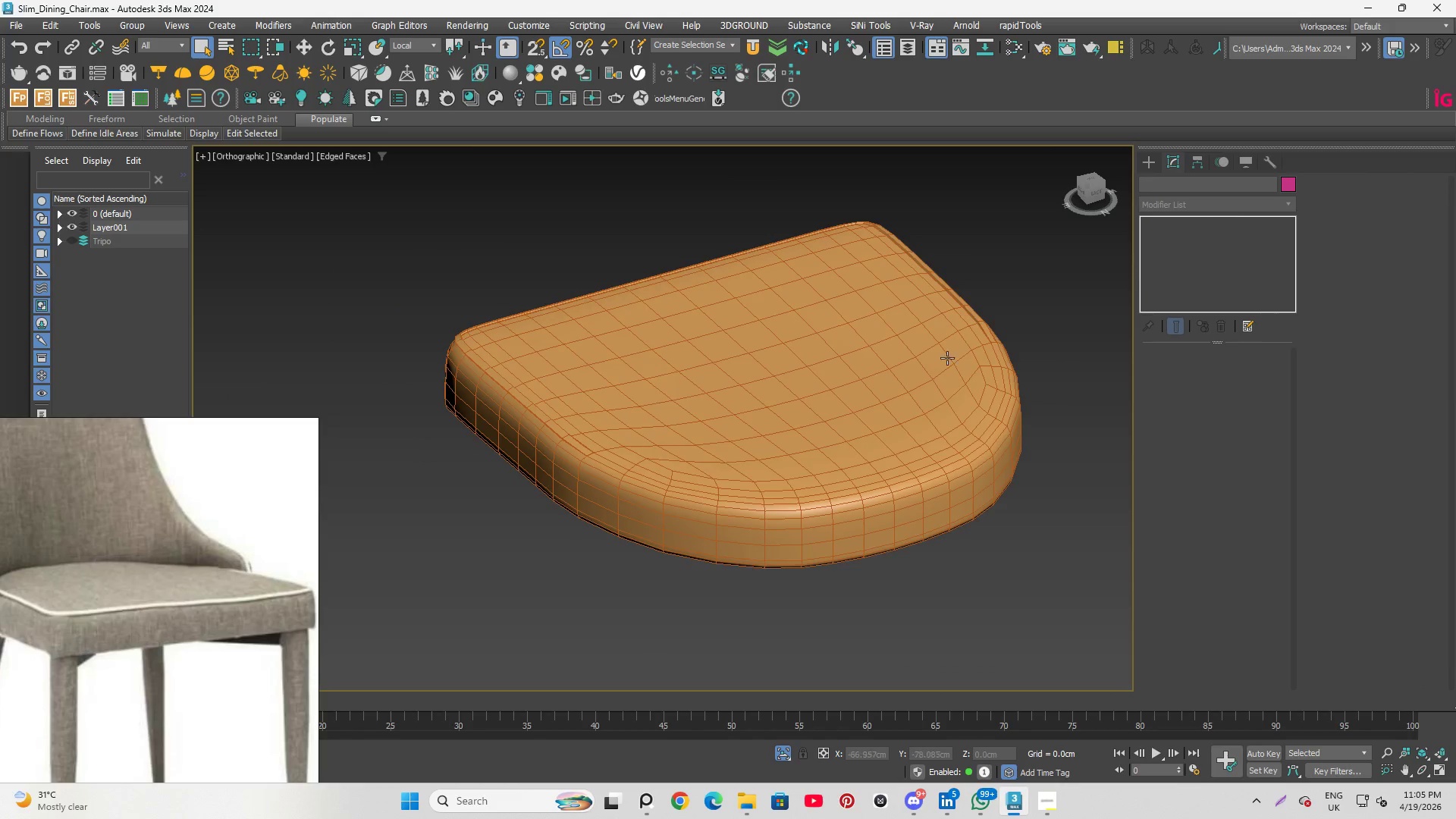 
scroll: coordinate [594, 469], scroll_direction: down, amount: 3.0
 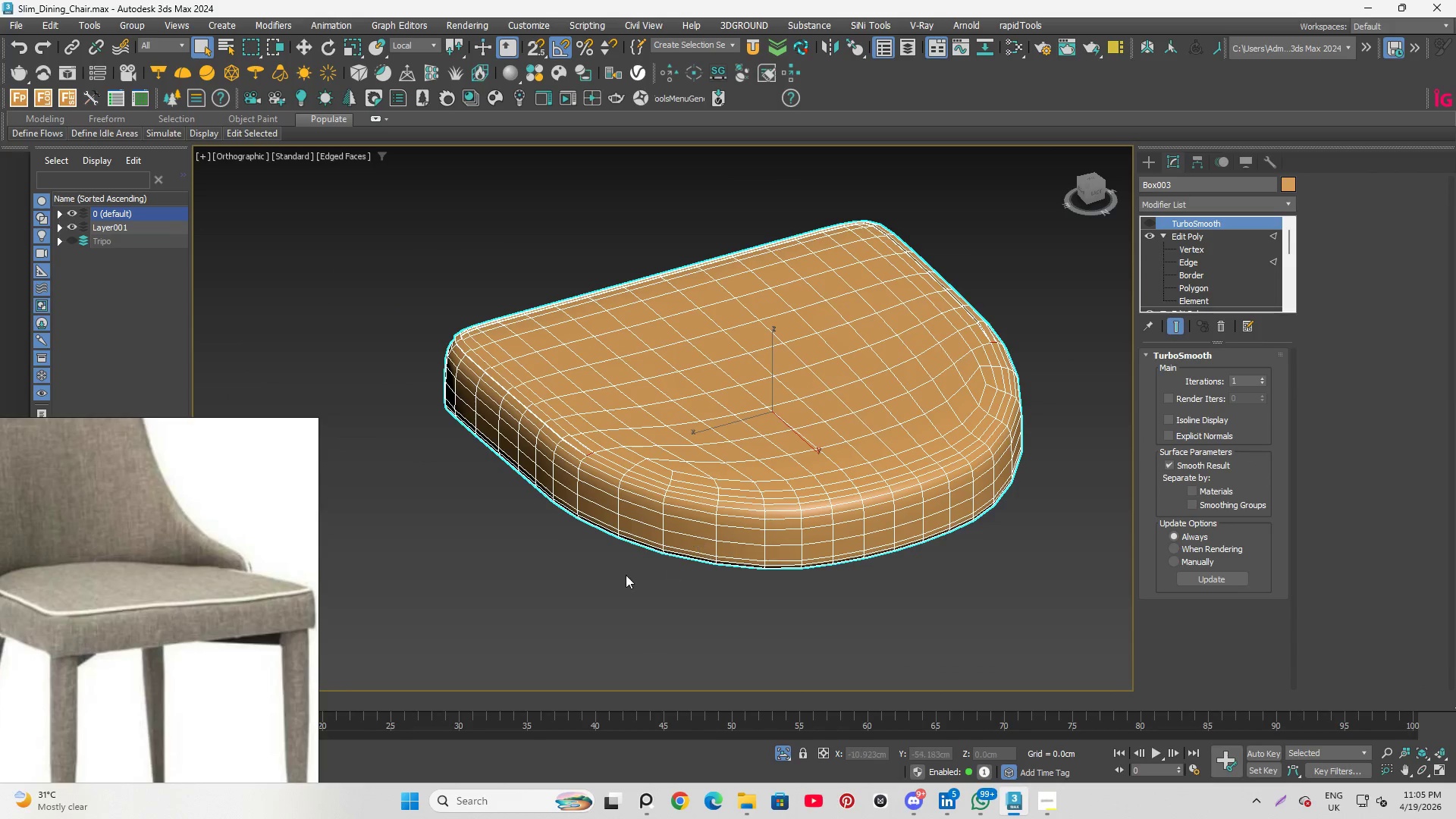 
left_click([782, 438])
 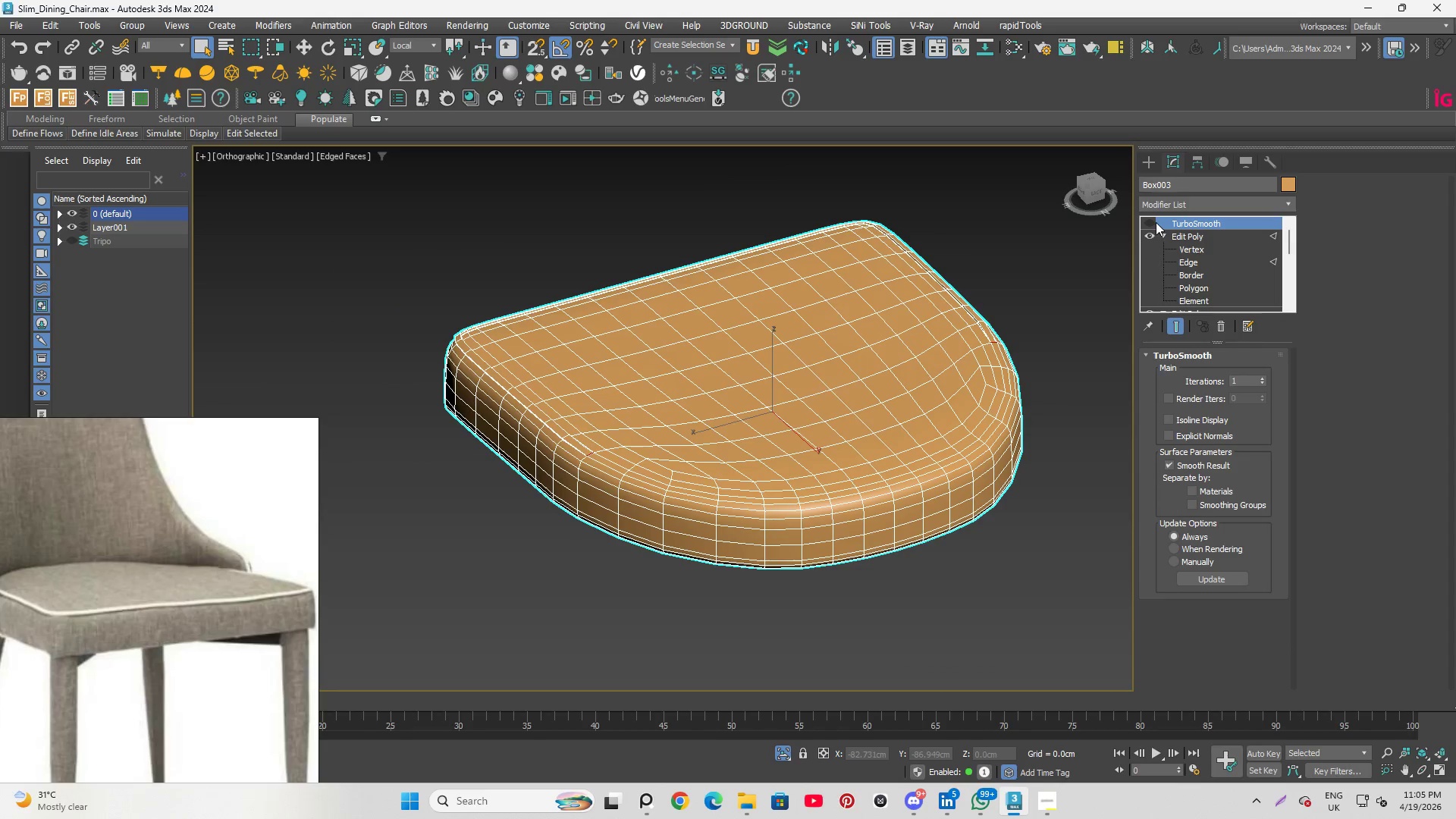 
left_click([1150, 221])
 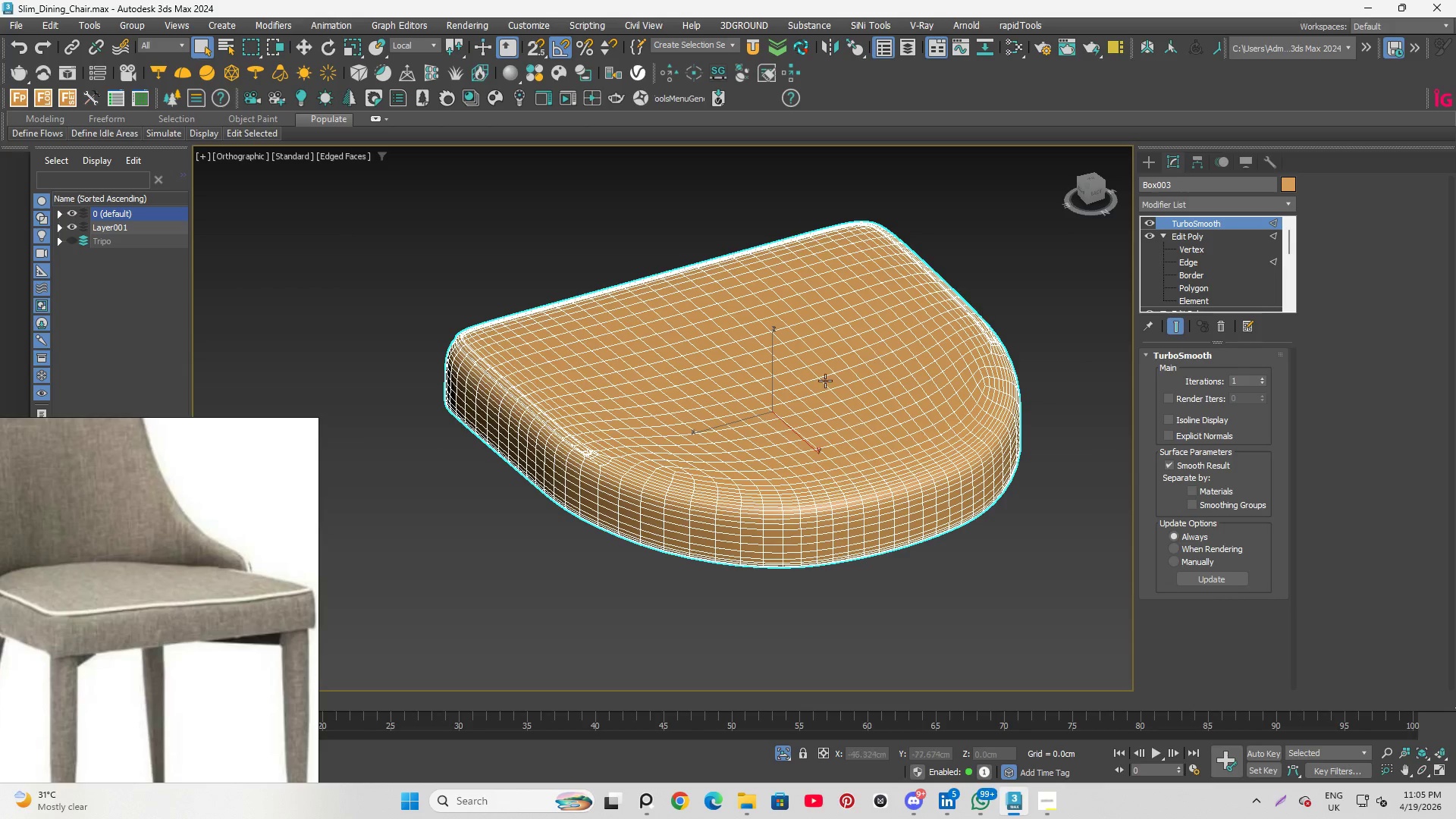 
hold_key(key=AltLeft, duration=1.06)
 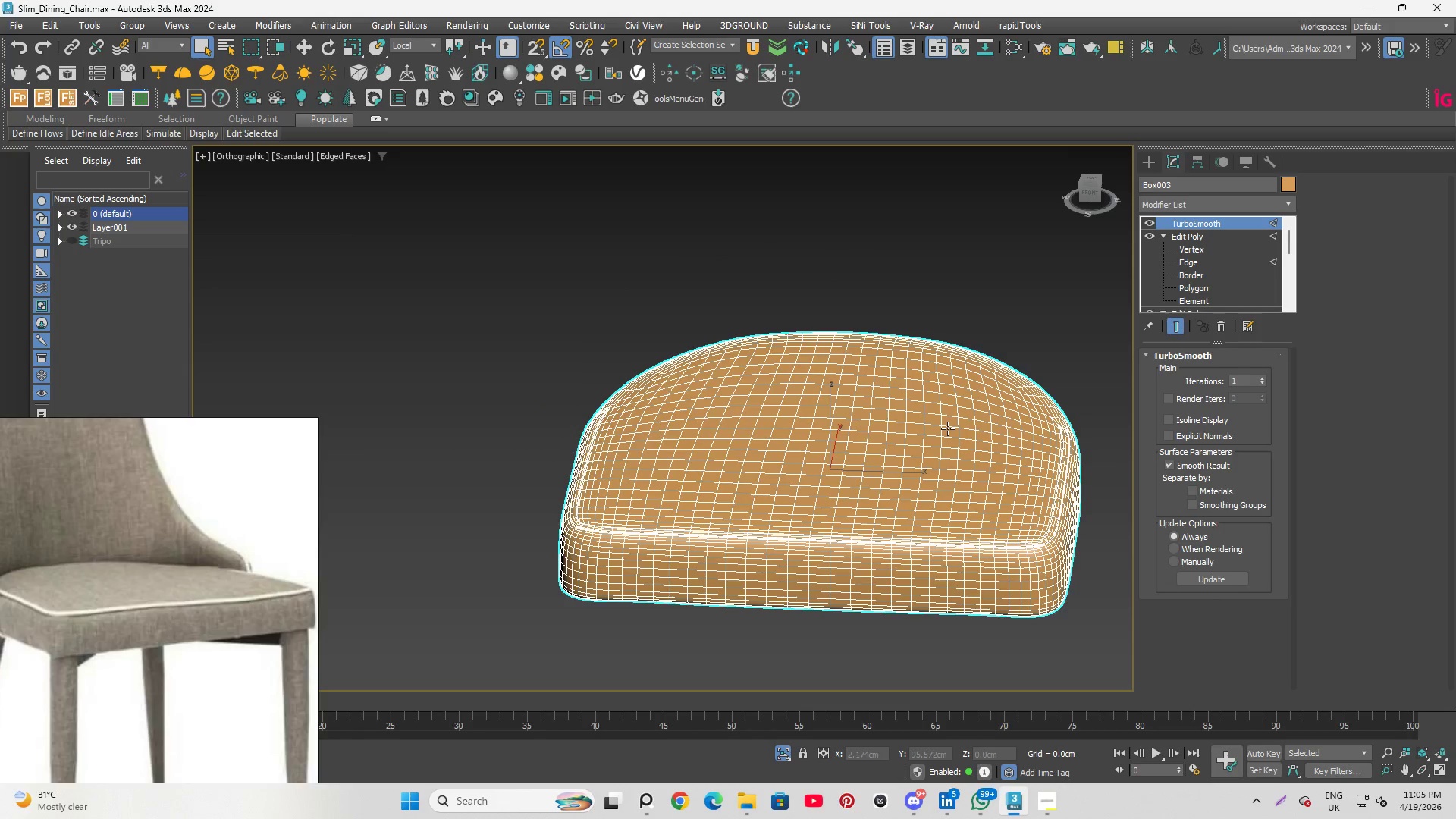 
key(F4)
 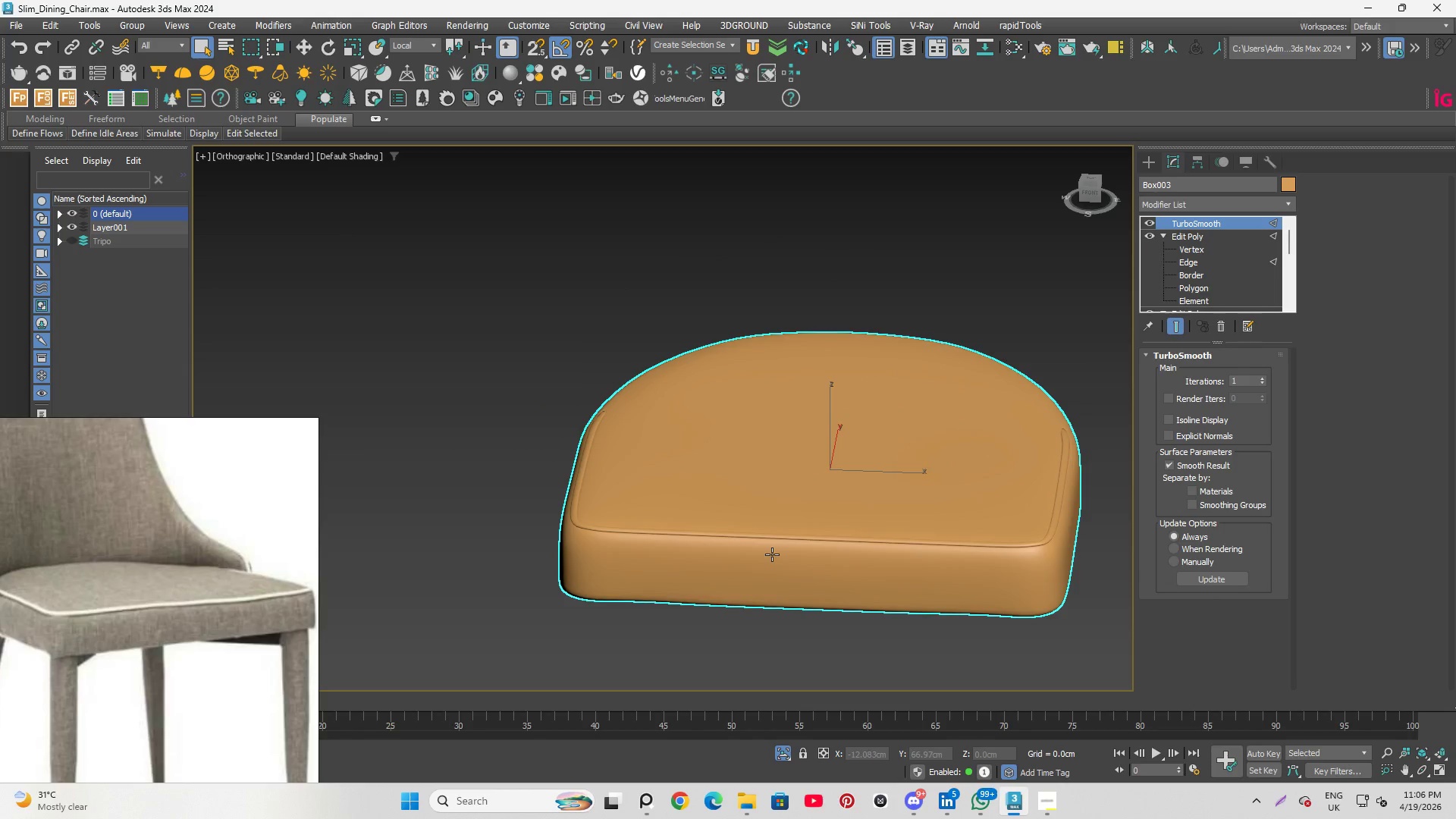 
hold_key(key=AltLeft, duration=1.34)
 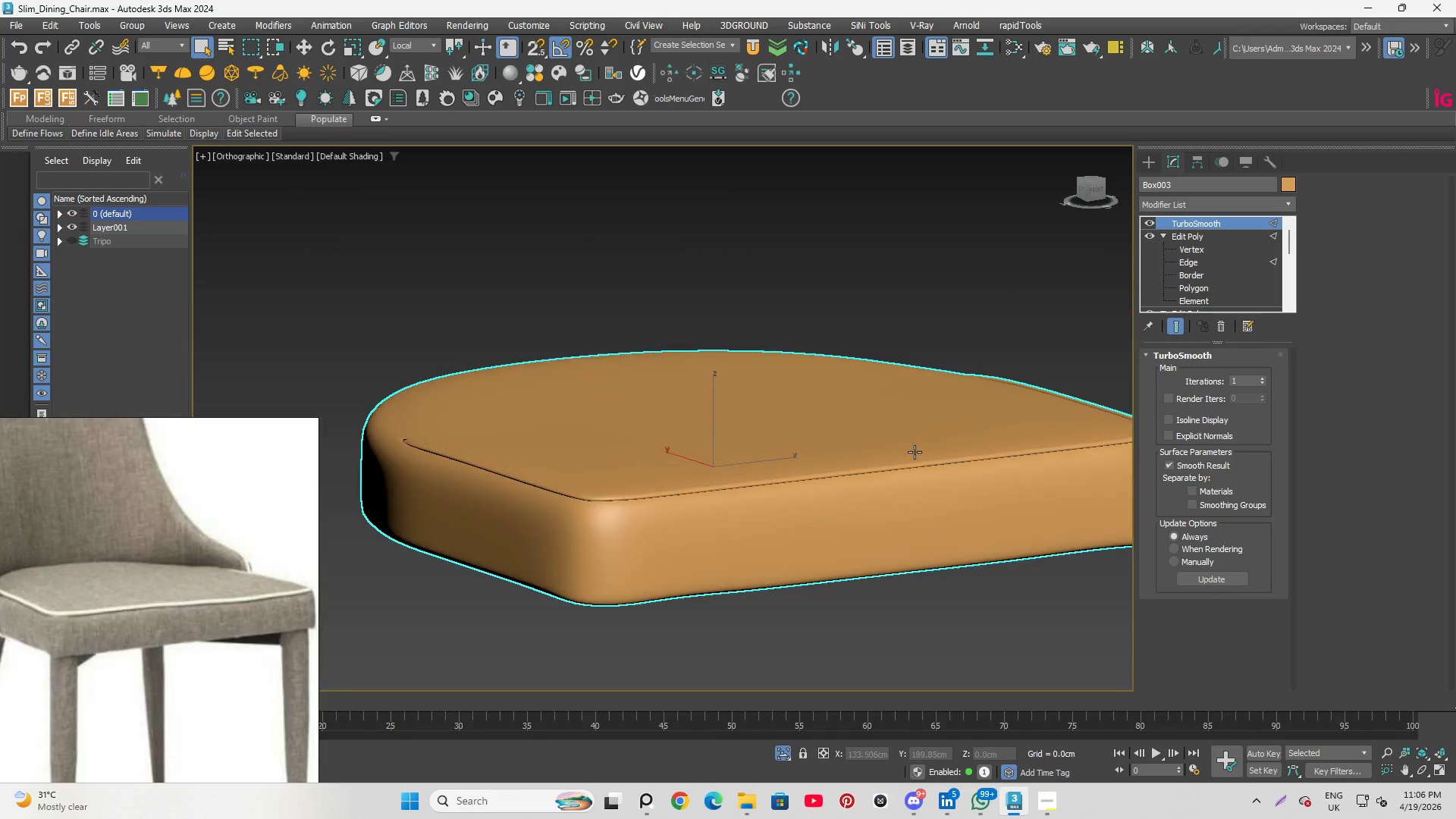 
scroll: coordinate [746, 529], scroll_direction: up, amount: 3.0
 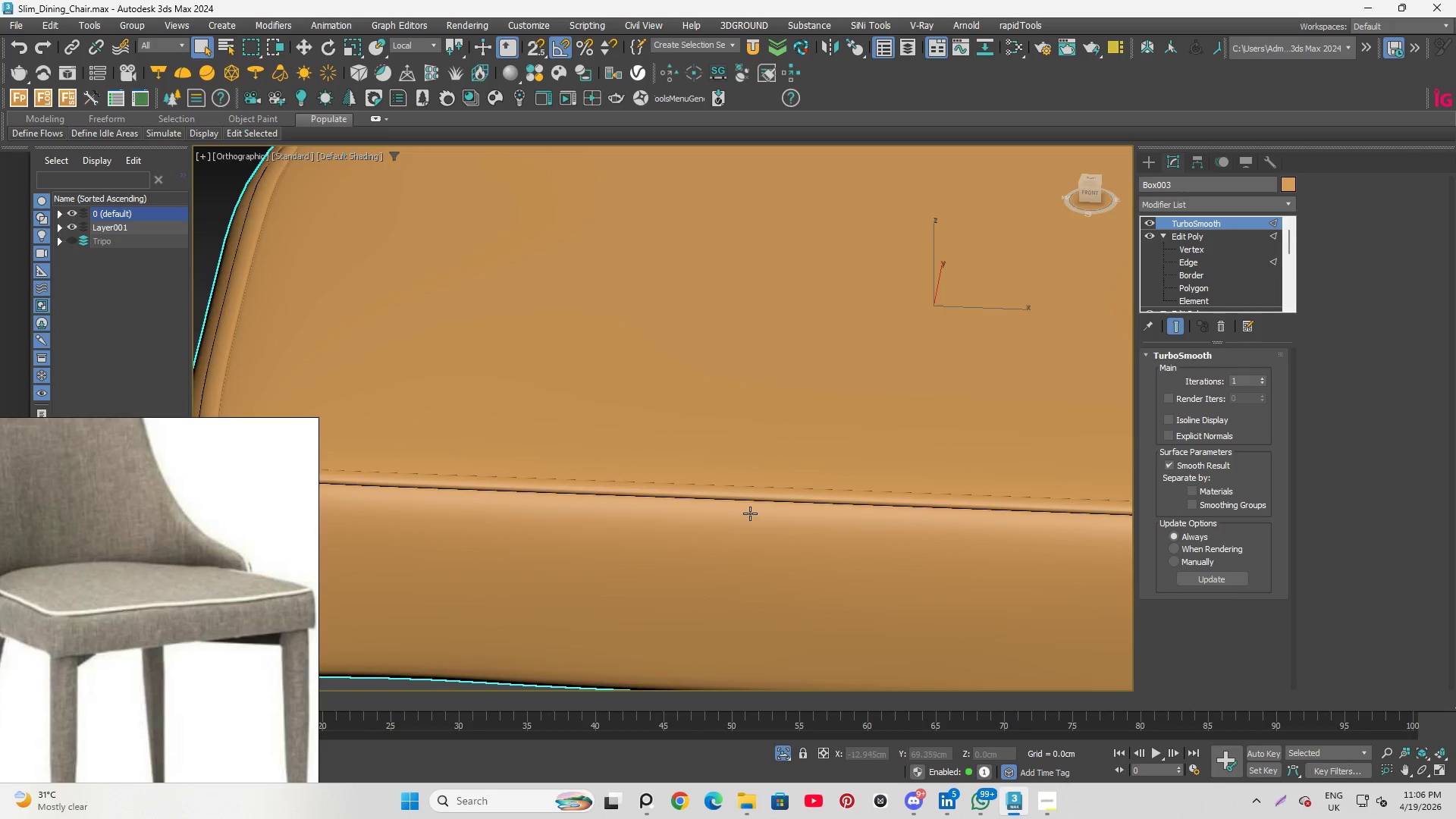 
scroll: coordinate [915, 452], scroll_direction: down, amount: 2.0
 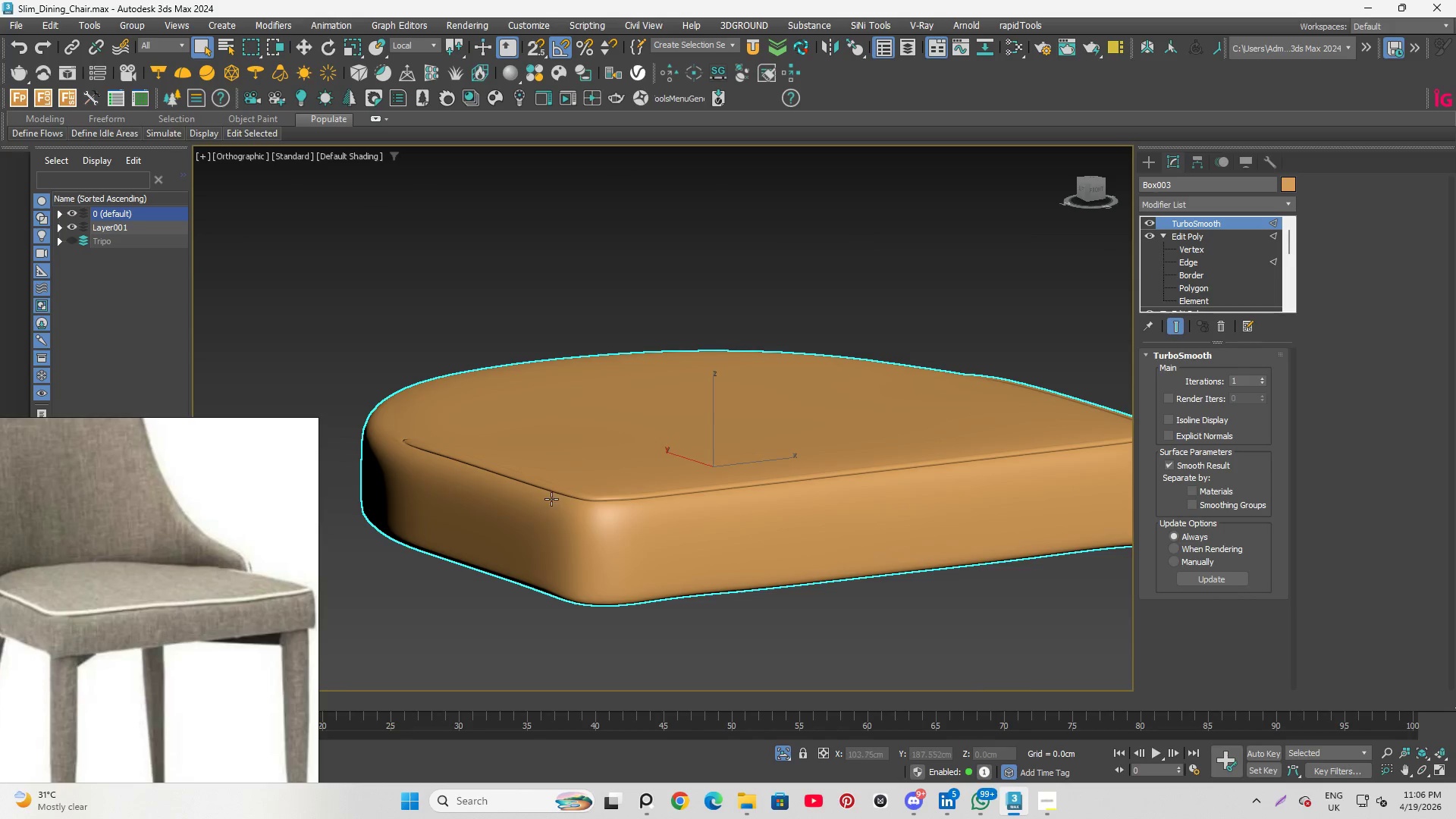 
hold_key(key=AltLeft, duration=0.75)
 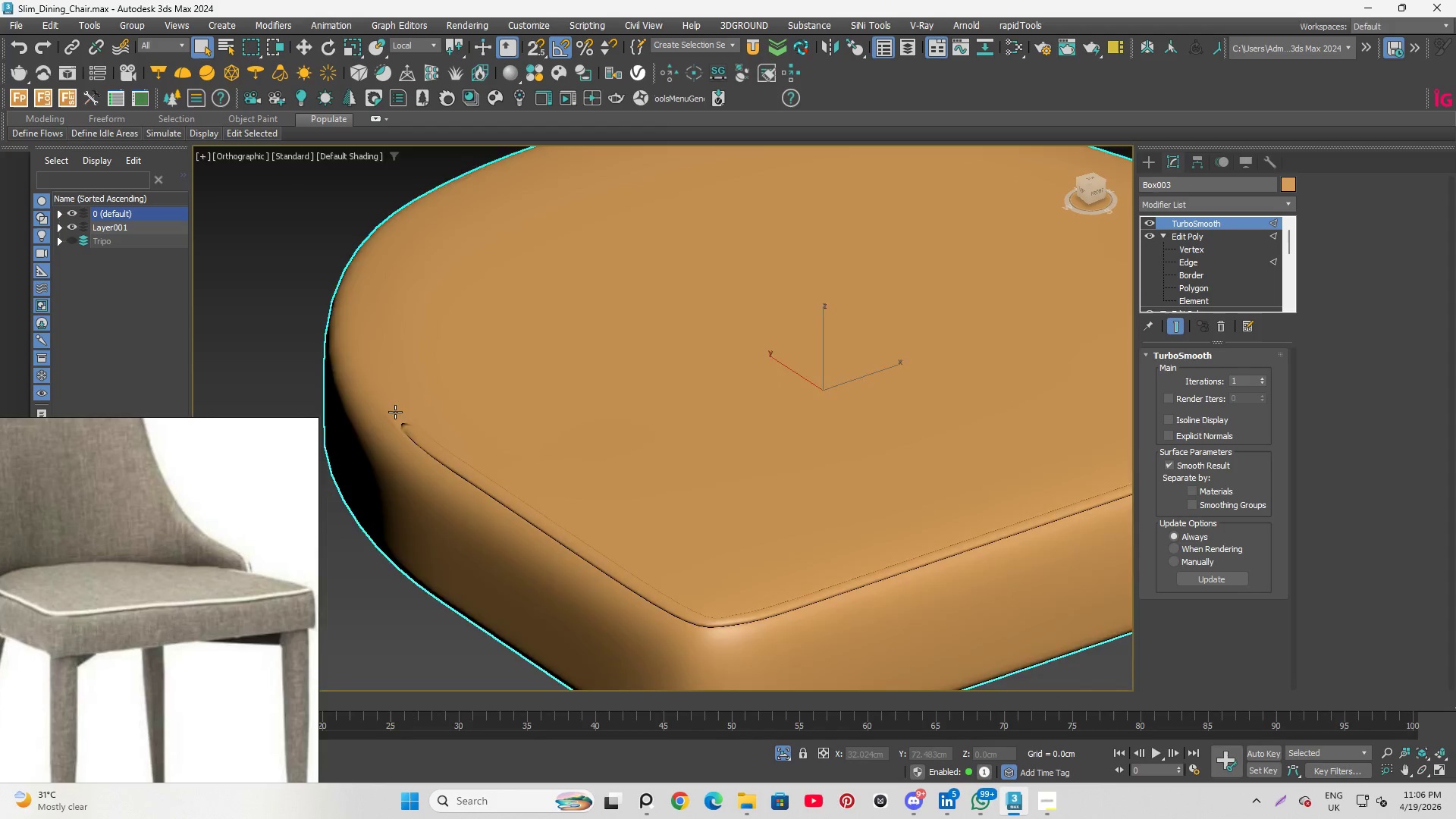 
scroll: coordinate [566, 487], scroll_direction: none, amount: 0.0
 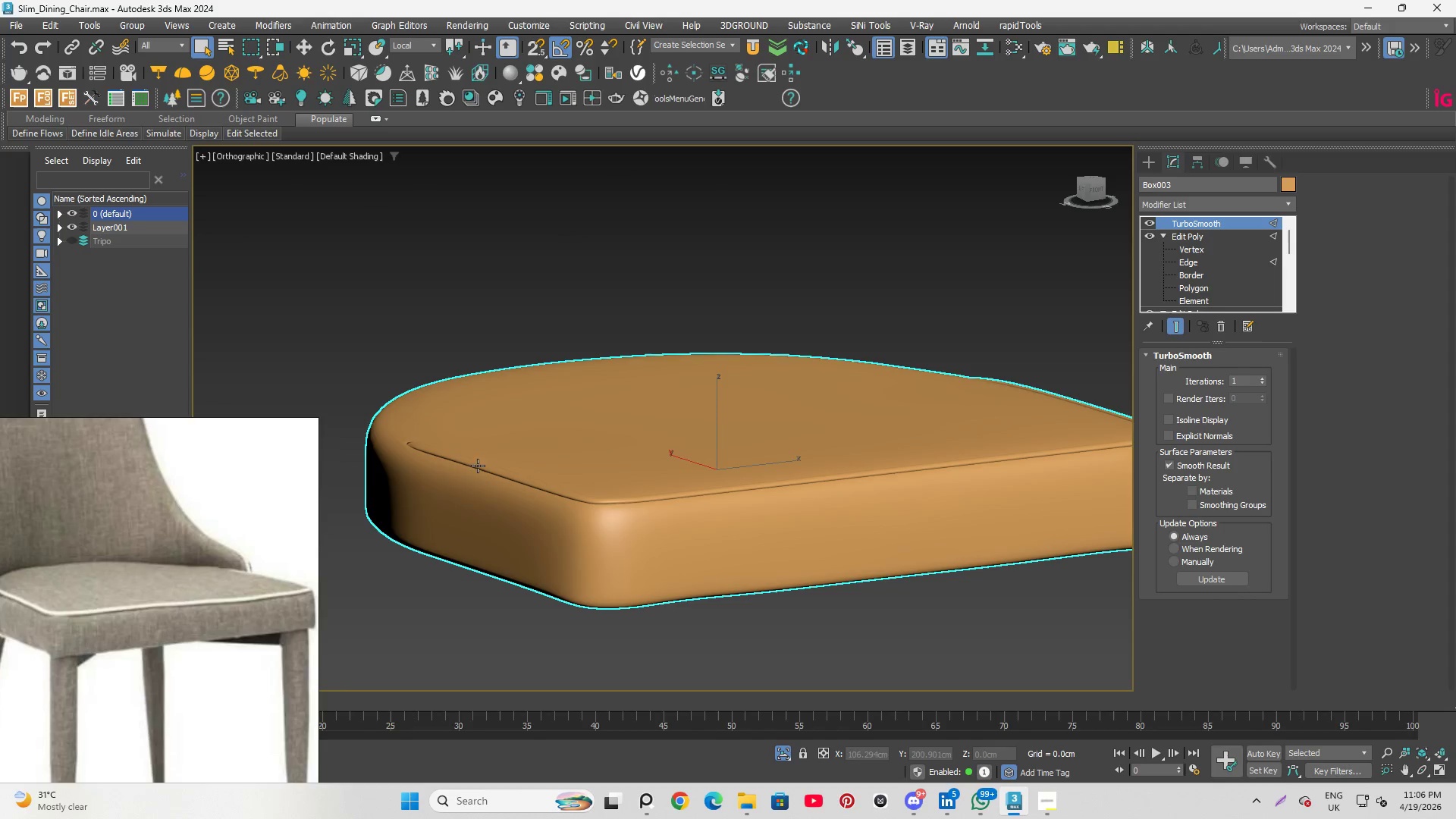 
scroll: coordinate [400, 419], scroll_direction: up, amount: 6.0
 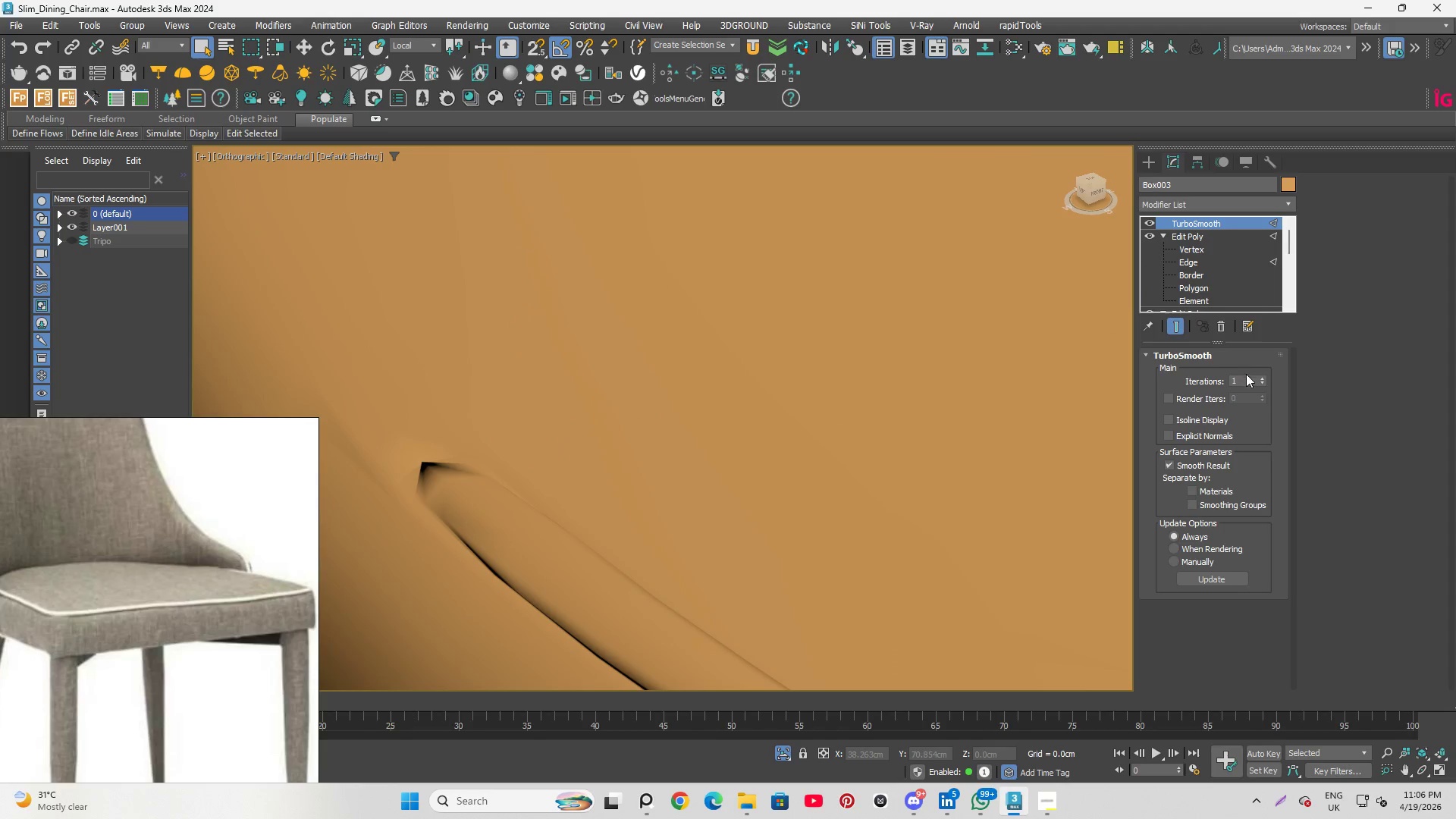 
left_click([1263, 377])
 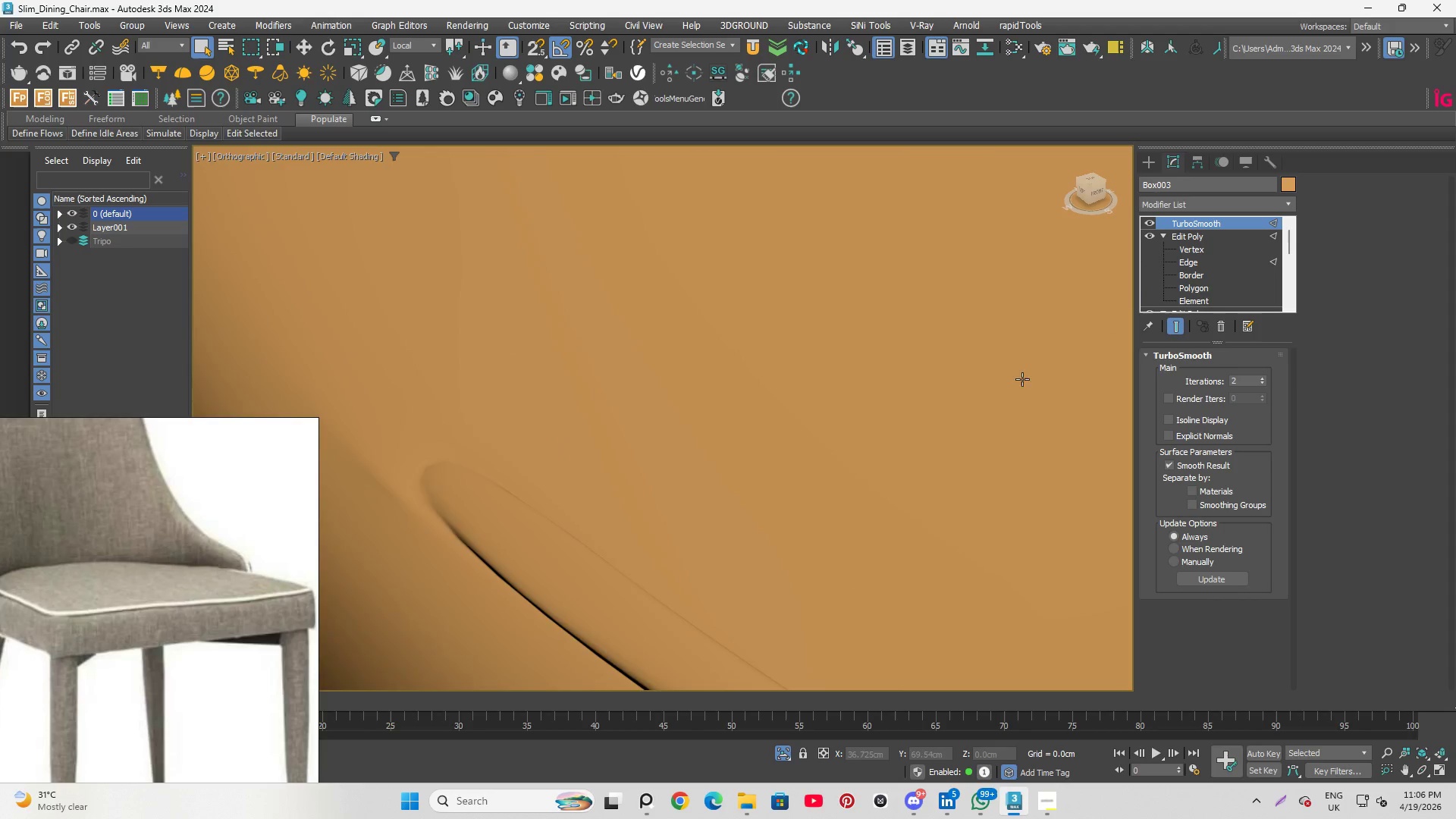 
hold_key(key=AltLeft, duration=0.86)
 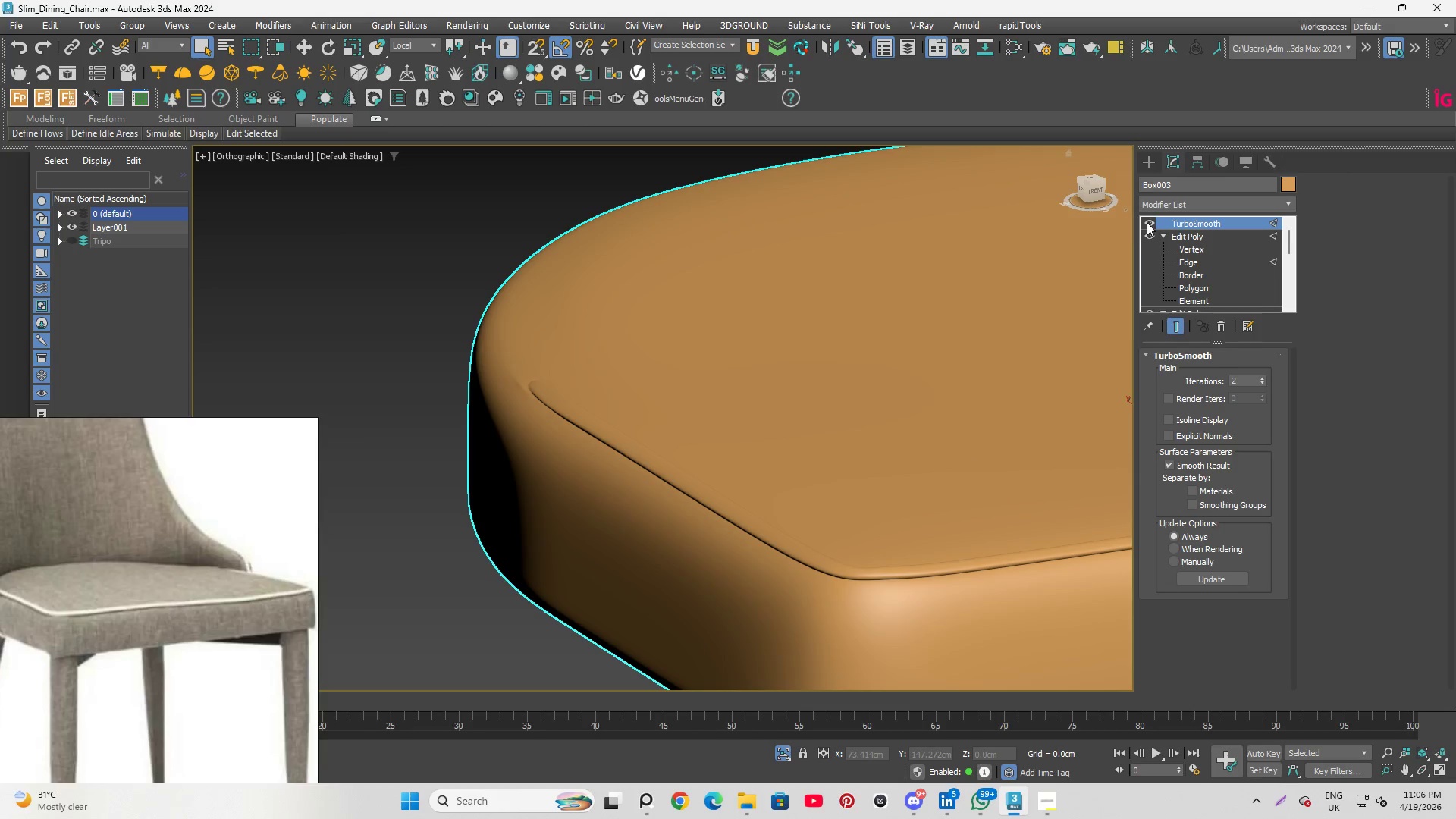 
scroll: coordinate [566, 366], scroll_direction: down, amount: 4.0
 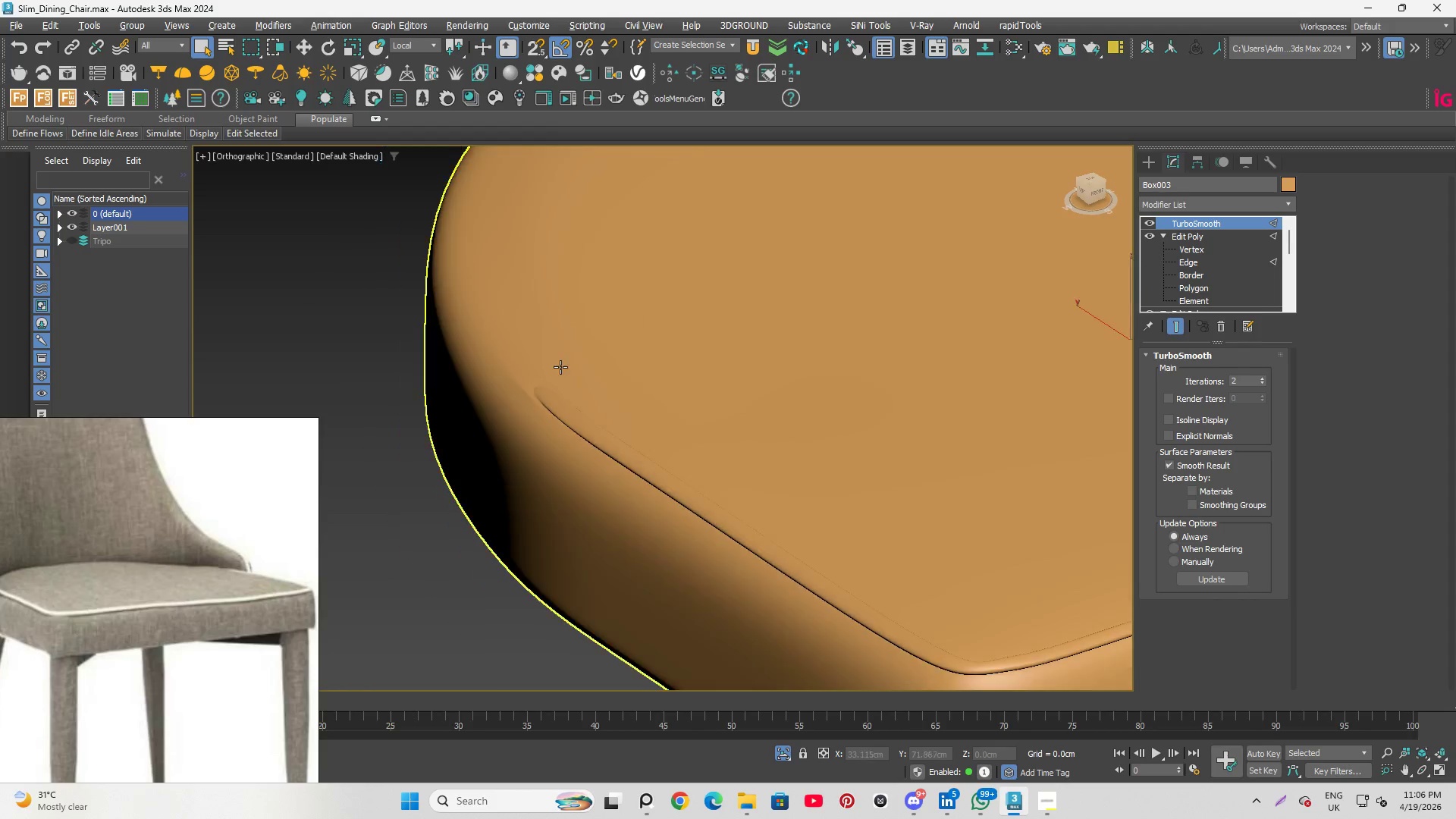 
left_click([1147, 223])
 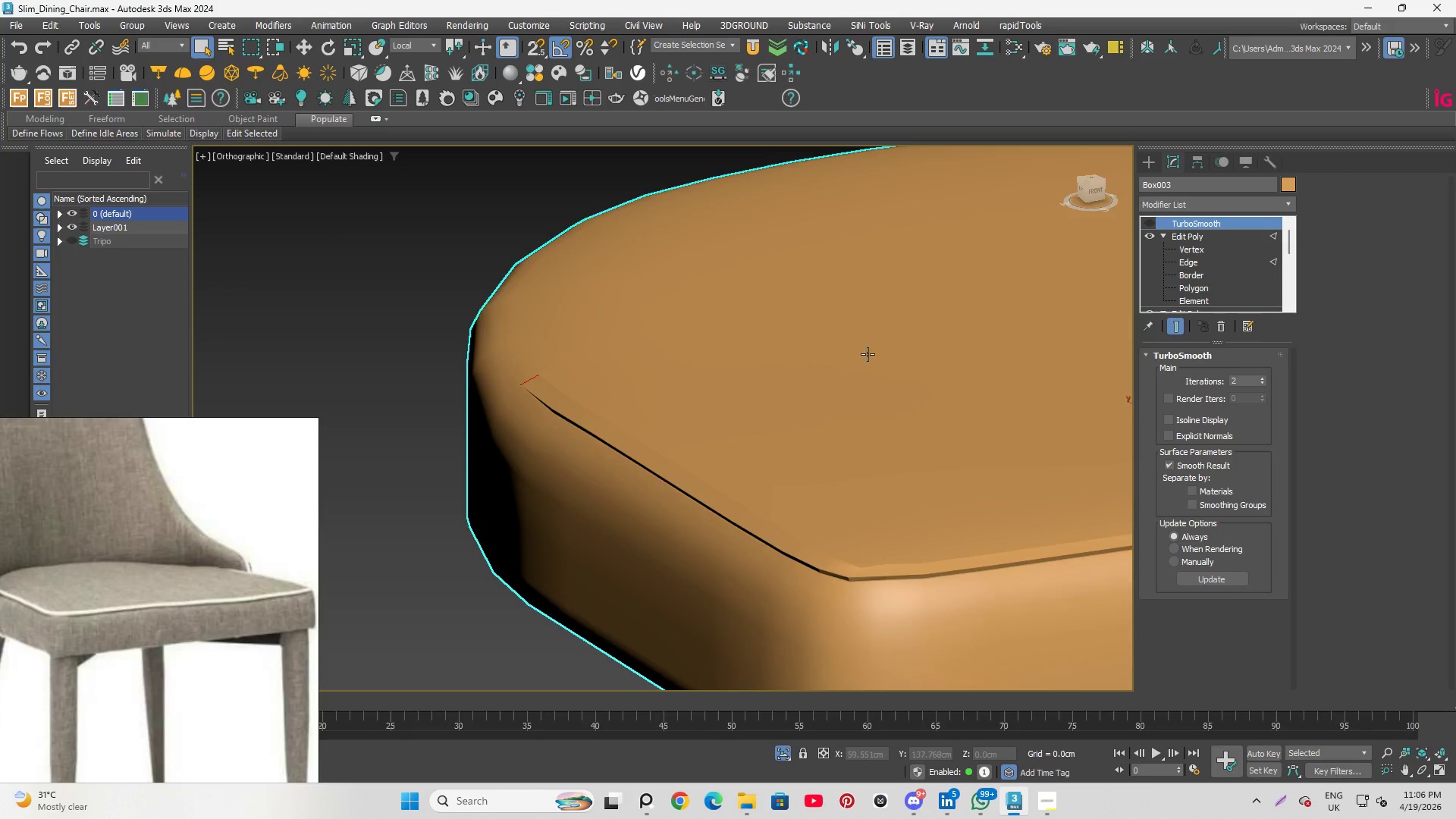 
scroll: coordinate [606, 406], scroll_direction: down, amount: 2.0
 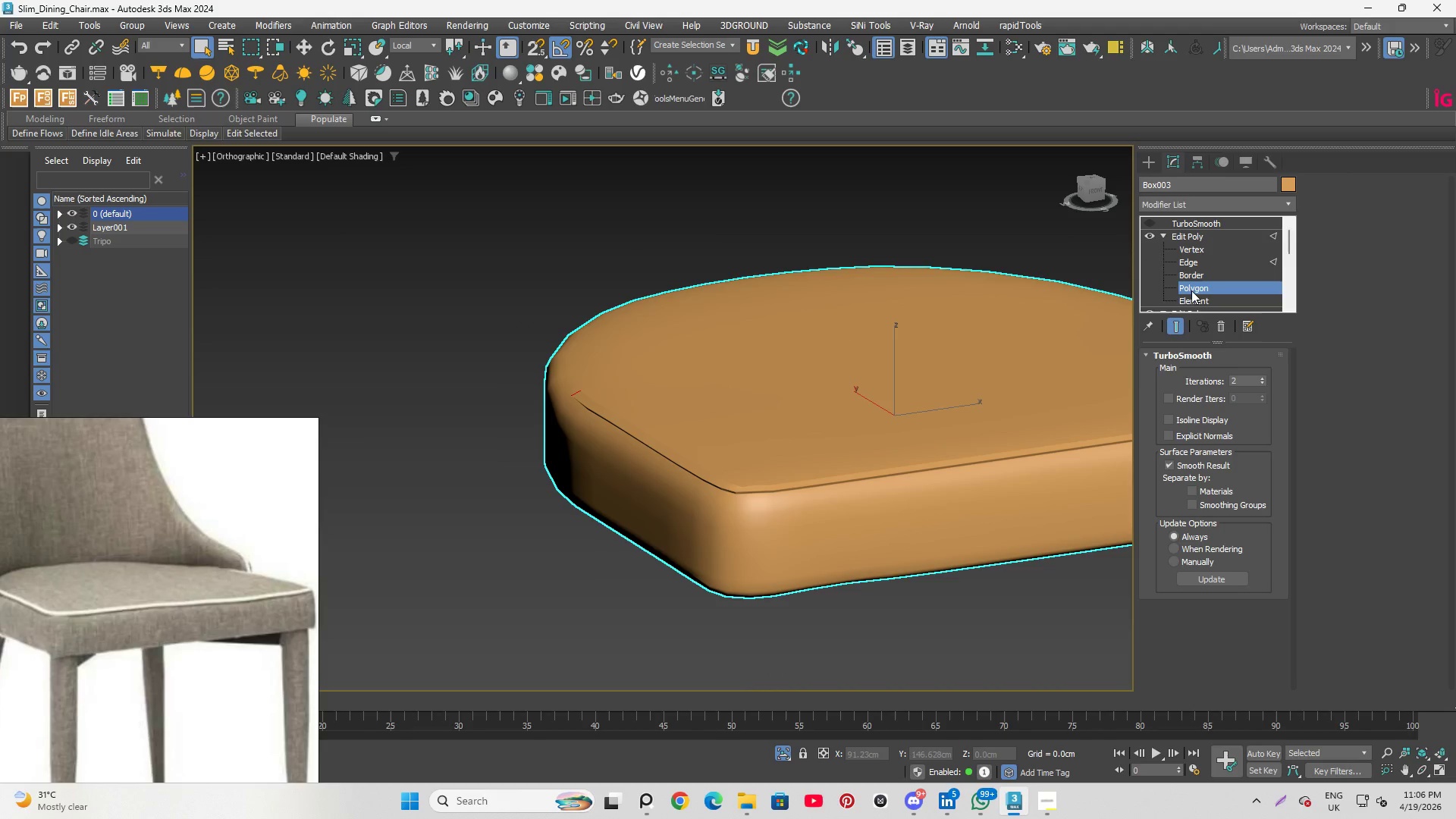 
scroll: coordinate [697, 497], scroll_direction: up, amount: 5.0
 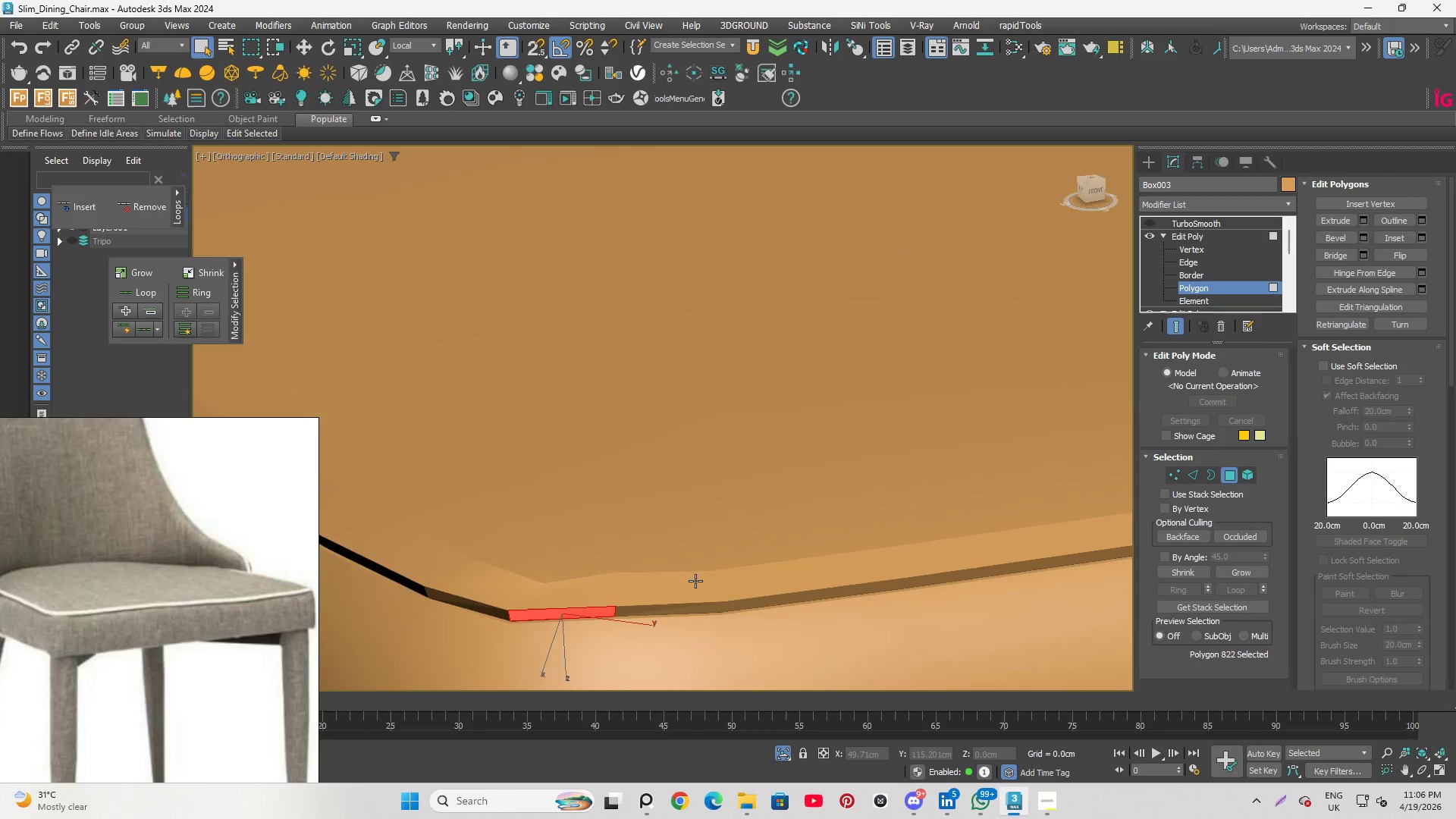 
left_click([696, 580])
 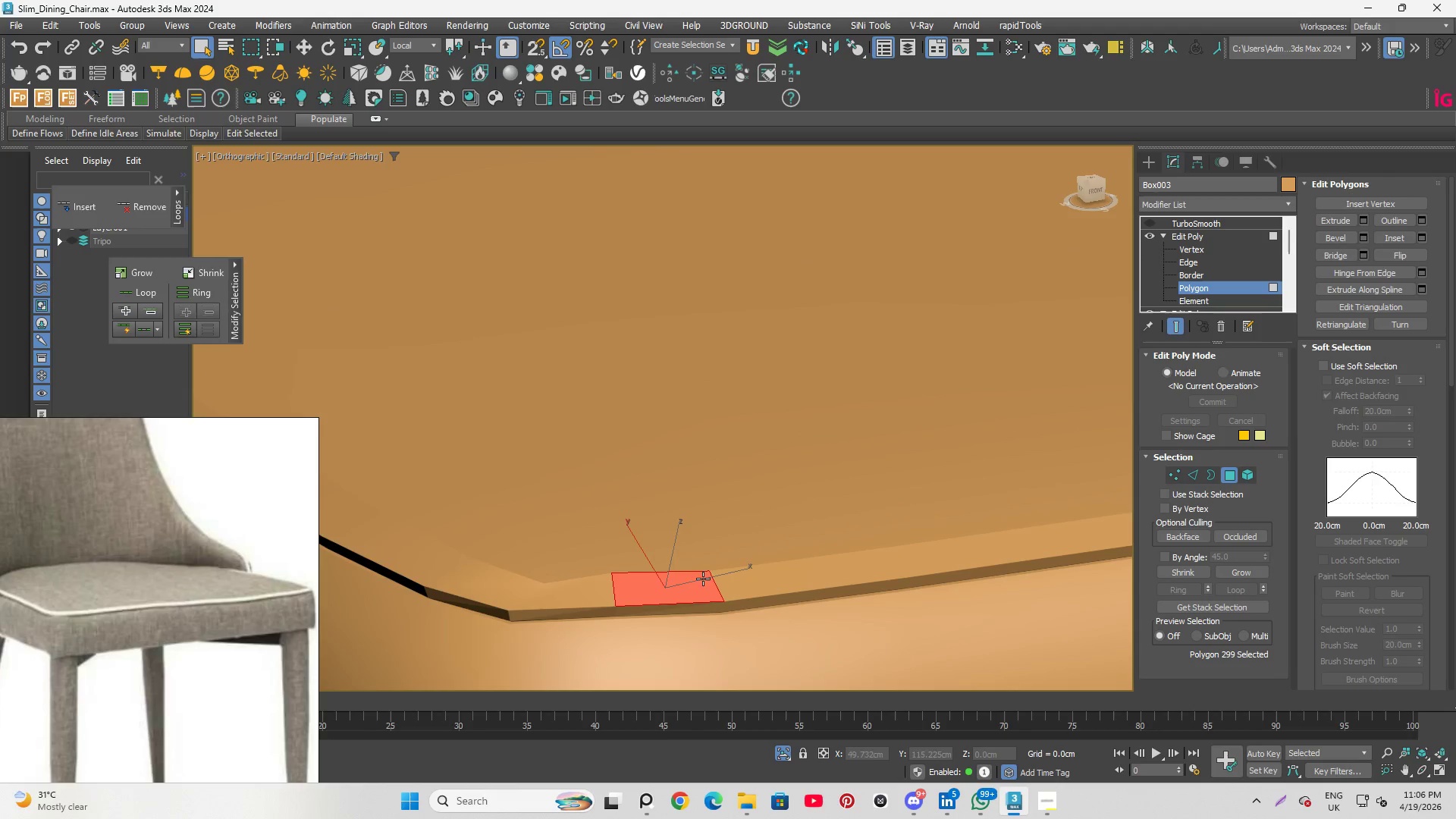 
hold_key(key=ControlLeft, duration=0.97)
double_click([730, 579])
 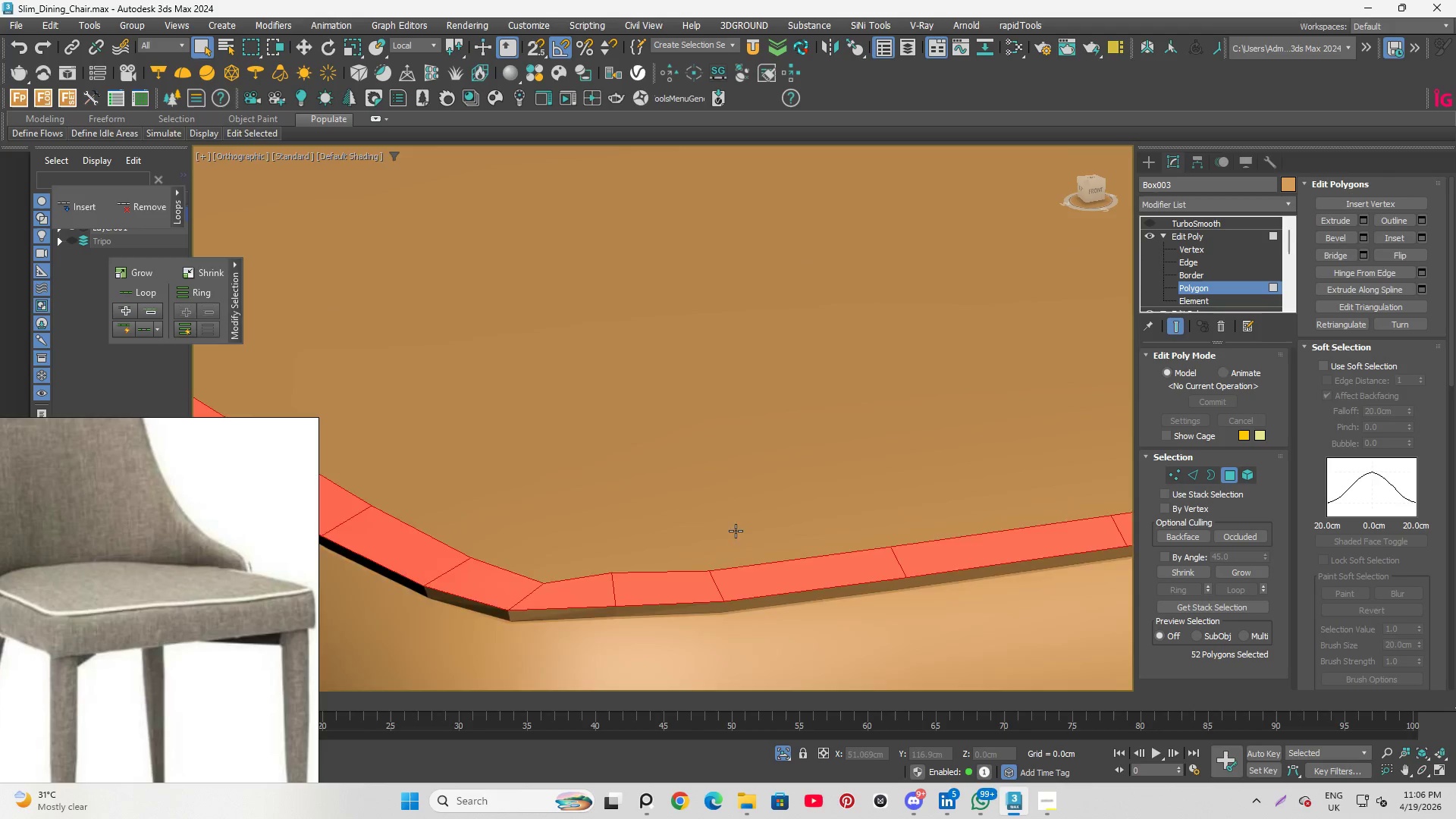 
scroll: coordinate [696, 527], scroll_direction: down, amount: 7.0
 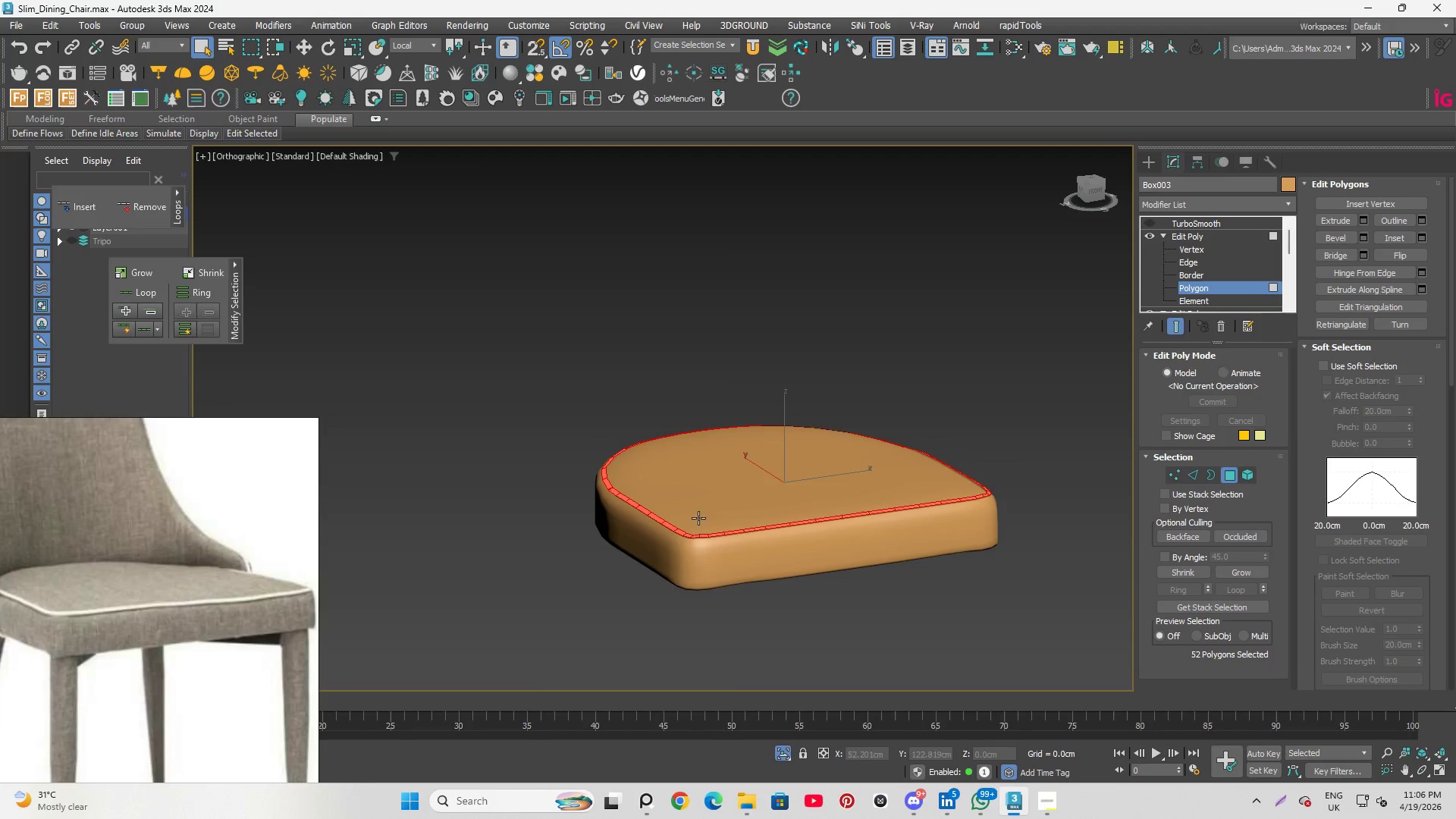 
hold_key(key=AltLeft, duration=1.12)
 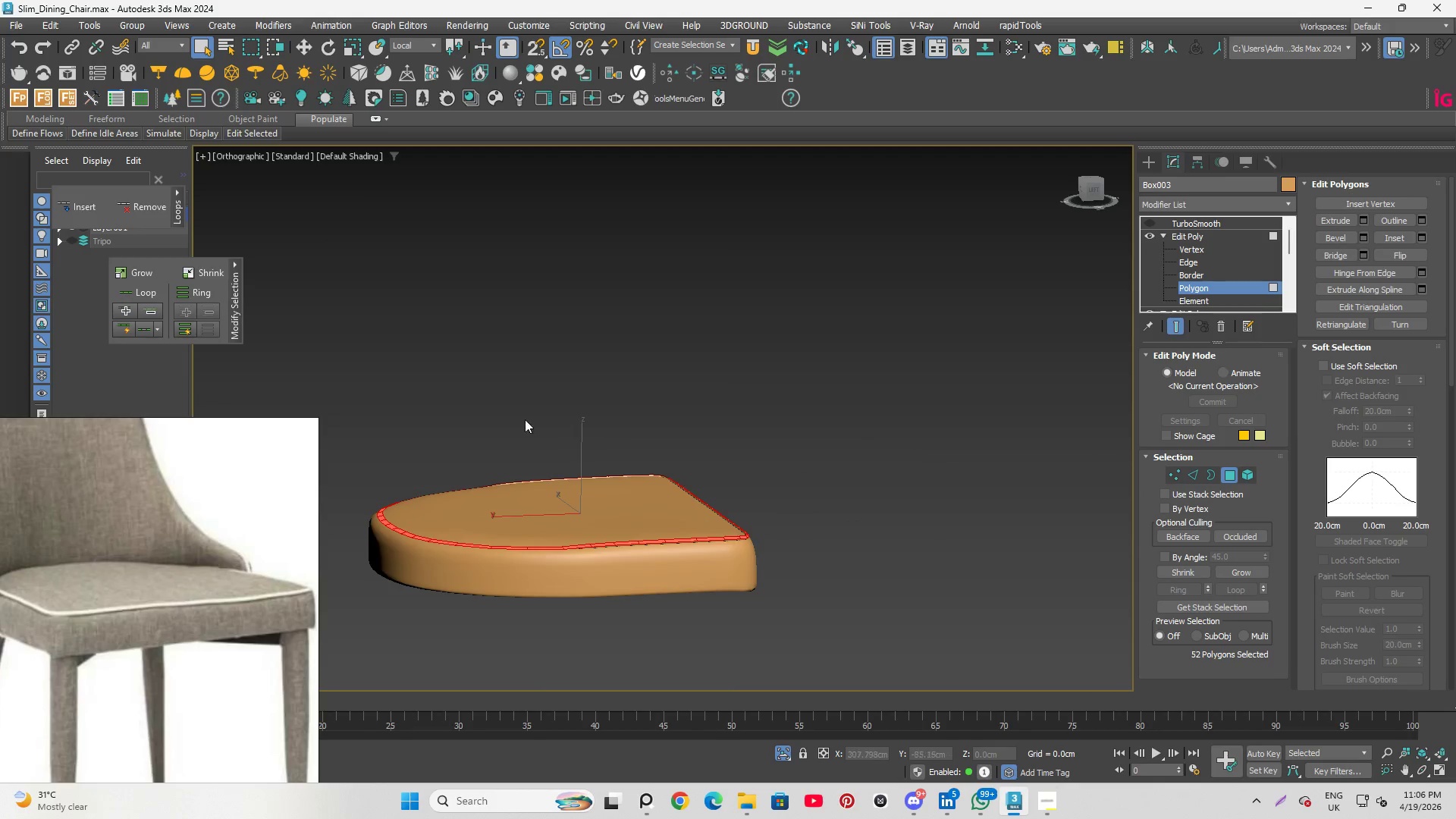 
hold_key(key=AltLeft, duration=1.8)
 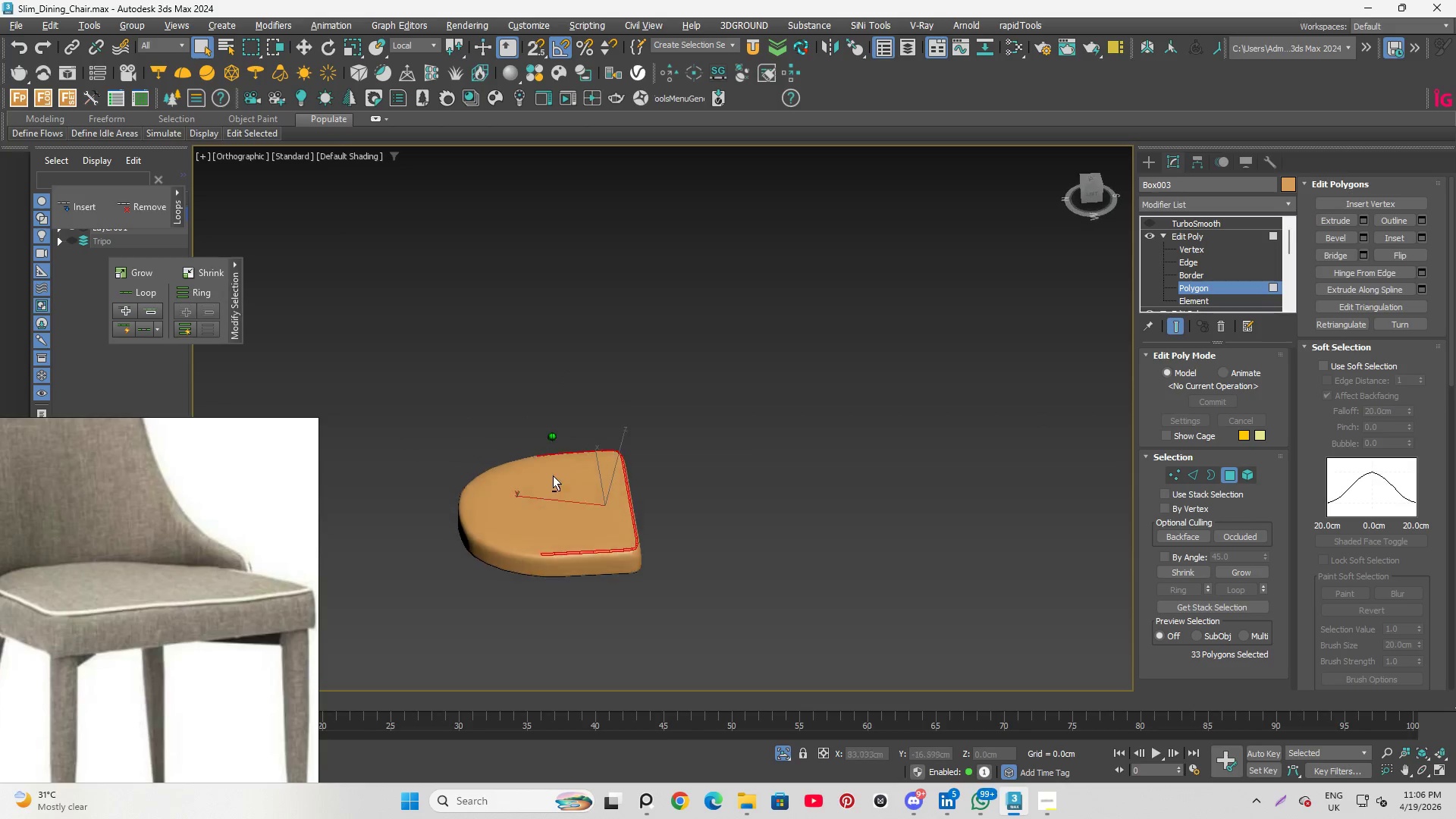 
scroll: coordinate [525, 419], scroll_direction: down, amount: 2.0
 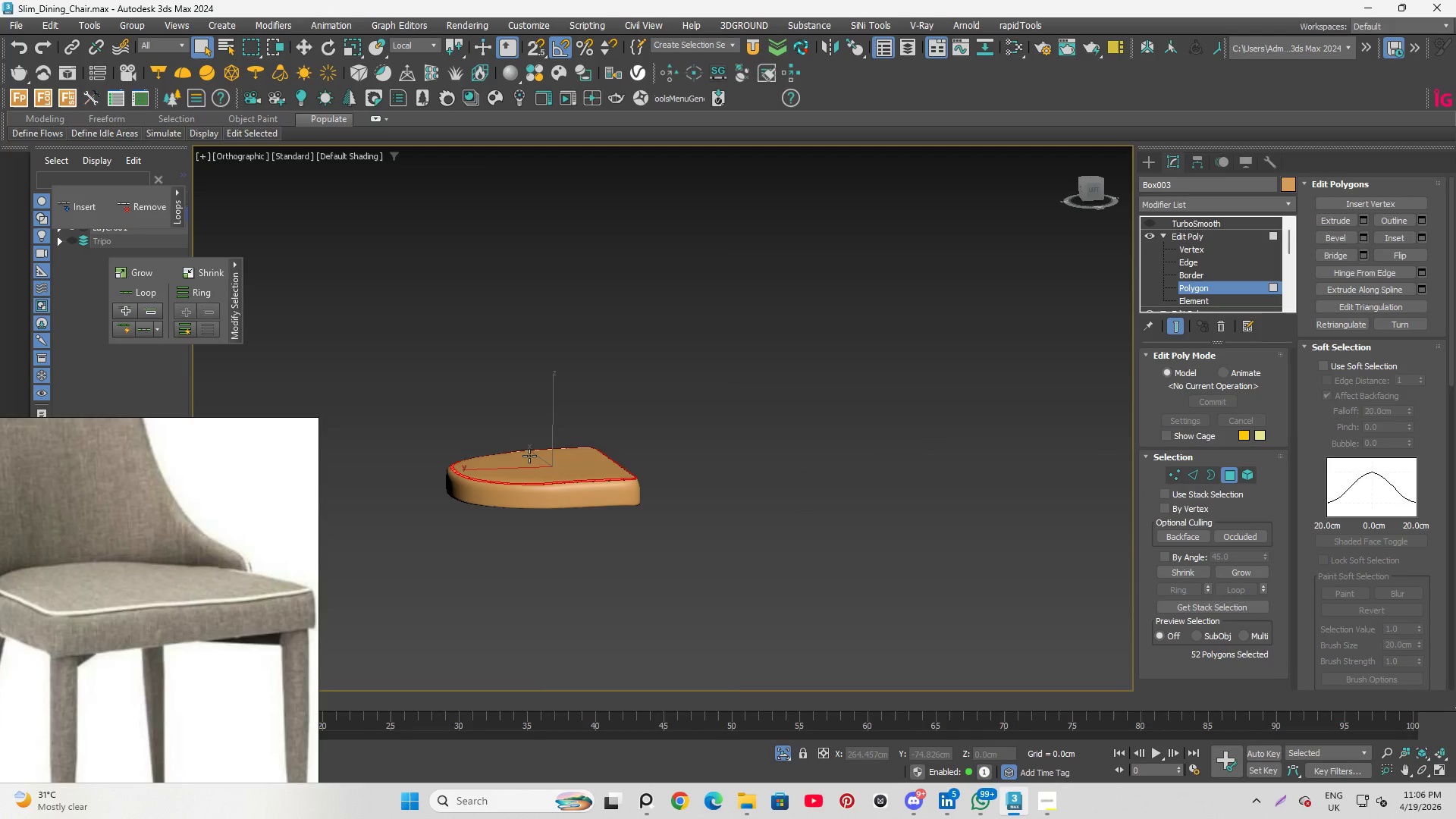 
left_click_drag(start_coordinate=[415, 416], to_coordinate=[529, 544])
 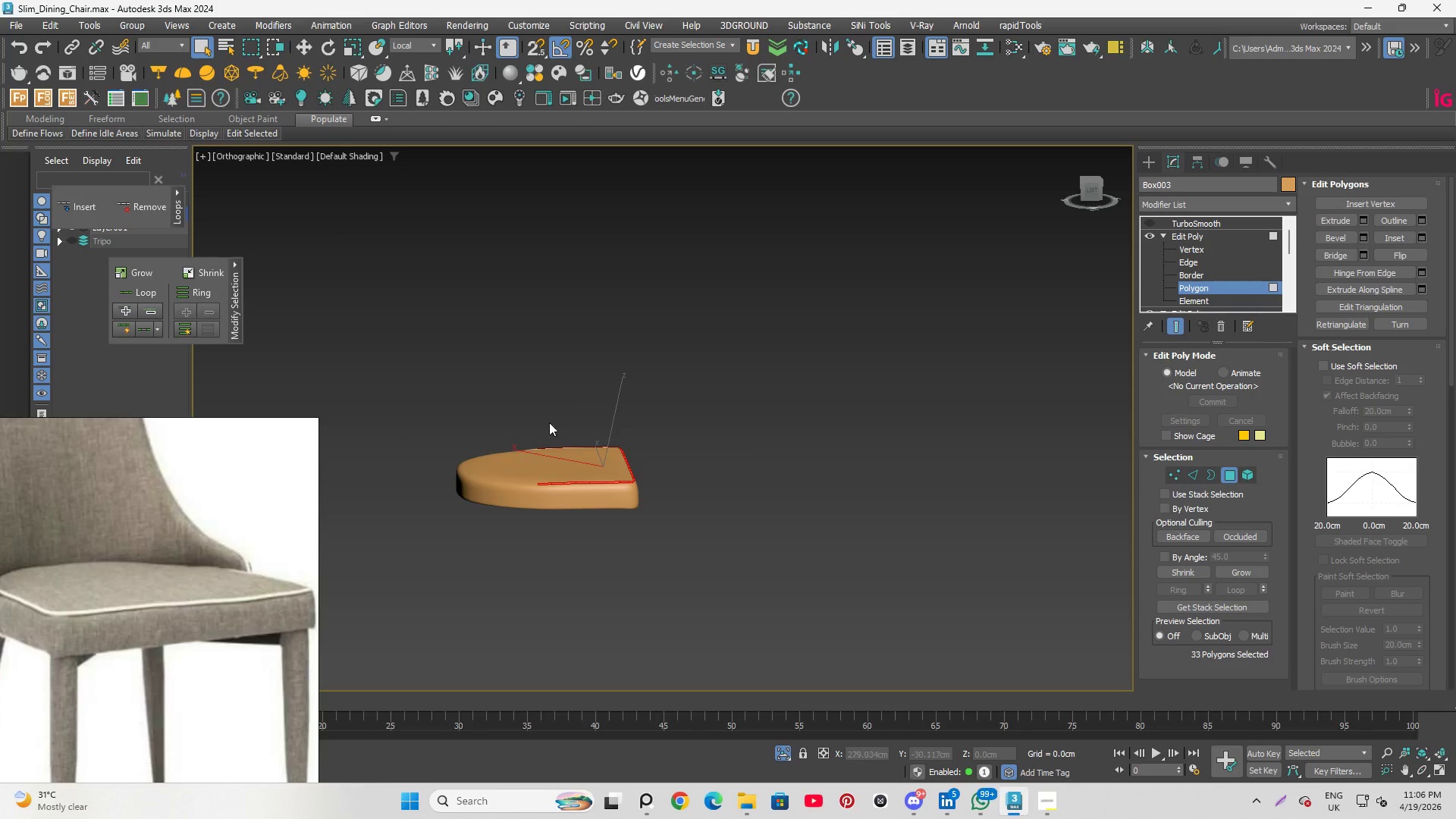 
hold_key(key=AltLeft, duration=0.58)
 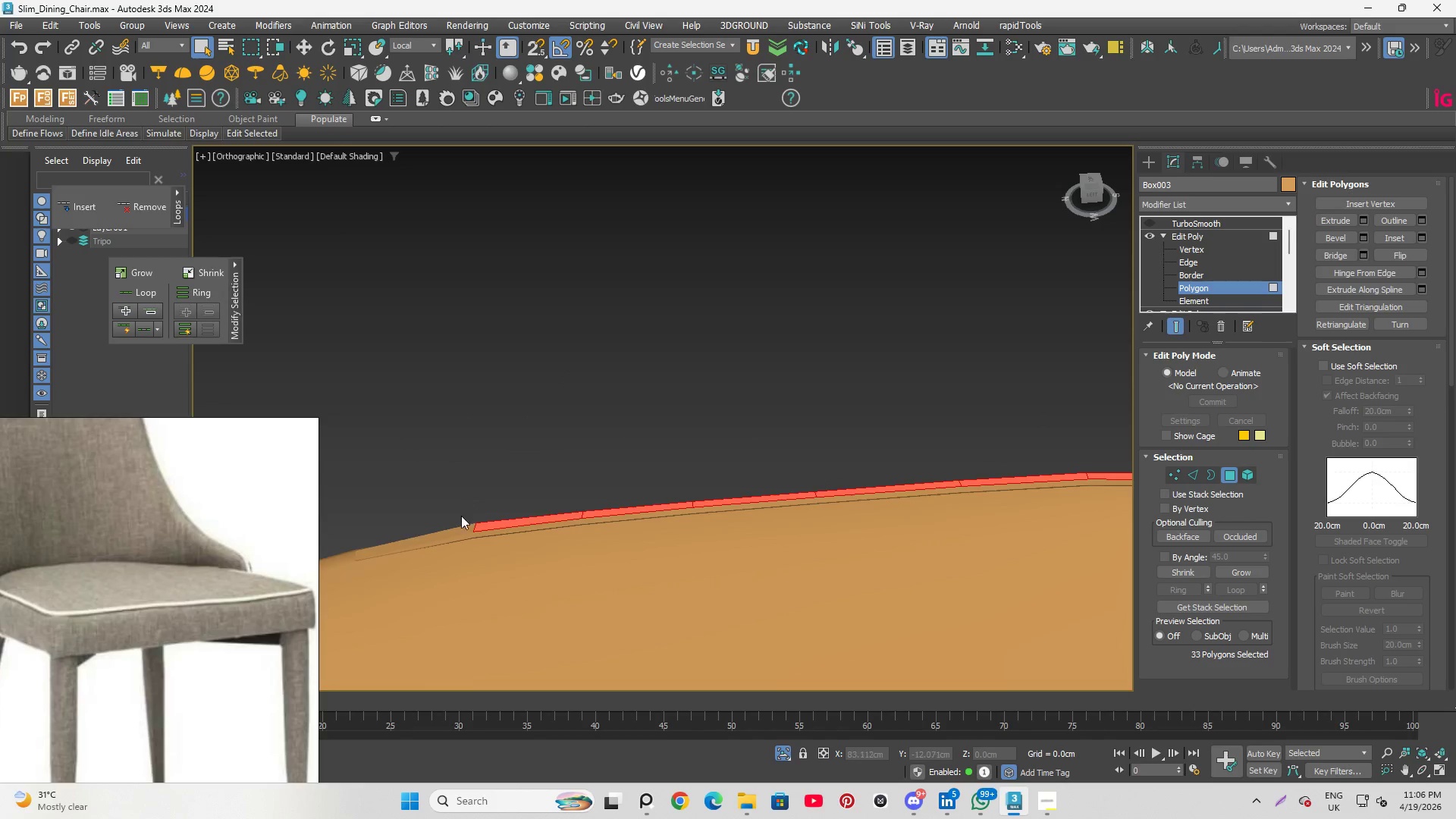 
hold_key(key=ControlLeft, duration=0.73)
 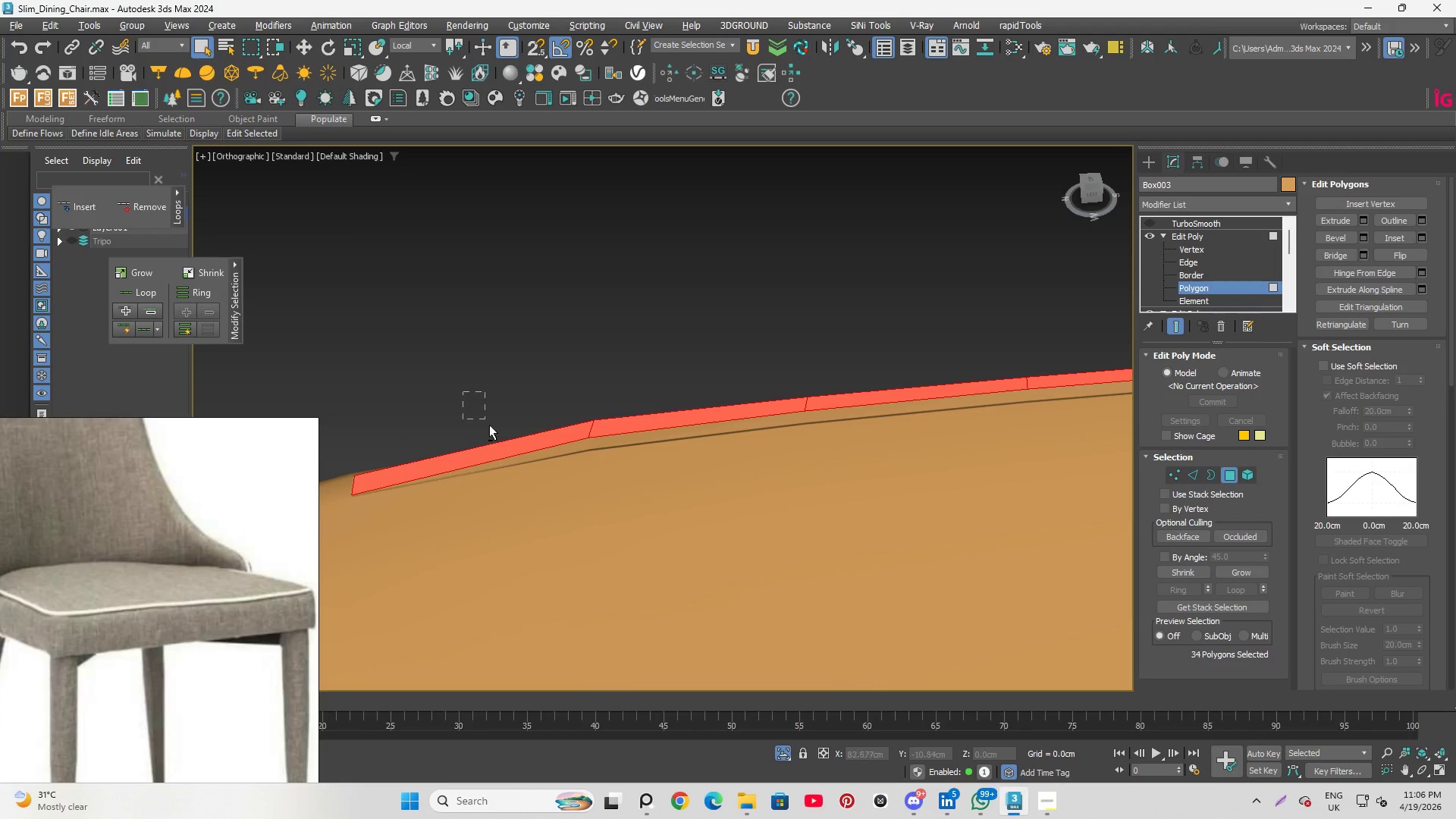 
scroll: coordinate [599, 381], scroll_direction: up, amount: 9.0
 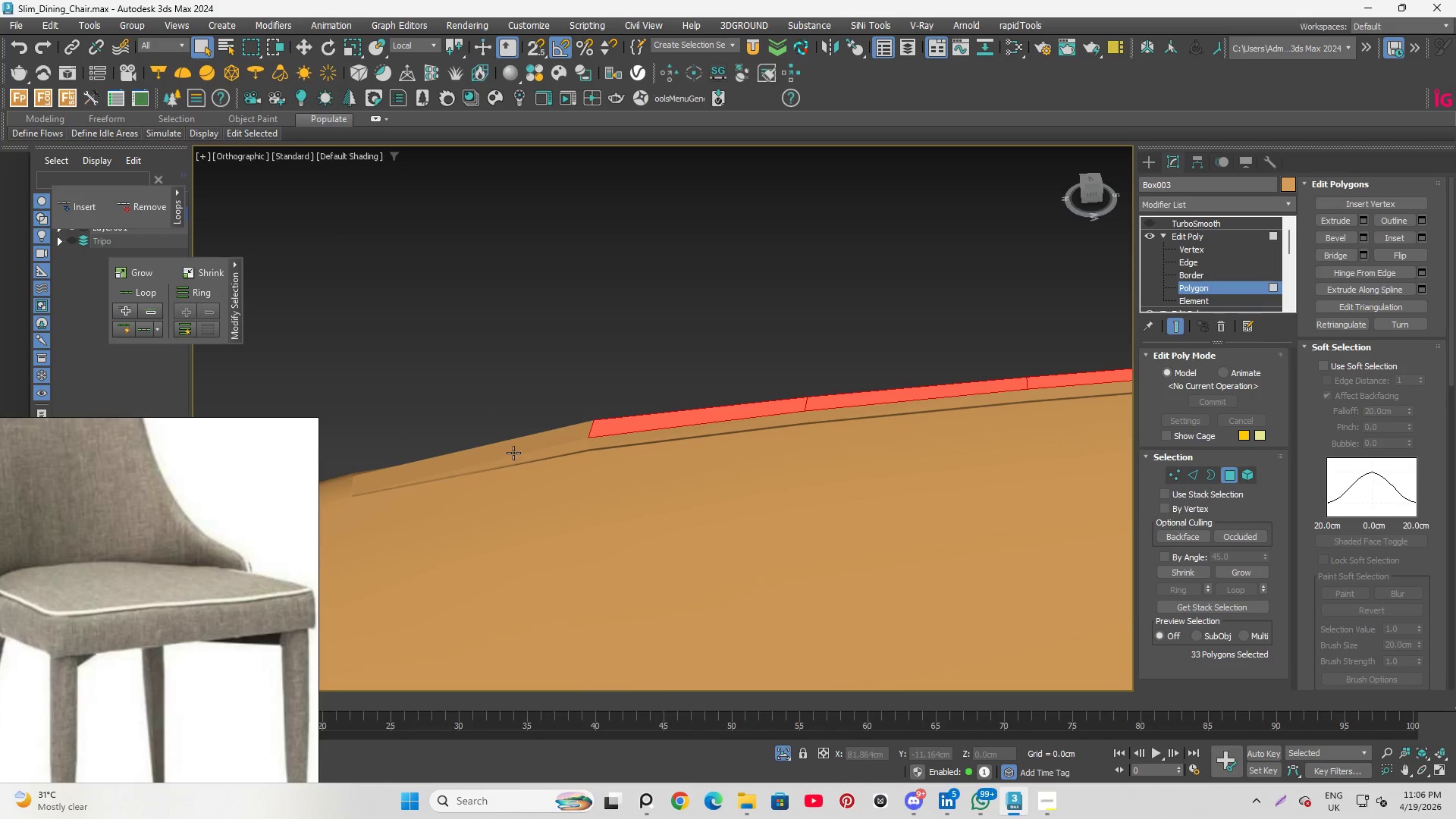 
left_click([523, 440])
 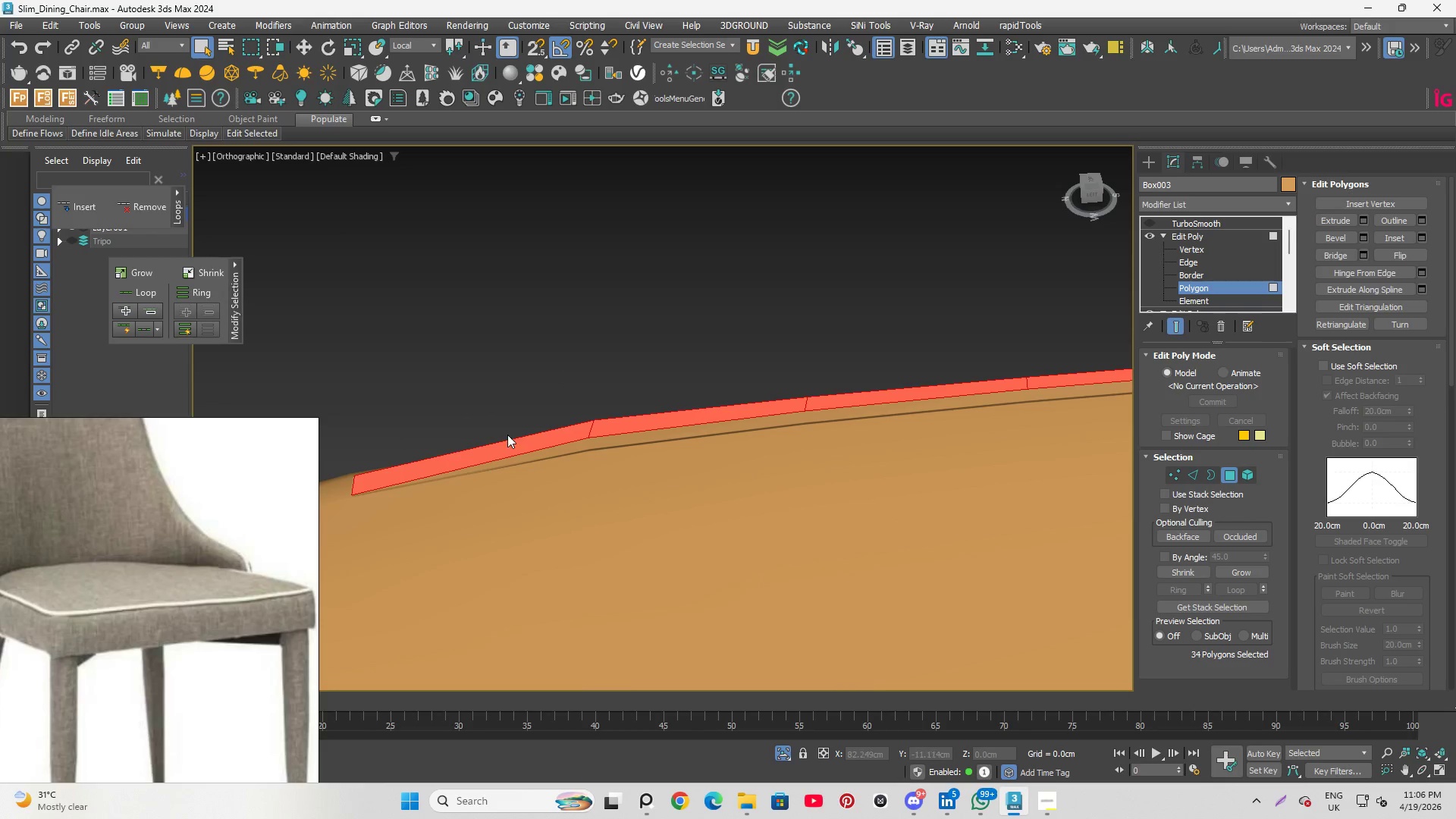 
hold_key(key=AltLeft, duration=0.36)
left_click_drag(start_coordinate=[464, 393], to_coordinate=[500, 463])
 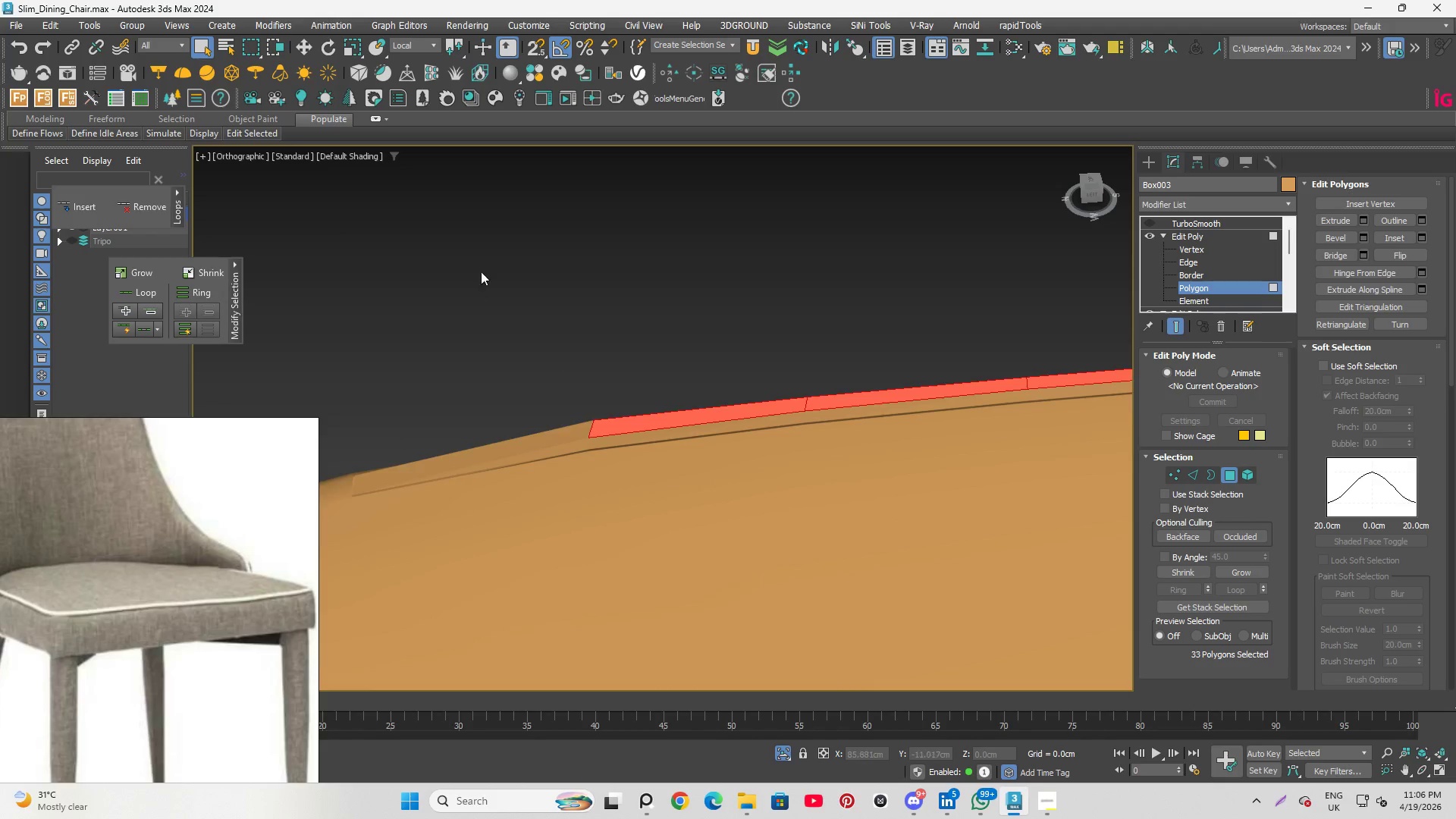 
scroll: coordinate [504, 209], scroll_direction: down, amount: 6.0
 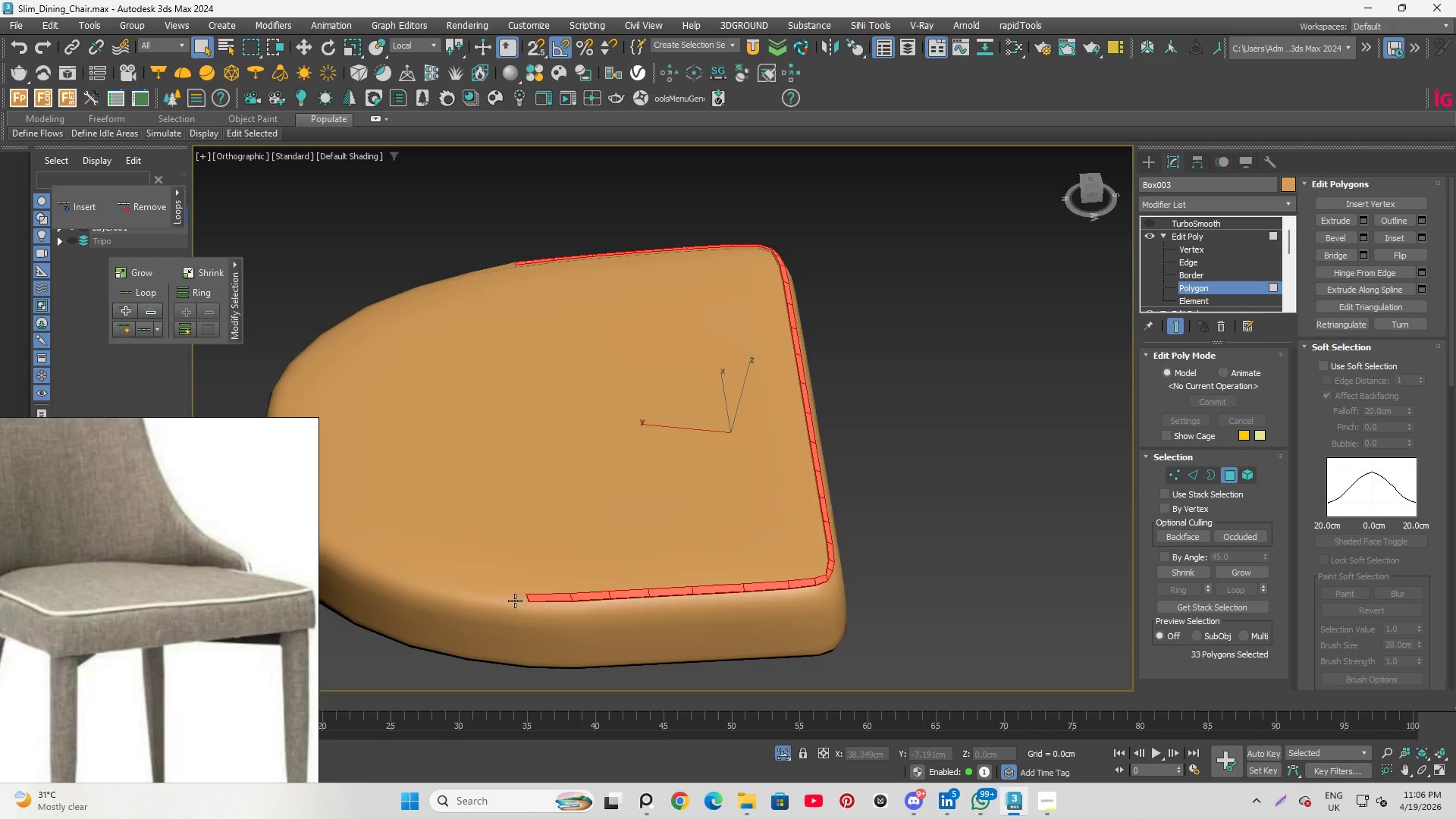 
hold_key(key=AltLeft, duration=0.42)
left_click_drag(start_coordinate=[461, 491], to_coordinate=[568, 652])
 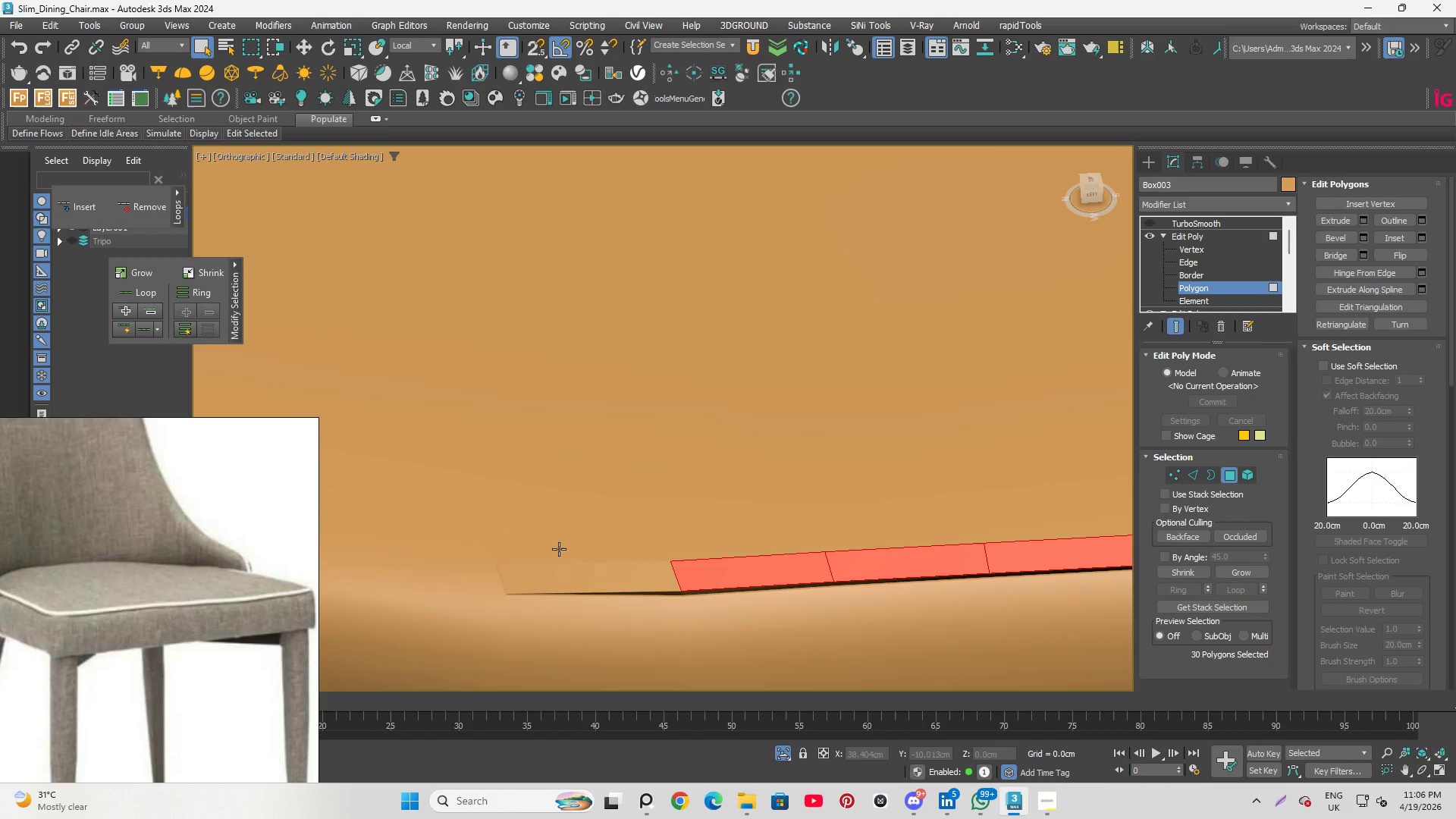 
scroll: coordinate [542, 603], scroll_direction: up, amount: 4.0
 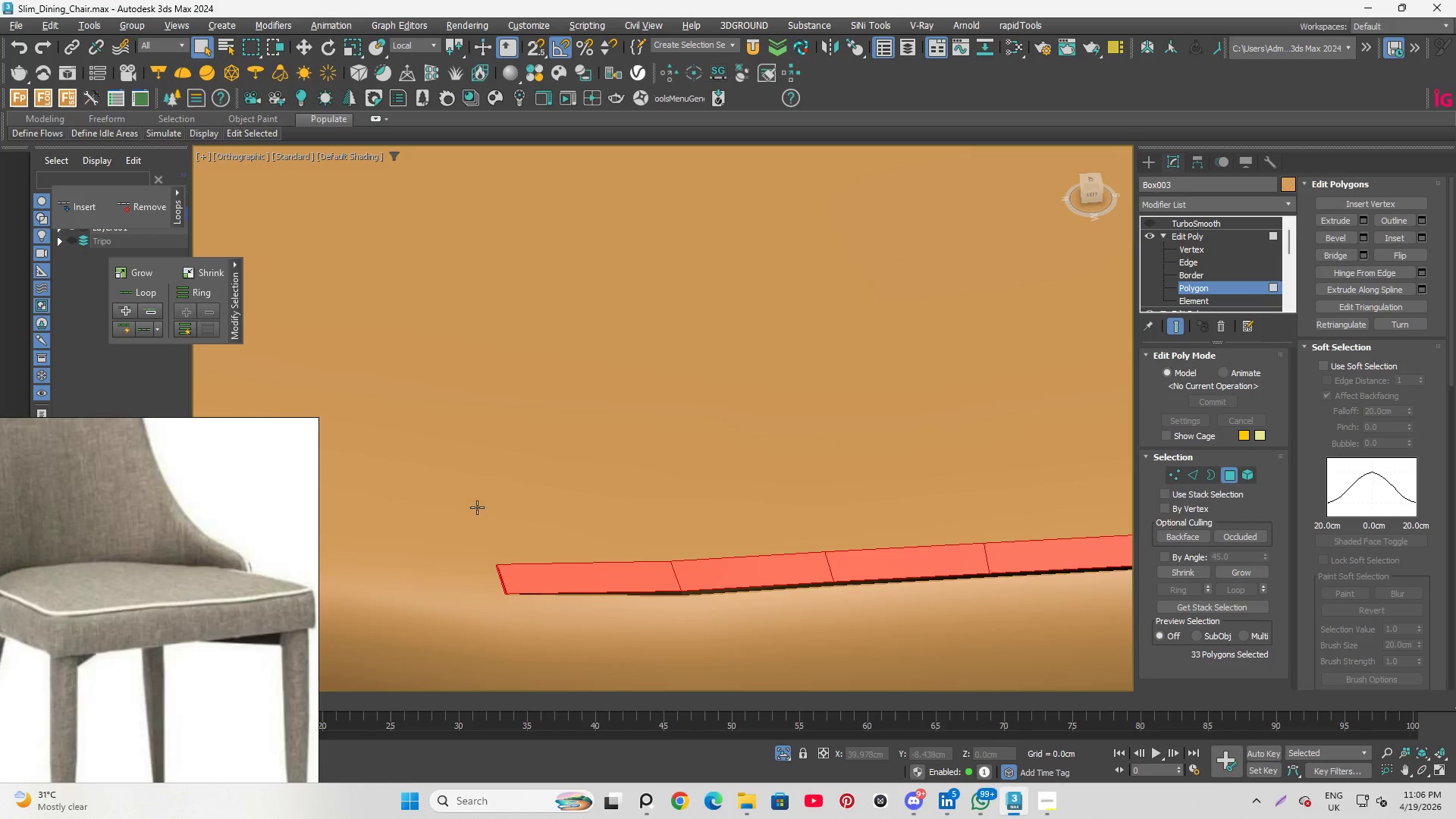 
hold_key(key=AltLeft, duration=1.11)
 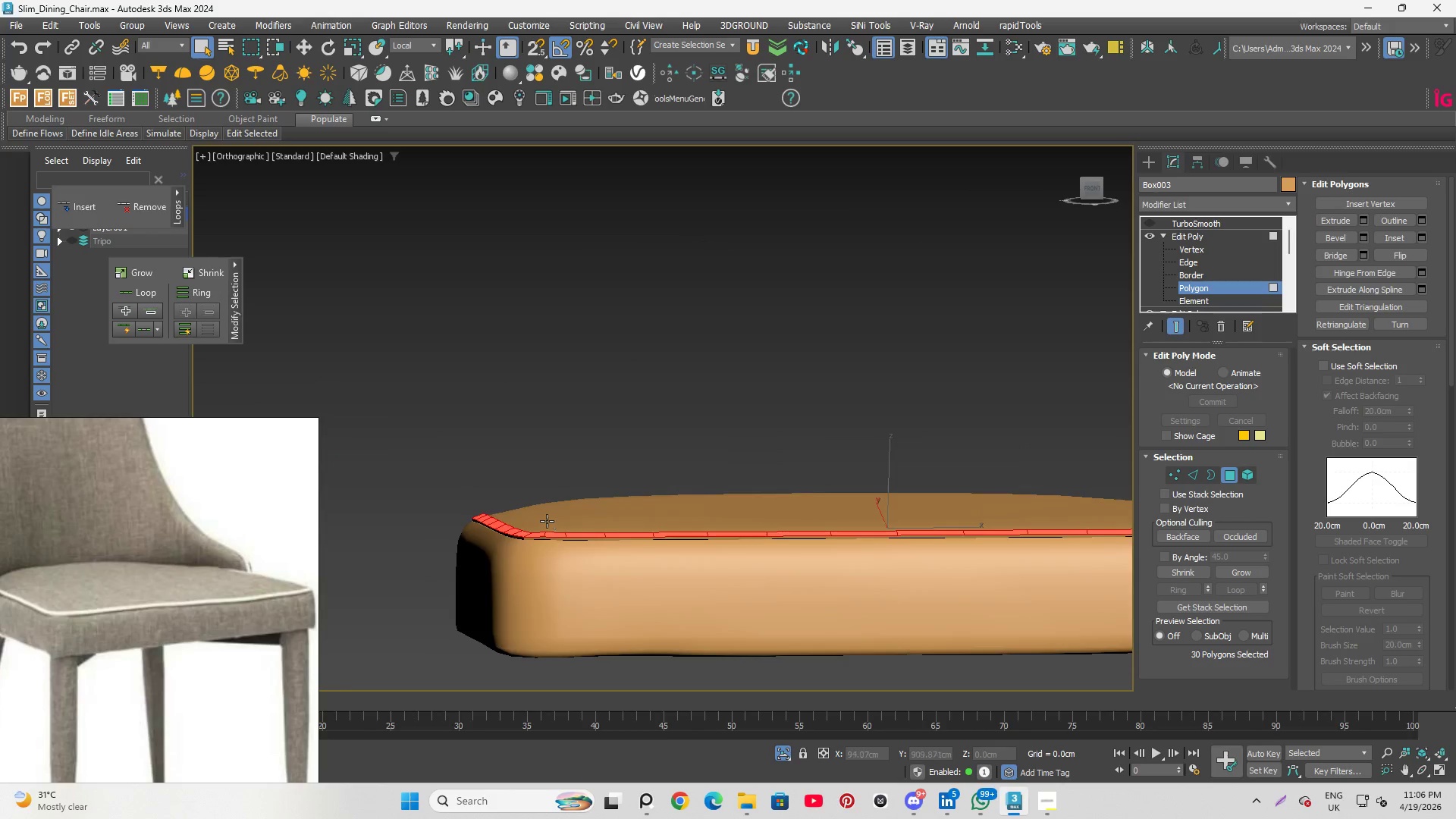 
key(W)
 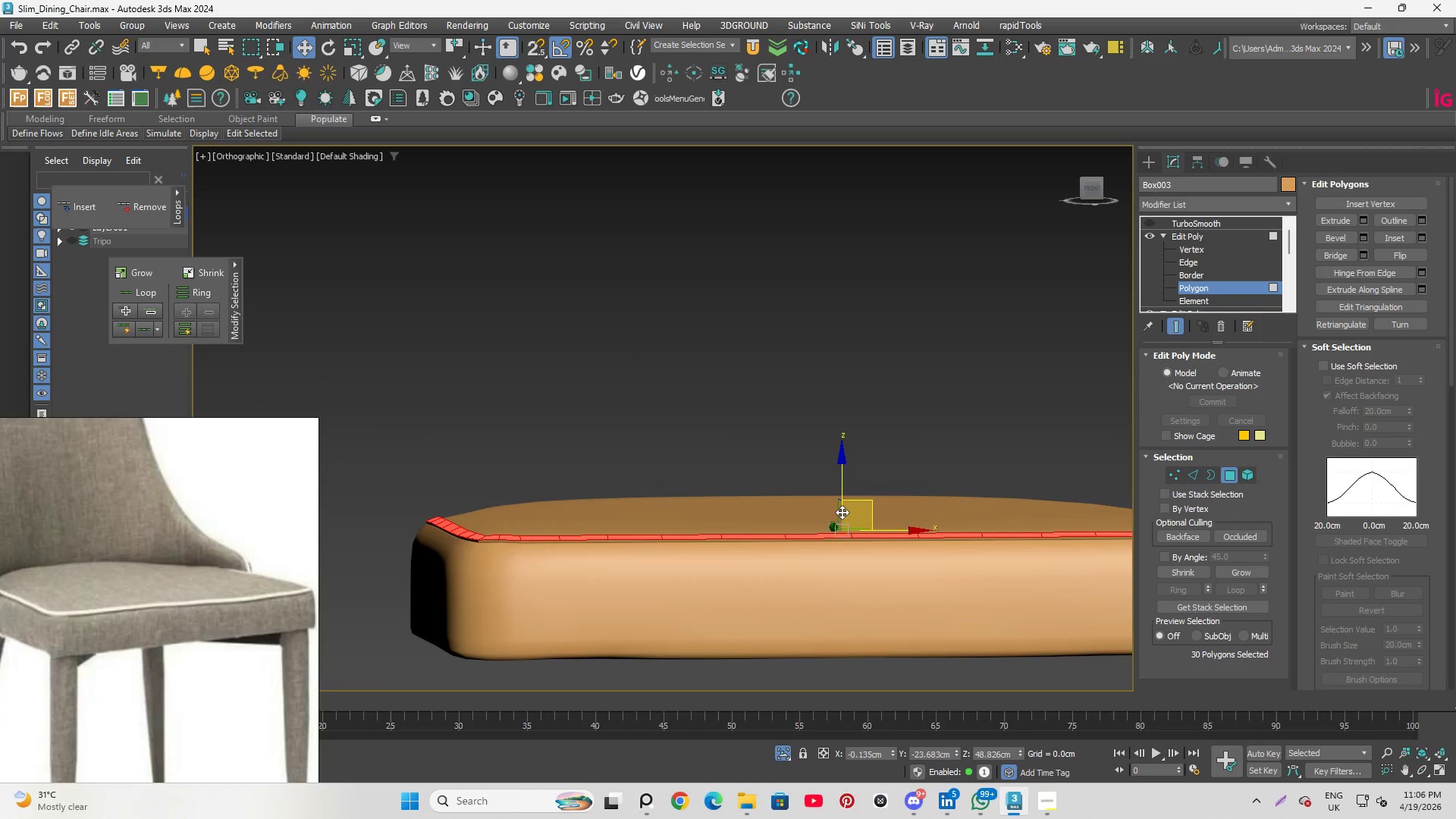 
scroll: coordinate [658, 516], scroll_direction: down, amount: 3.0
 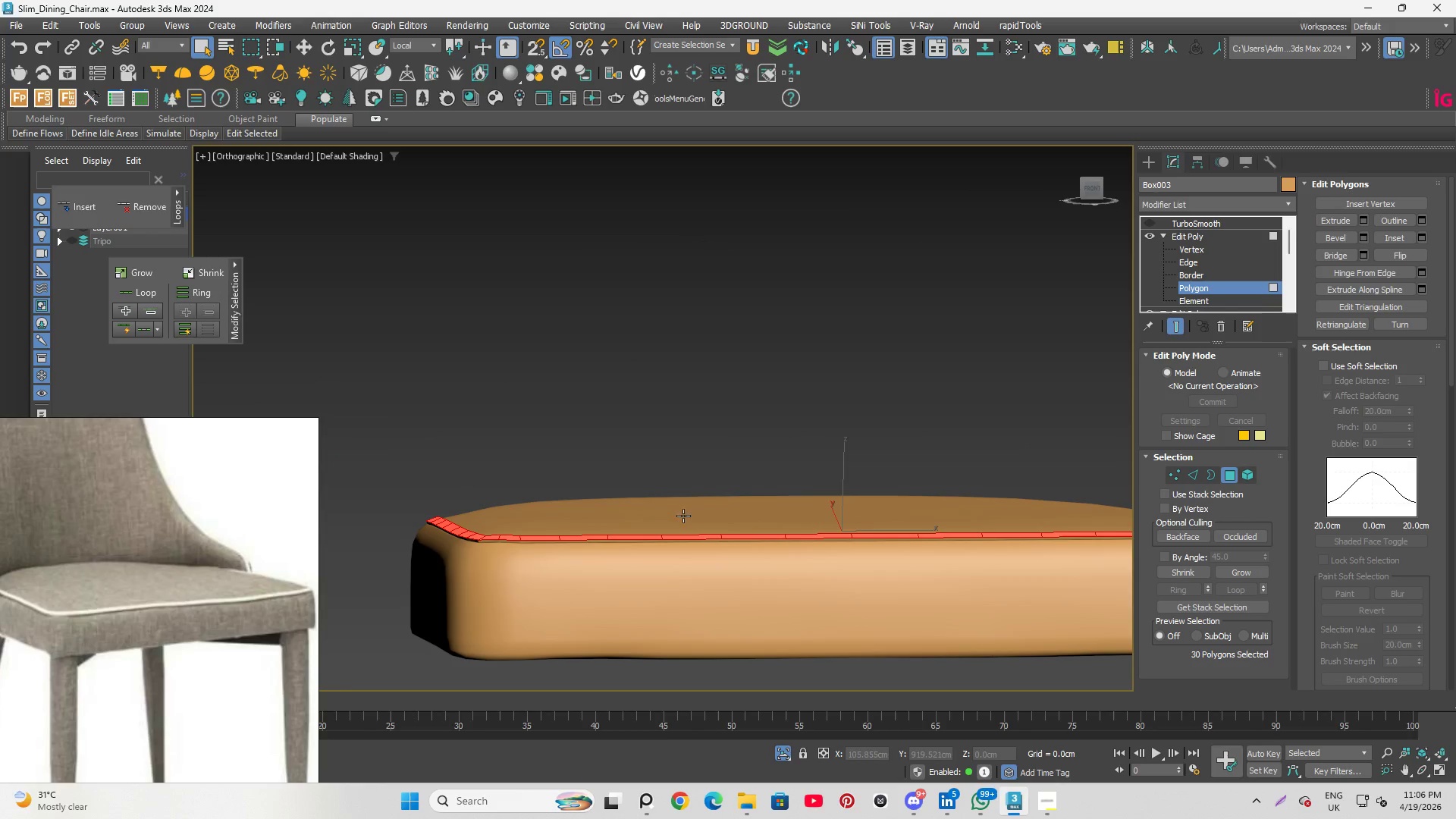 
scroll: coordinate [833, 521], scroll_direction: up, amount: 1.0
 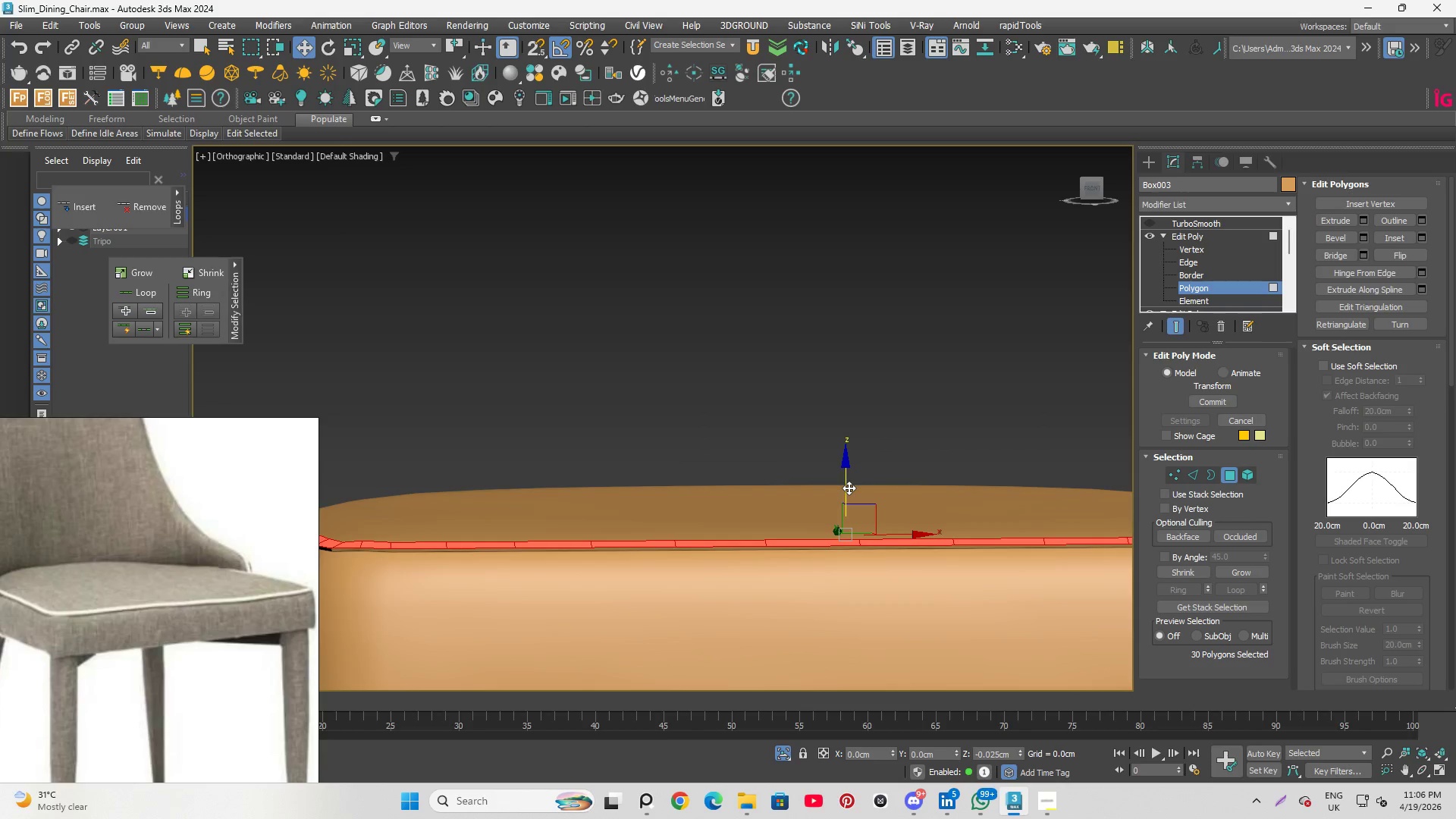 
key(Control+Z)
 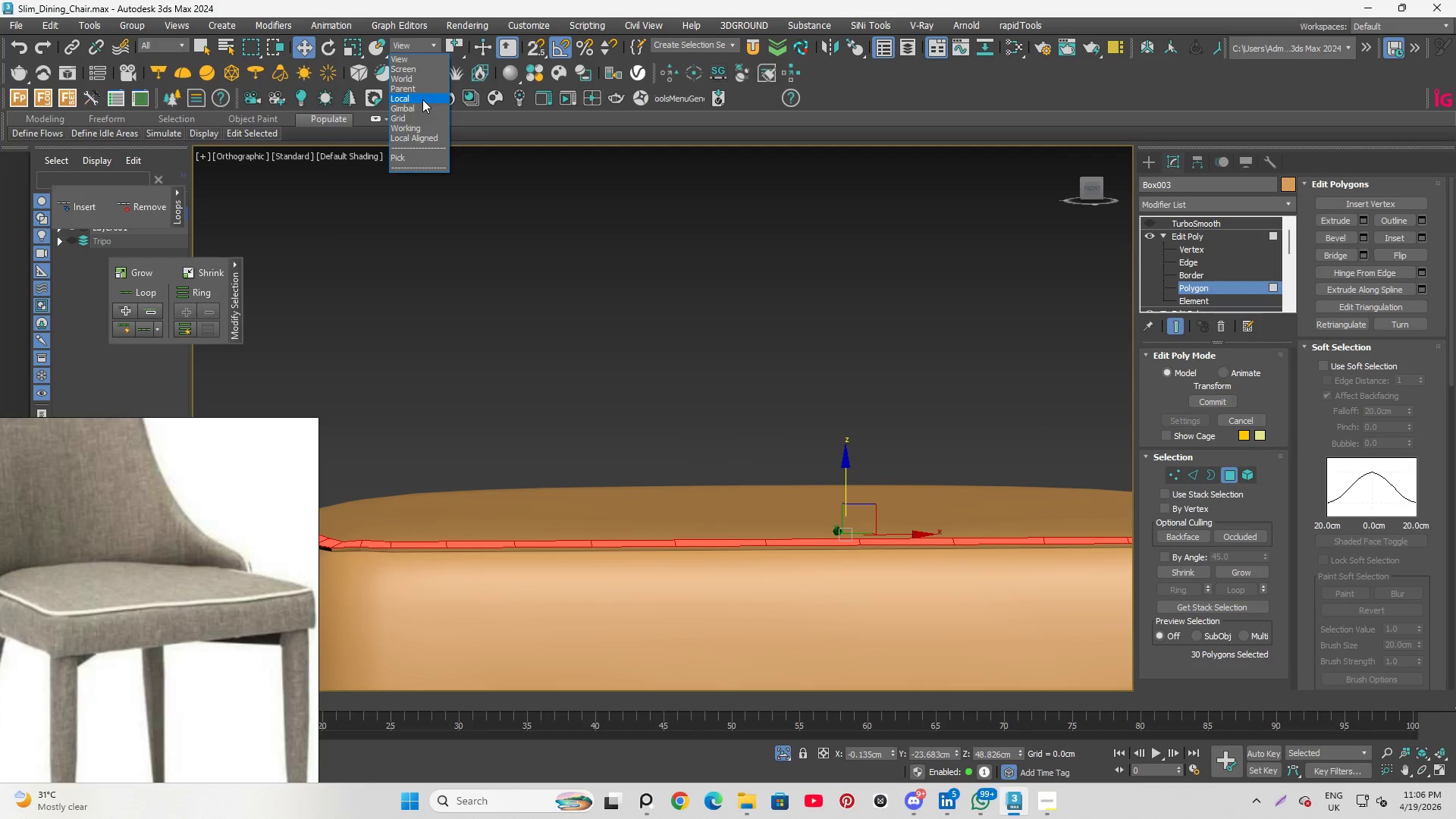 
scroll: coordinate [849, 496], scroll_direction: up, amount: 4.0
 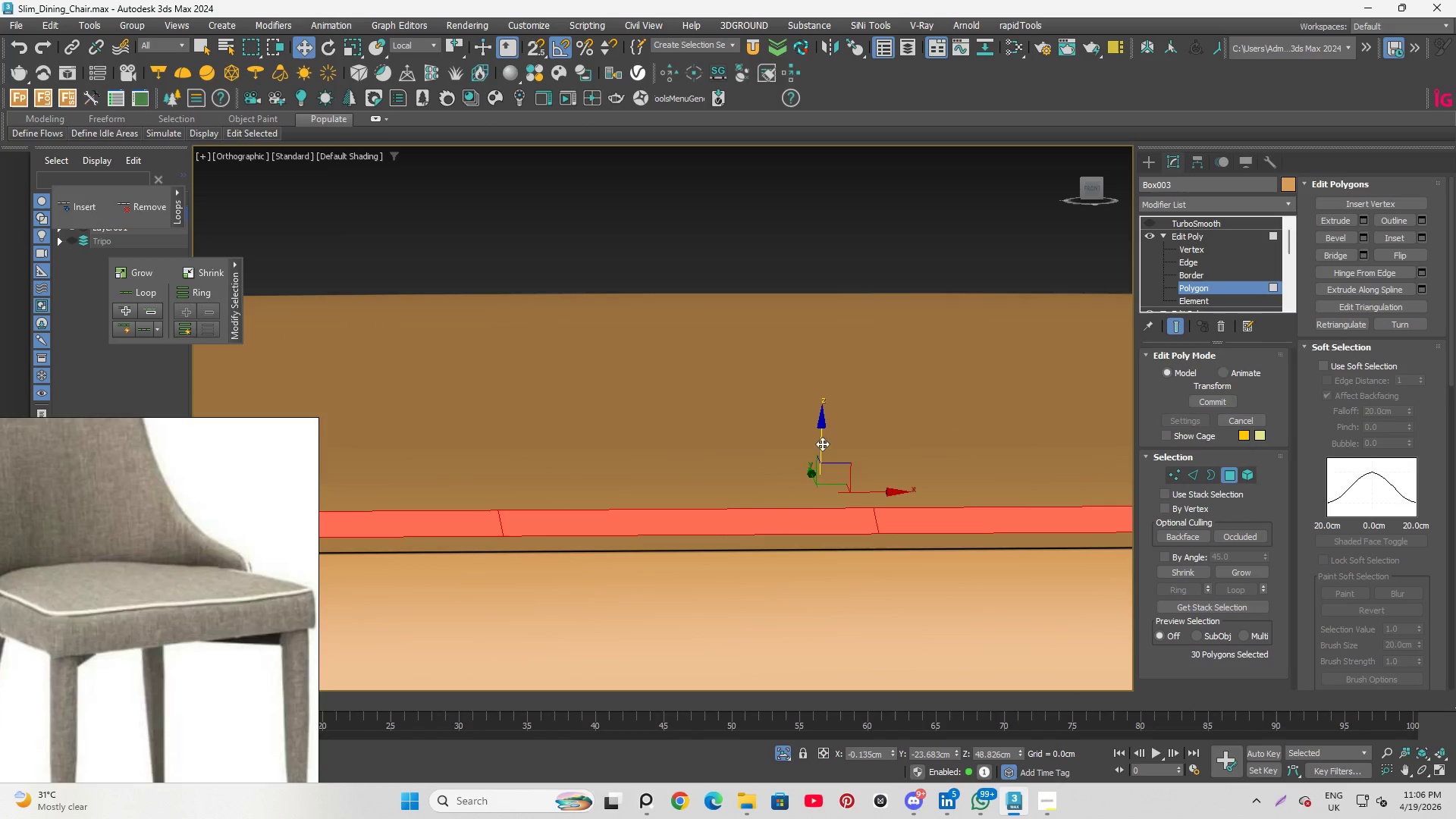 
left_click_drag(start_coordinate=[821, 443], to_coordinate=[824, 450])
 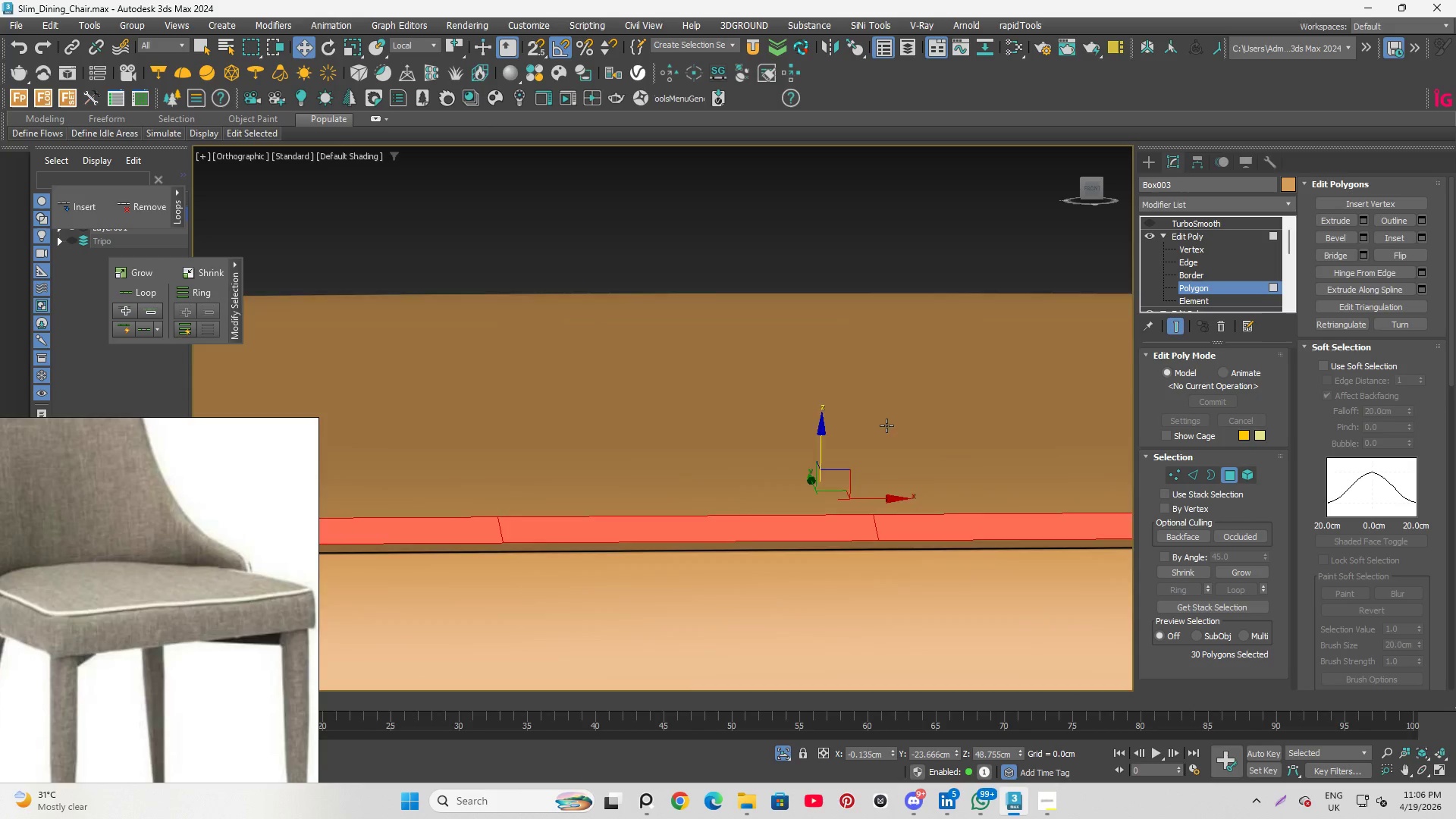 
hold_key(key=AltLeft, duration=0.44)
 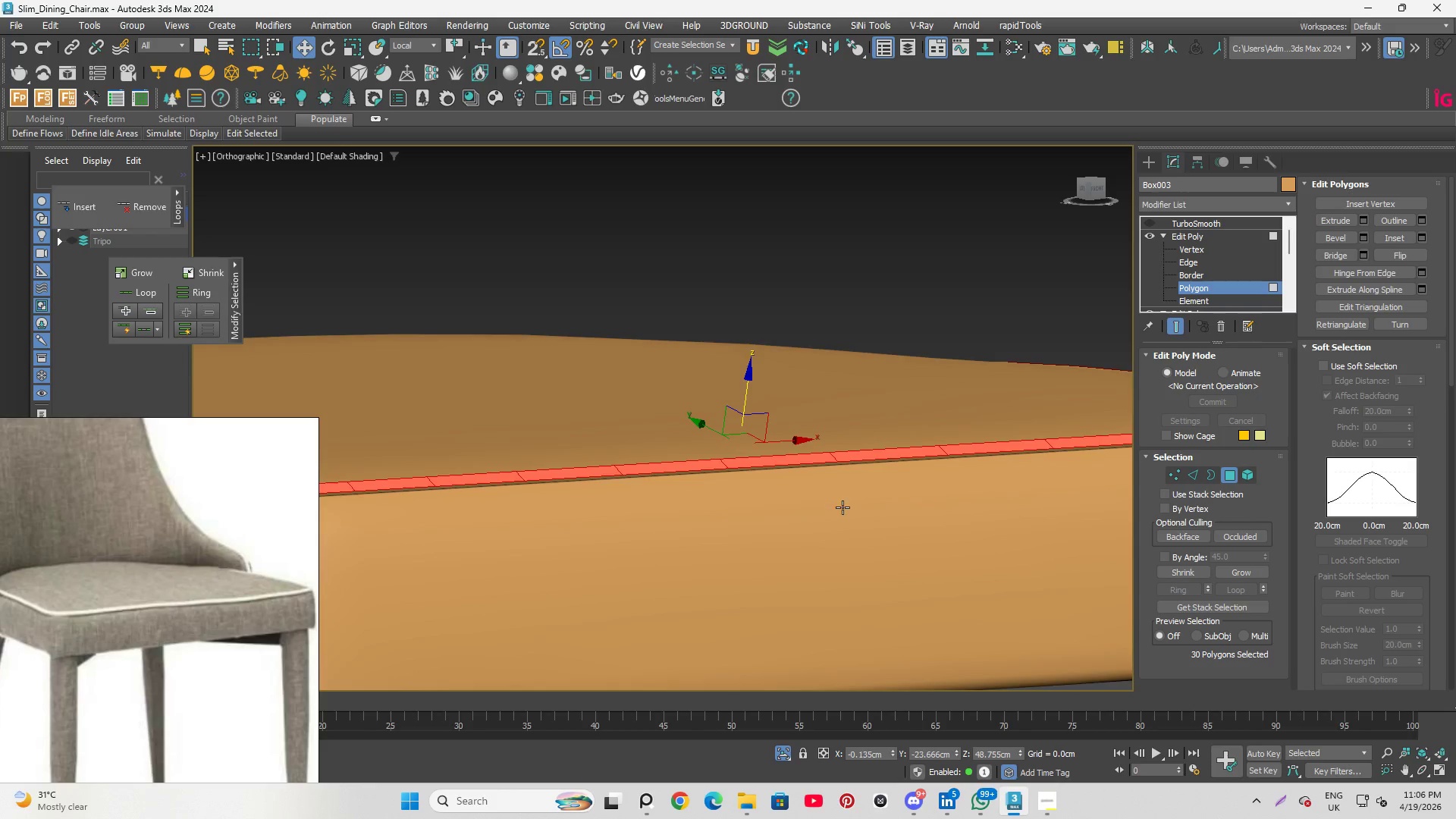 
scroll: coordinate [843, 507], scroll_direction: down, amount: 6.0
 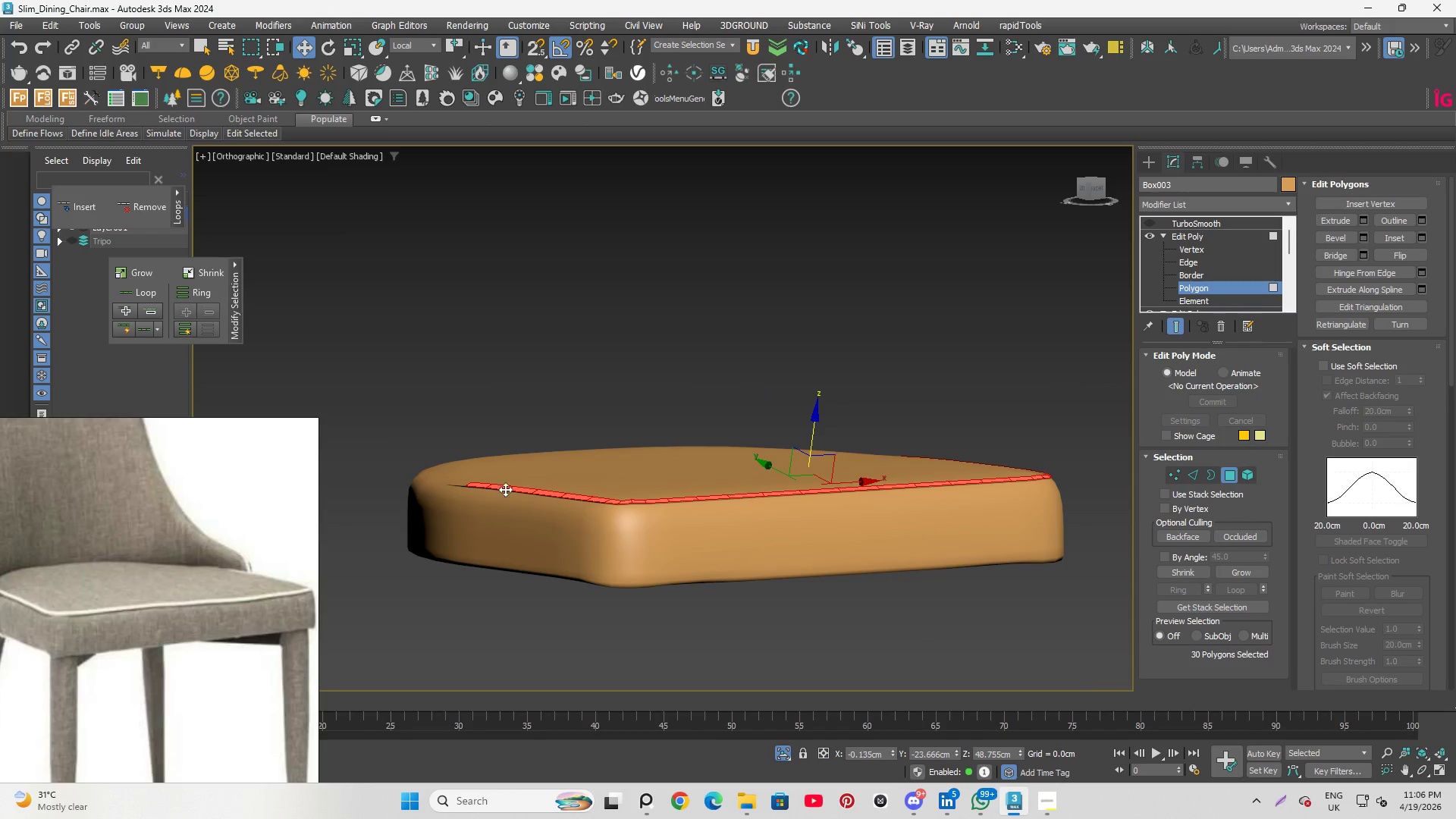 
scroll: coordinate [513, 466], scroll_direction: up, amount: 3.0
 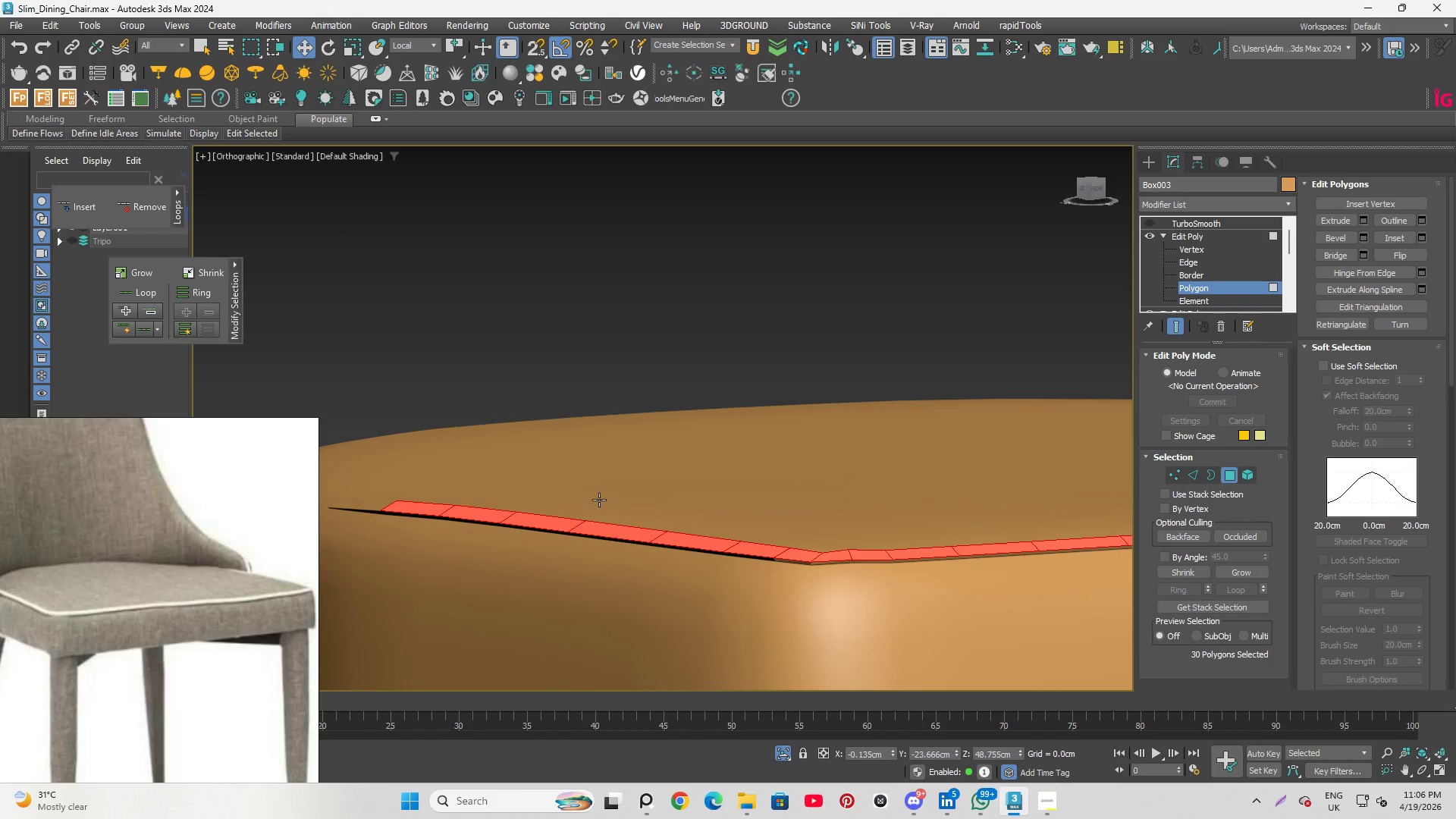 
scroll: coordinate [604, 488], scroll_direction: down, amount: 1.0
 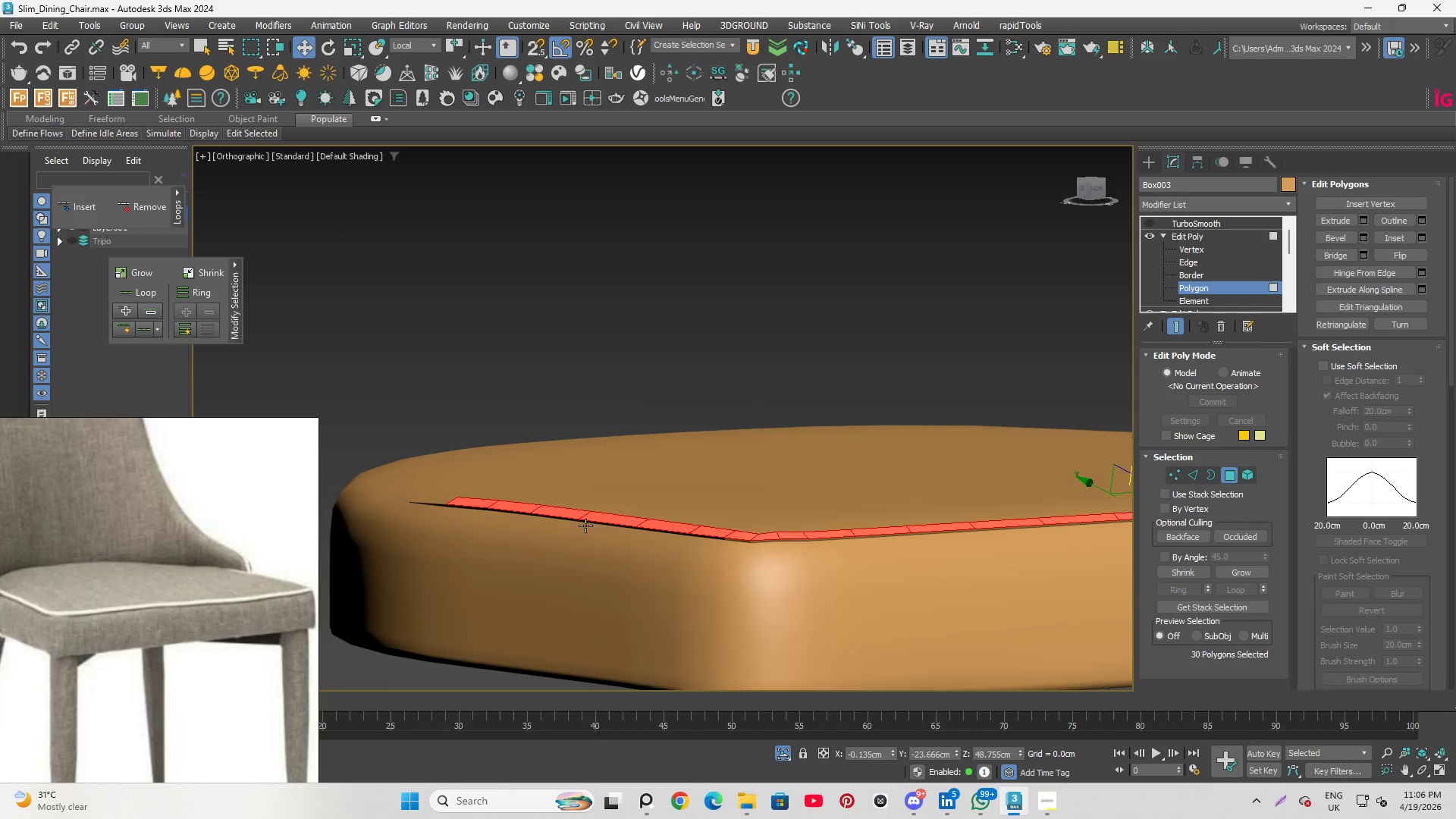 
scroll: coordinate [567, 531], scroll_direction: up, amount: 1.0
 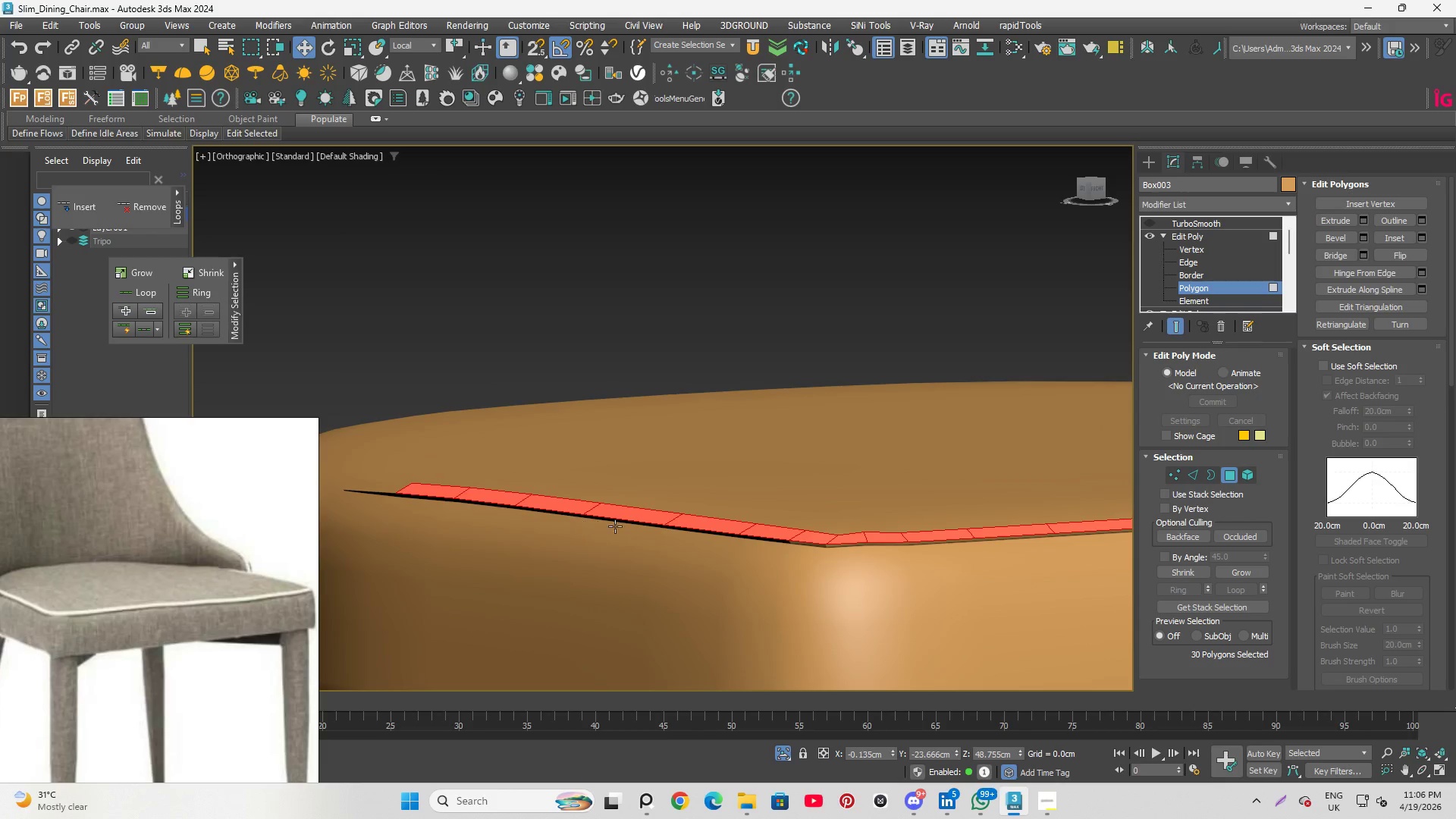 
scroll: coordinate [589, 526], scroll_direction: down, amount: 1.0
 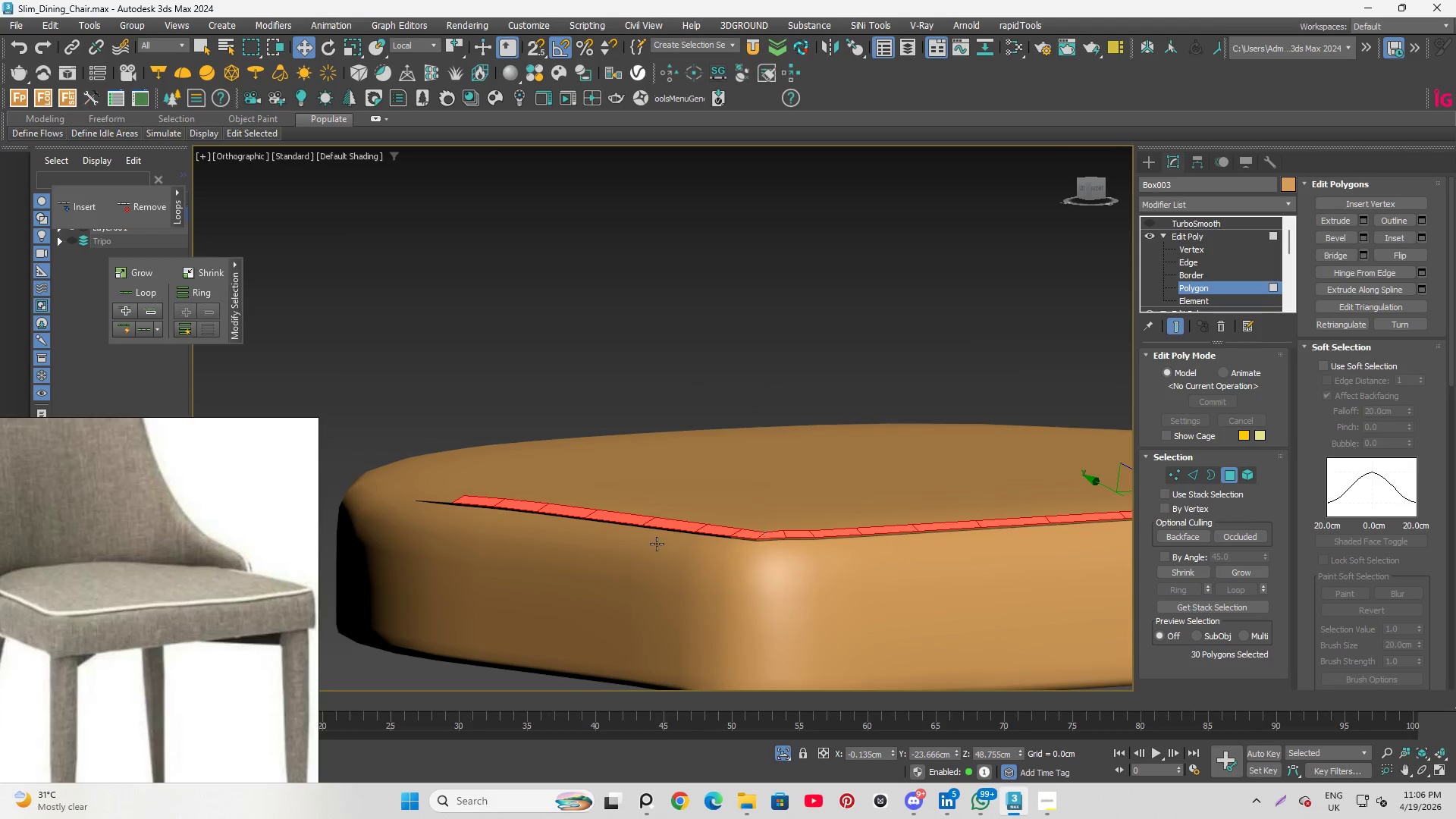 
scroll: coordinate [740, 533], scroll_direction: up, amount: 5.0
 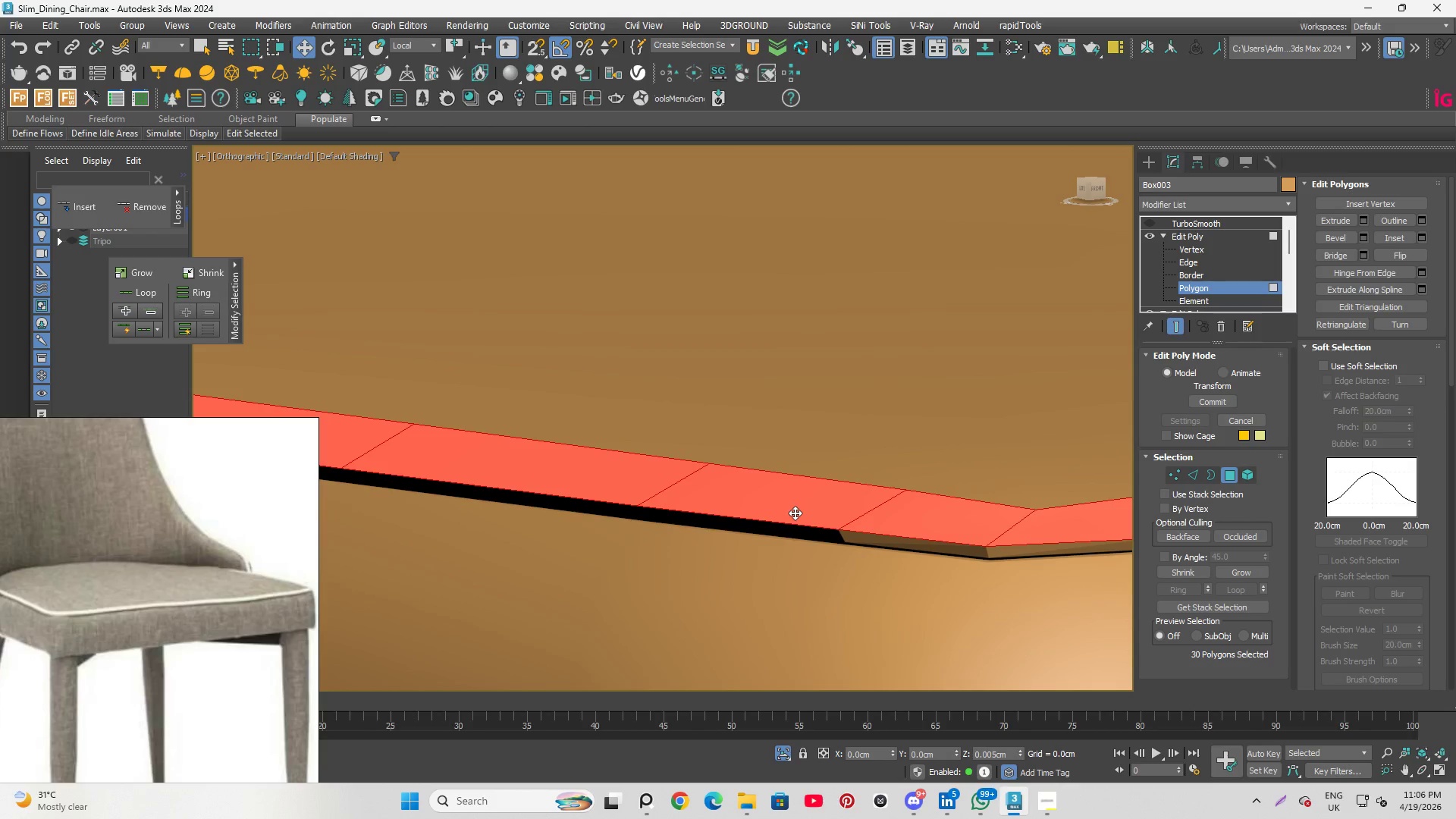 
wait(5.54)
 